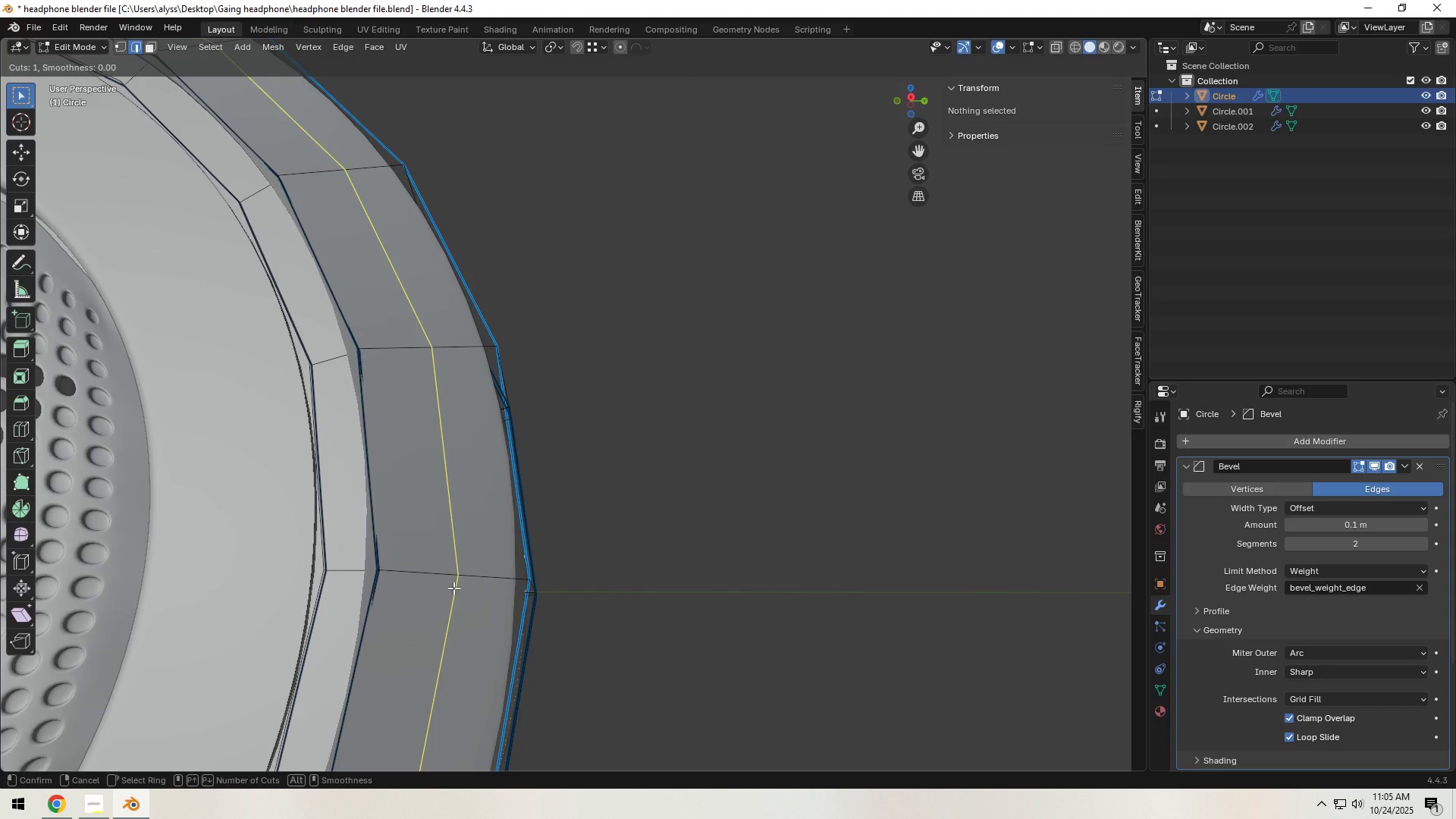 
left_click([453, 588])
 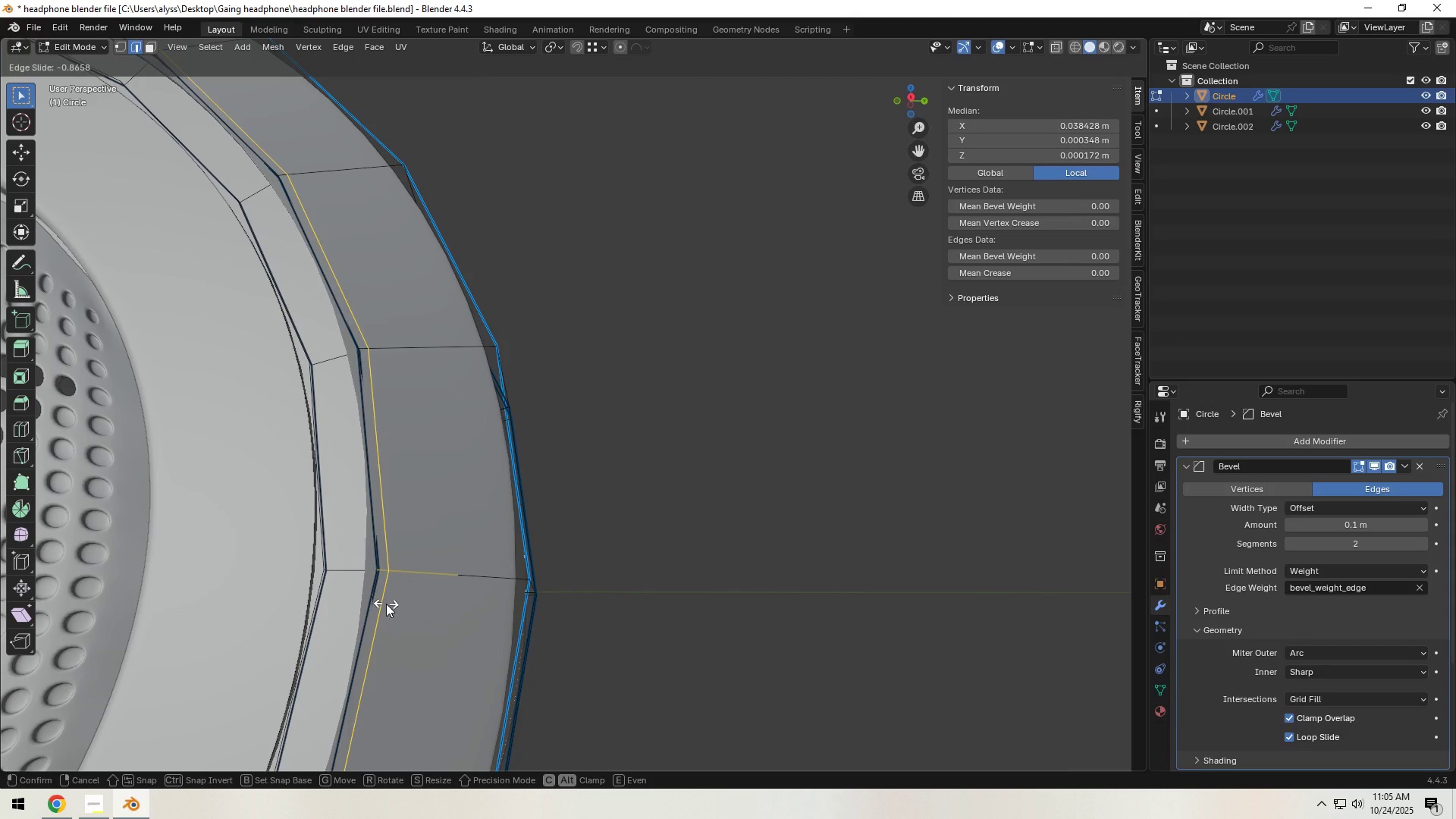 
left_click([386, 604])
 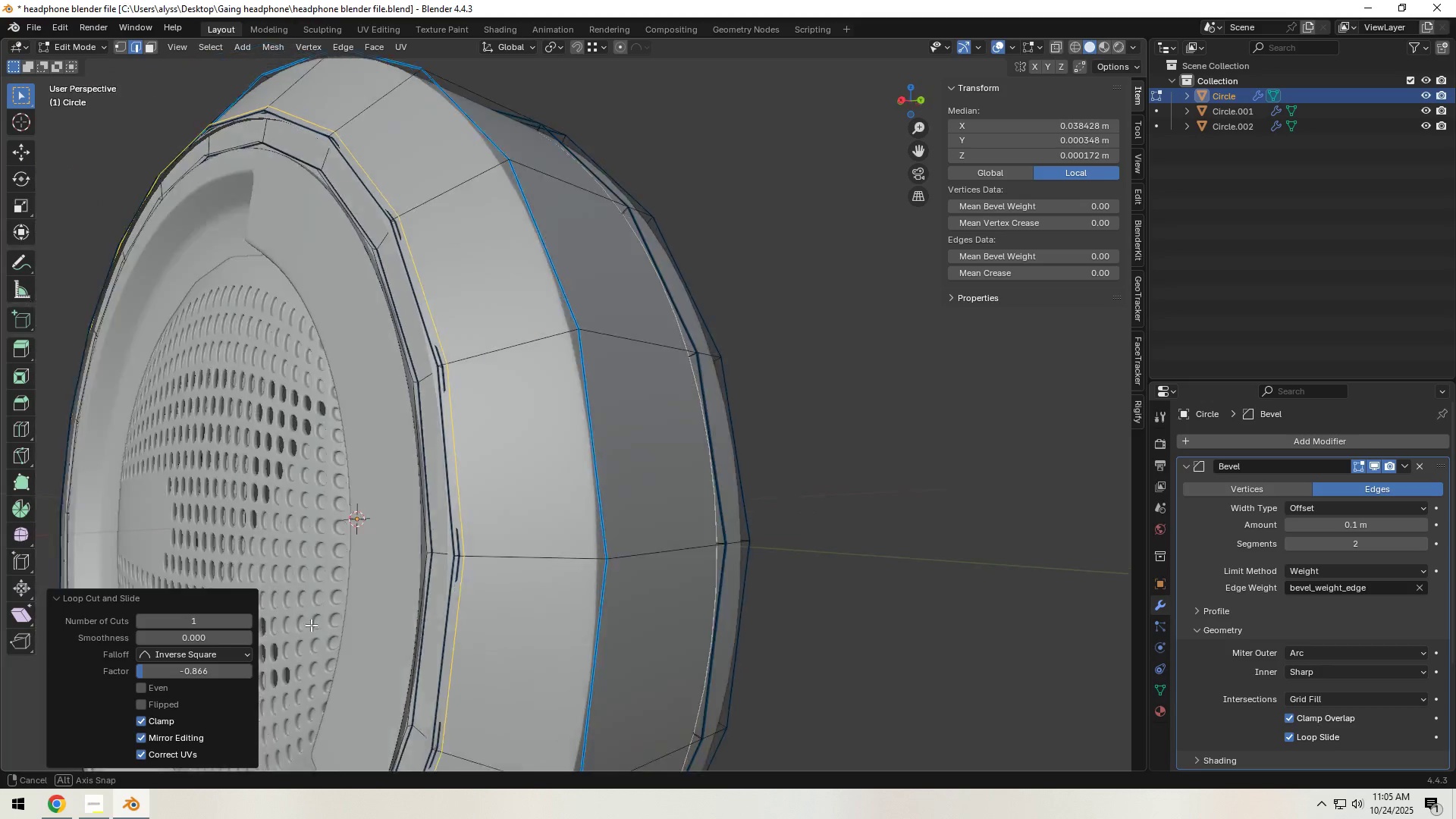 
scroll: coordinate [468, 605], scroll_direction: up, amount: 5.0
 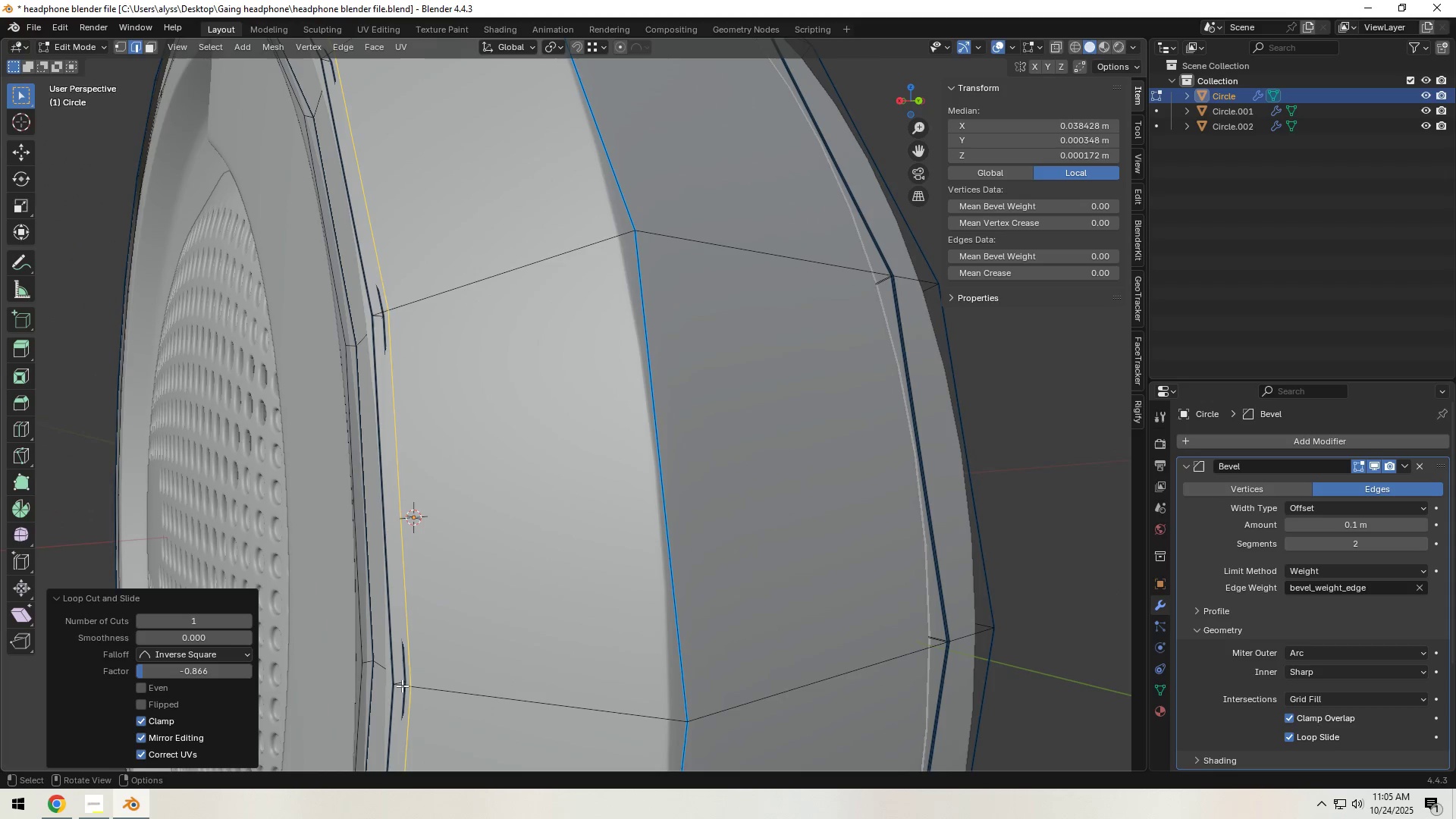 
type(gx)
 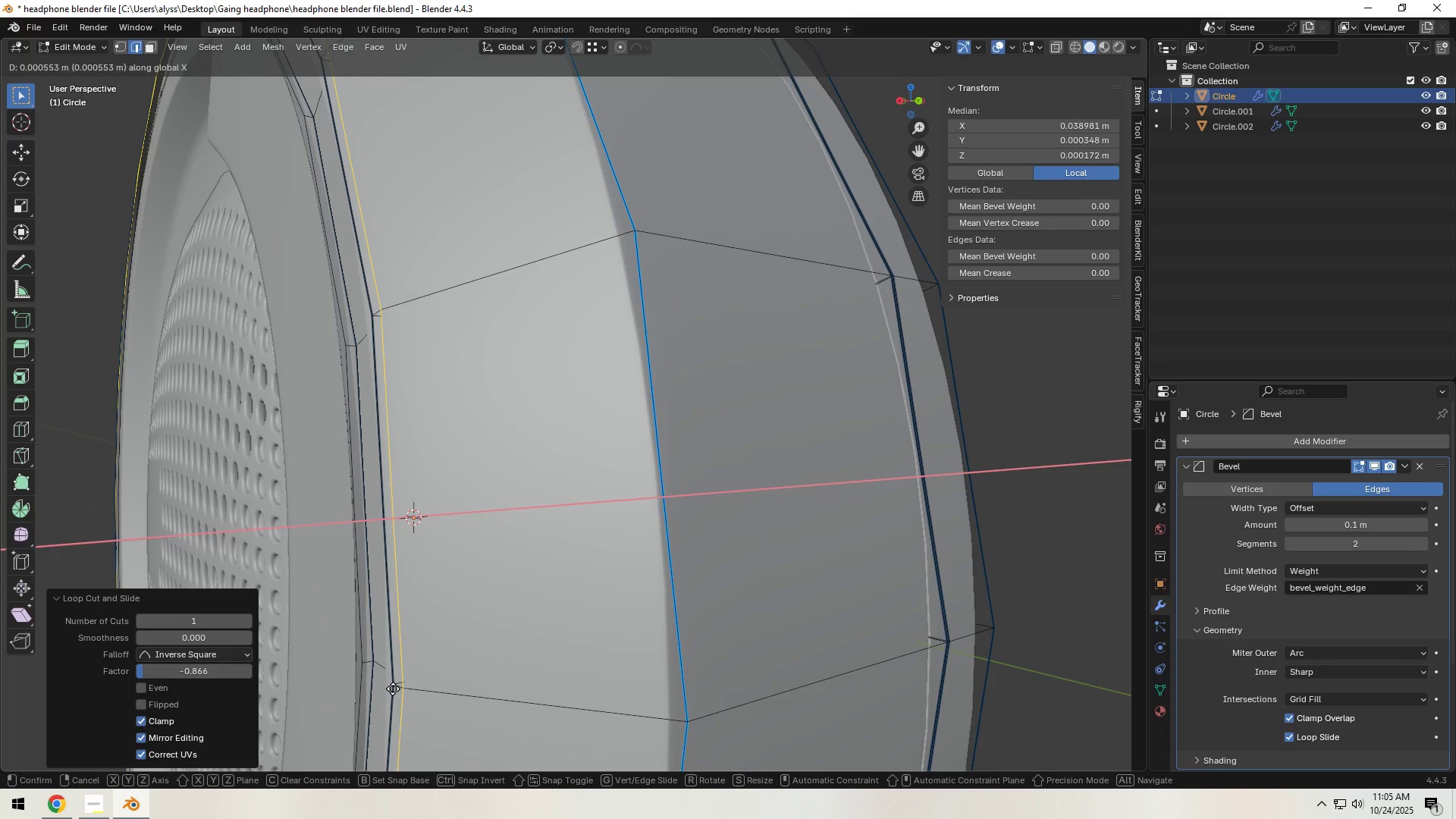 
hold_key(key=ControlLeft, duration=1.42)
left_click([393, 686])
 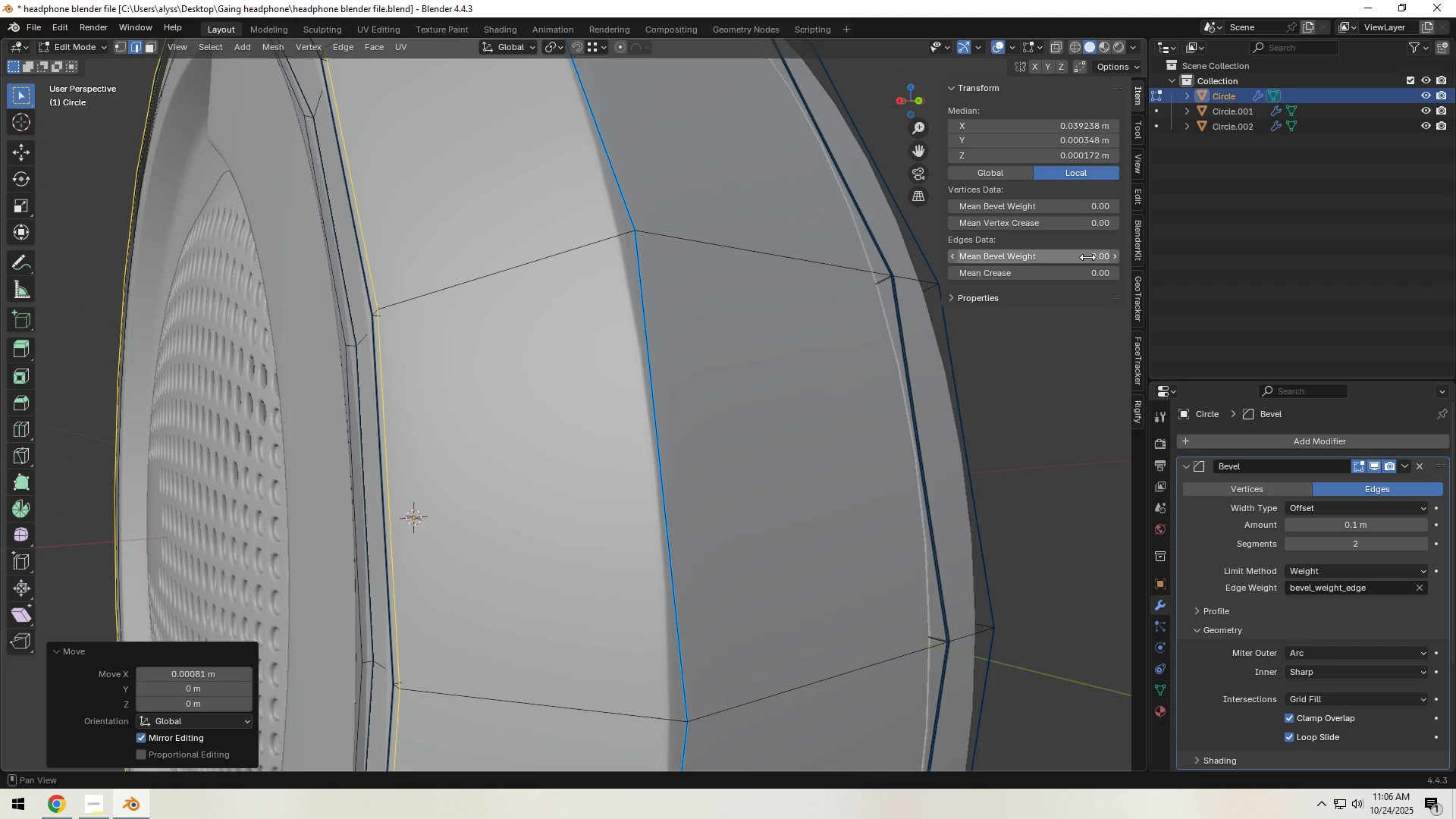 
left_click([1092, 259])
 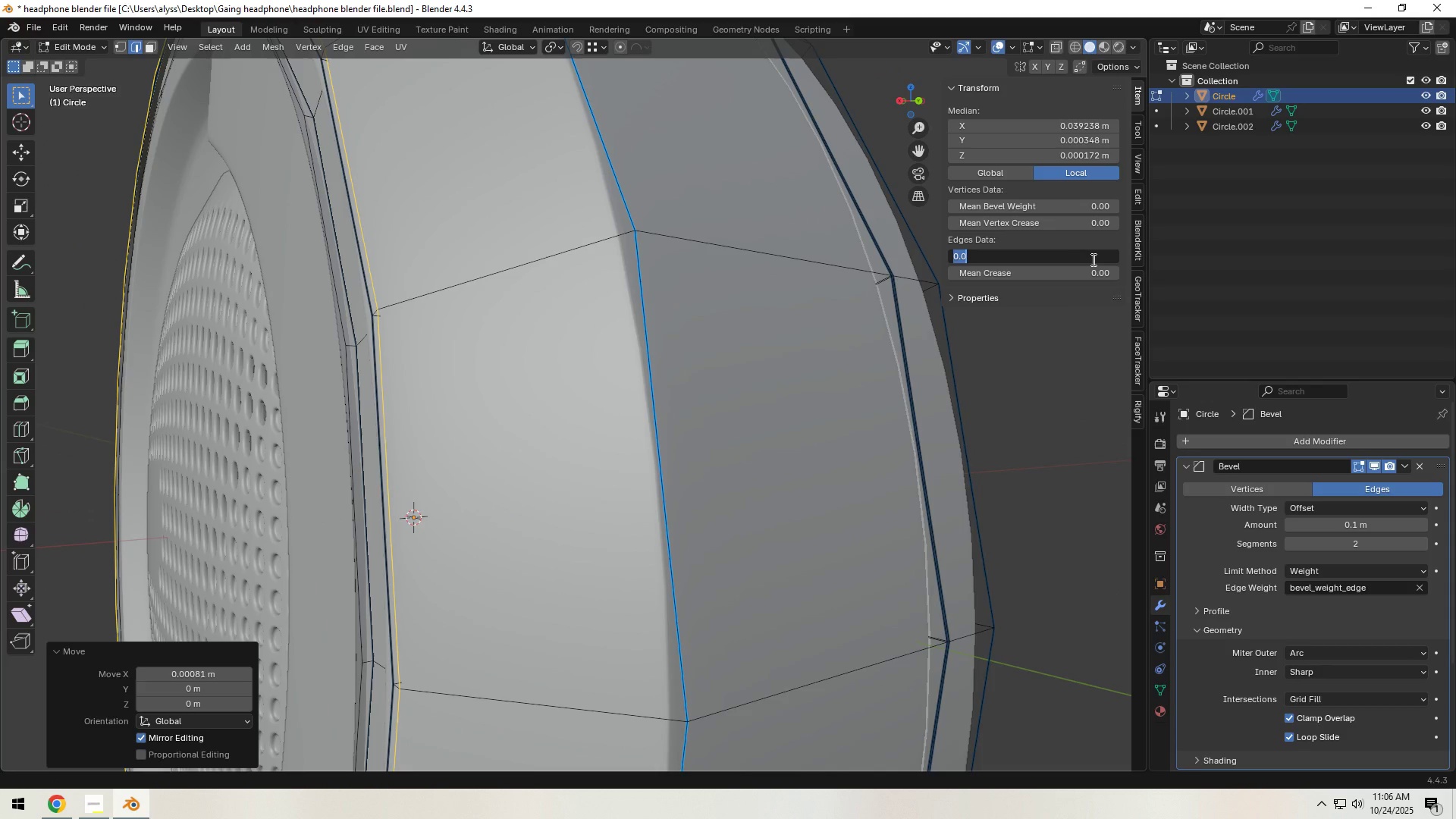 
key(NumpadDecimal)
 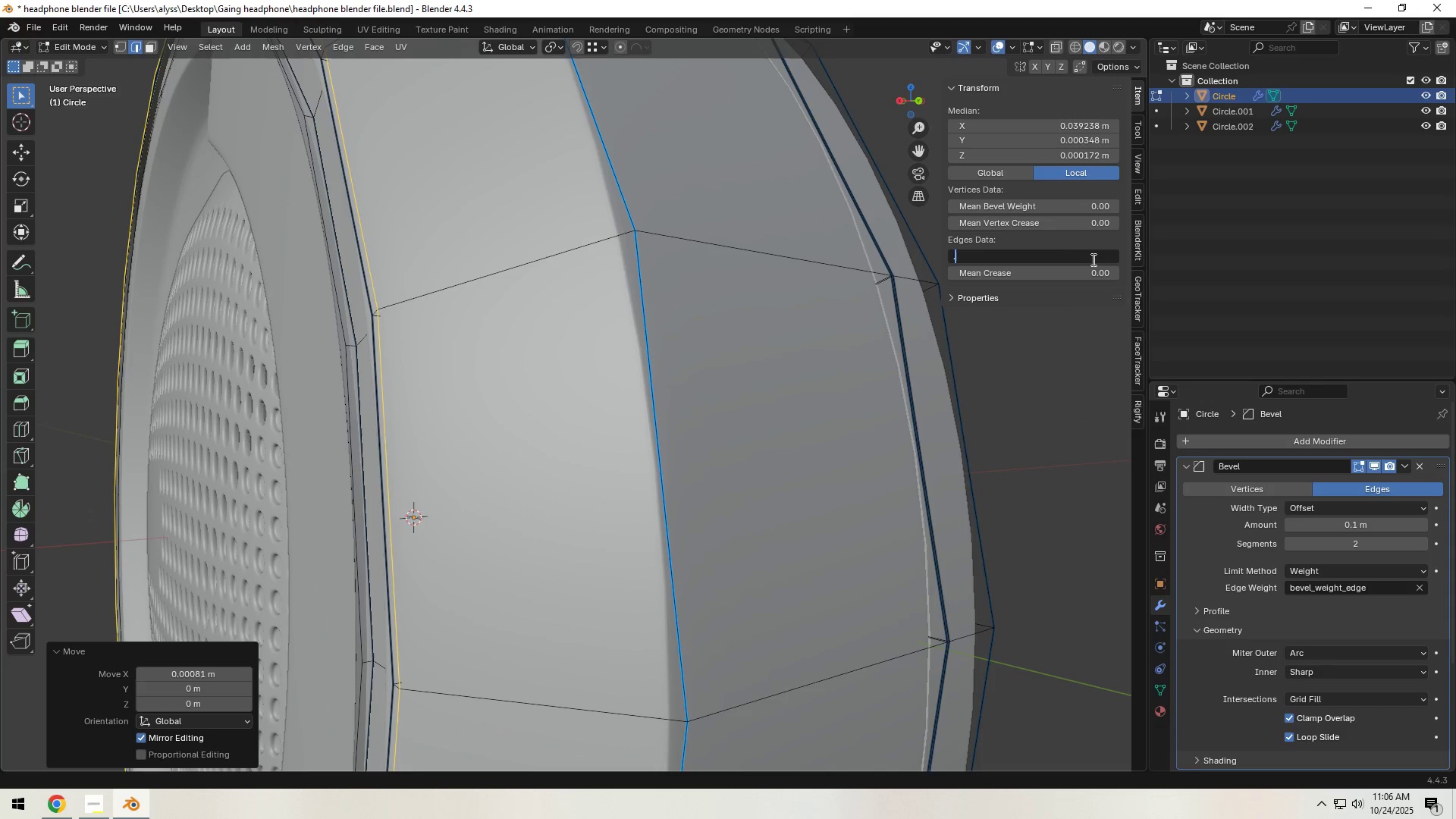 
key(Numpad4)
 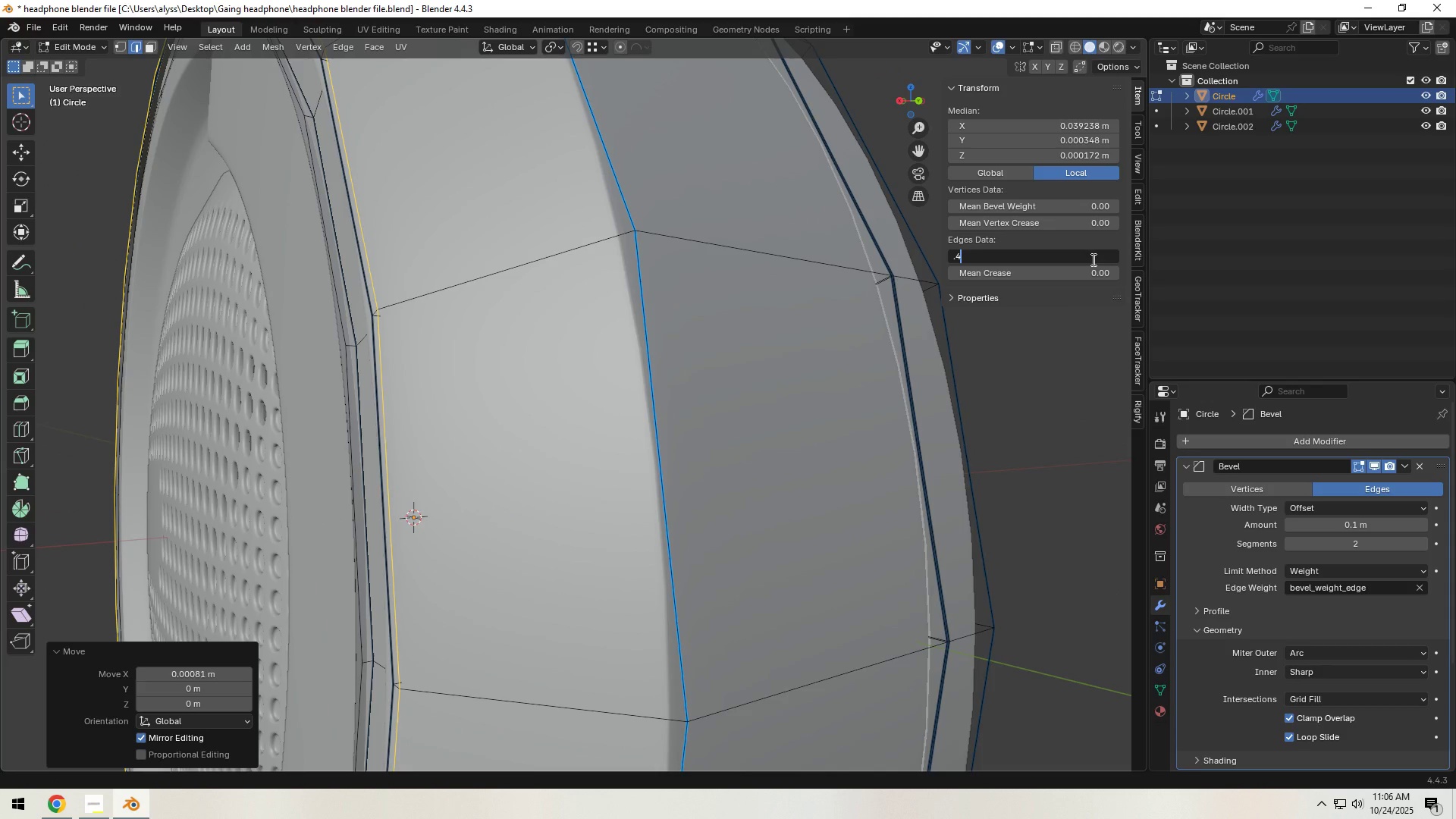 
key(NumpadEnter)
 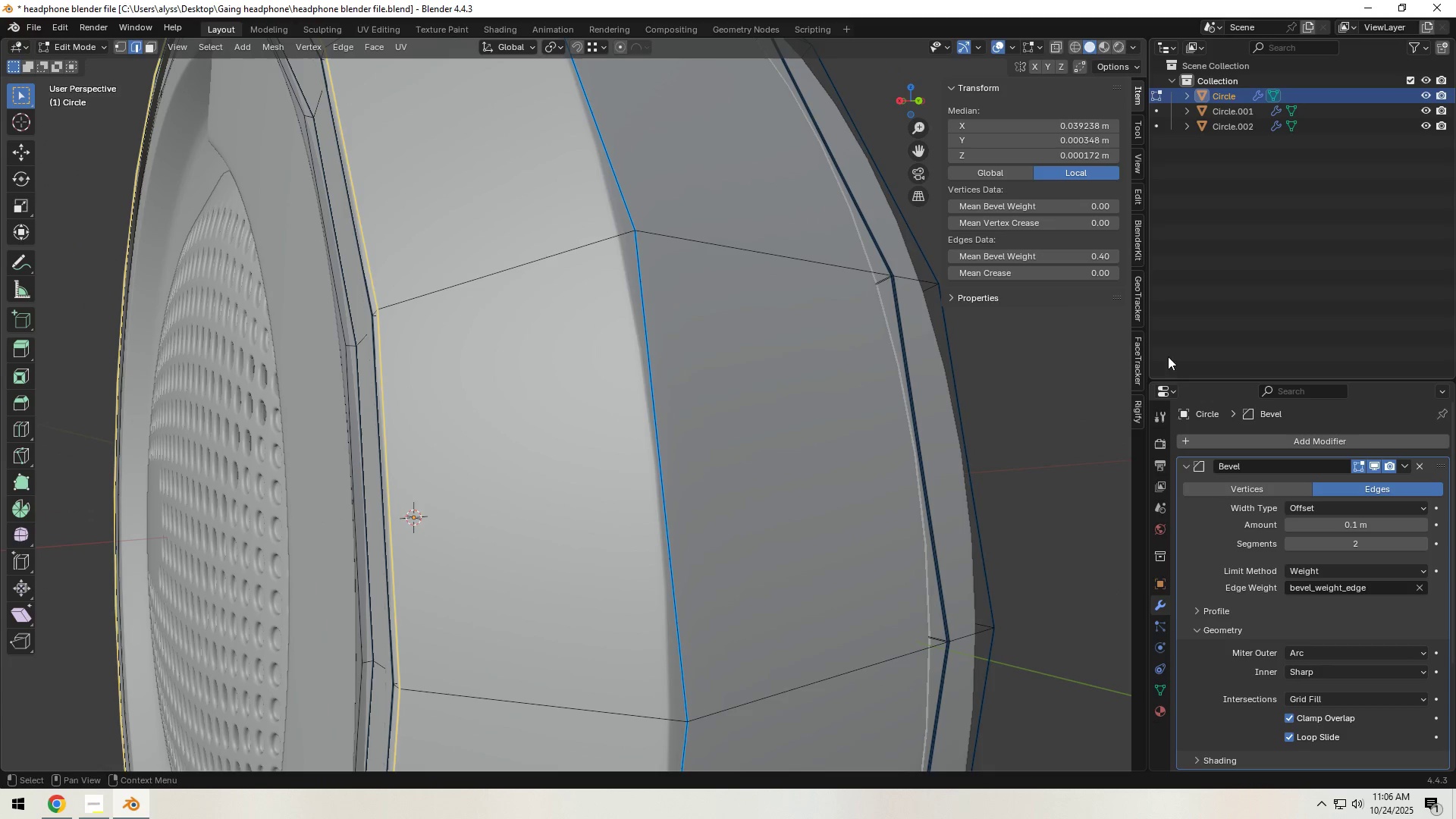 
left_click([1053, 417])
 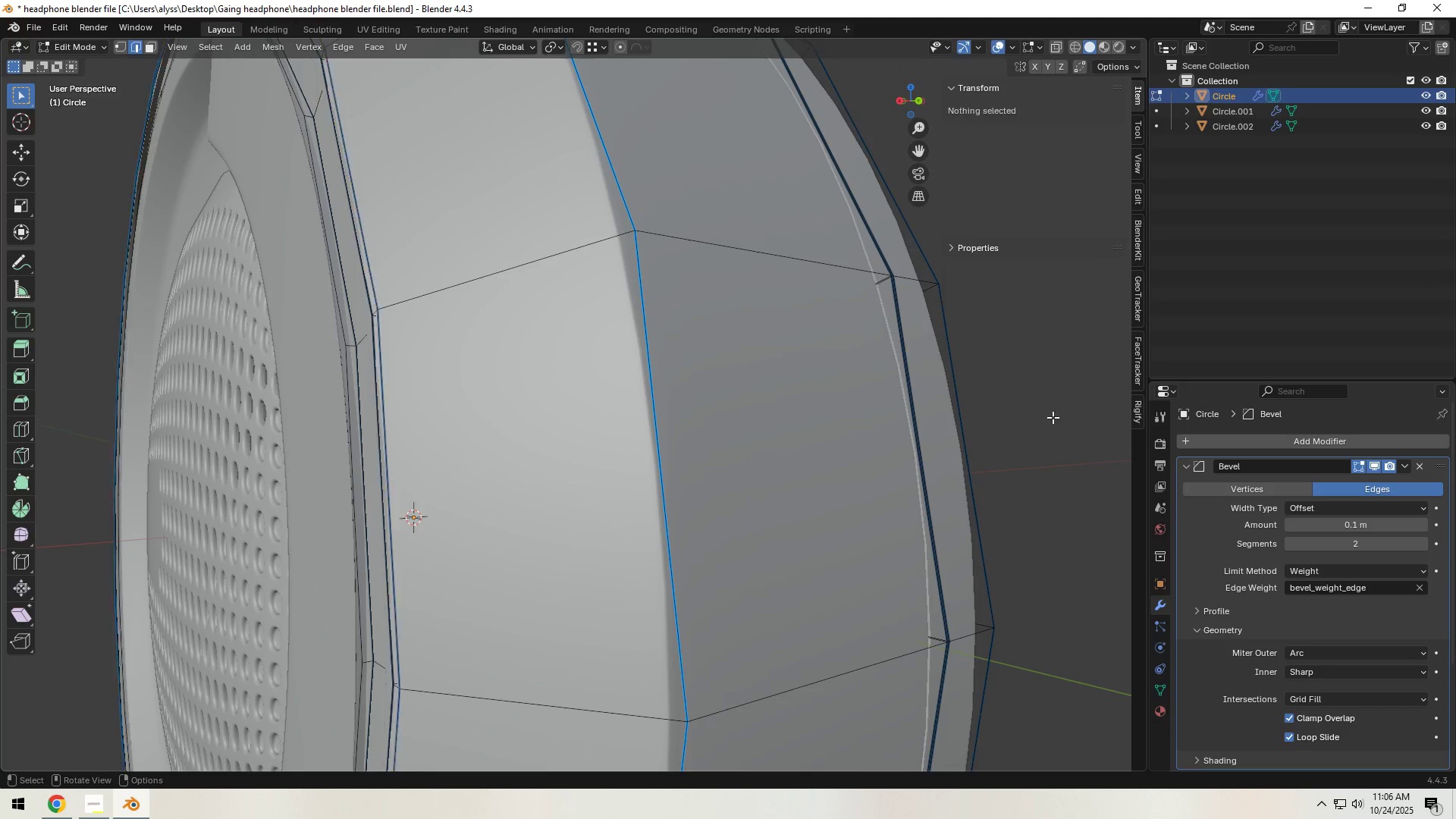 
key(Tab)
 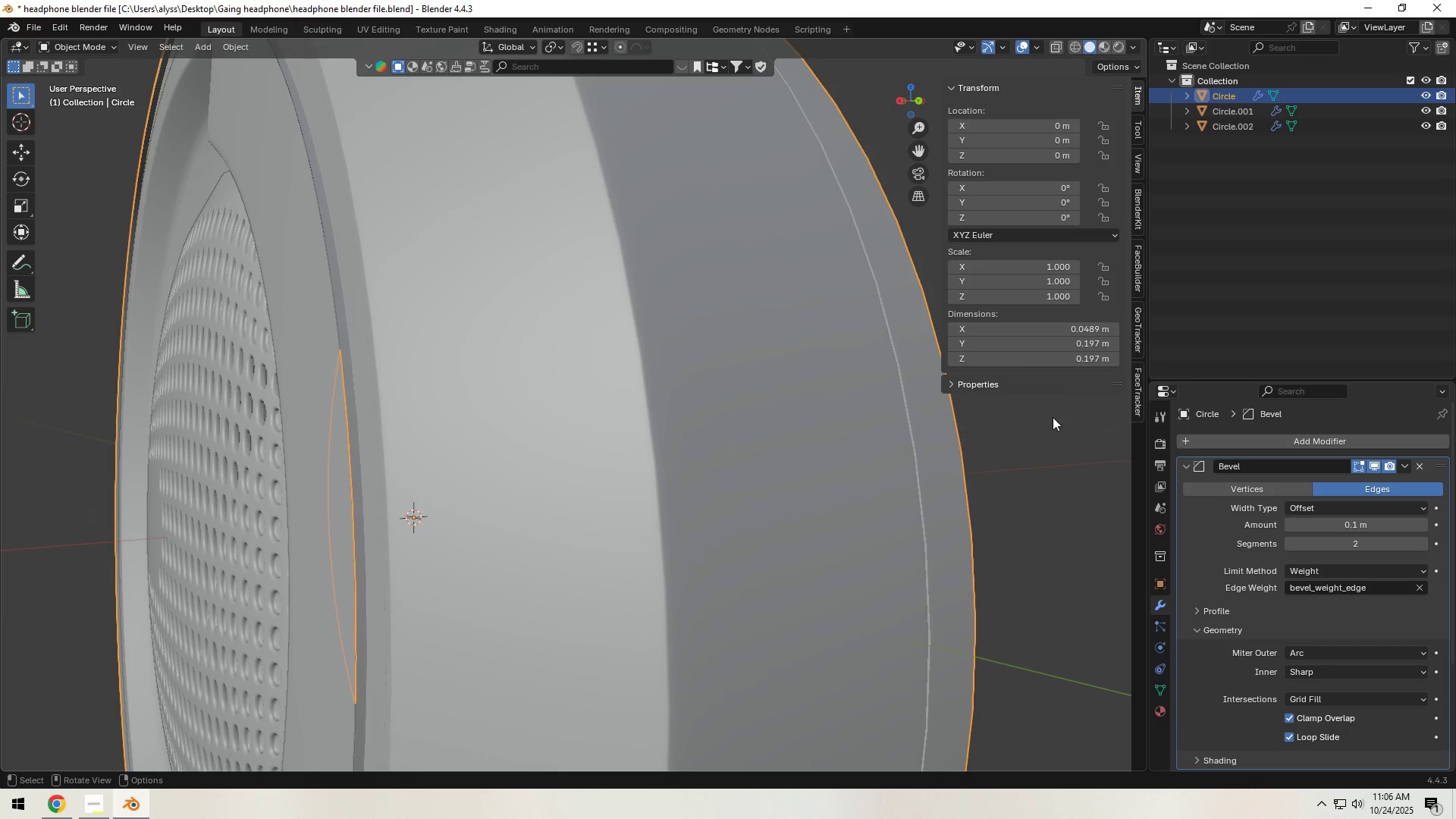 
scroll: coordinate [661, 506], scroll_direction: down, amount: 8.0
 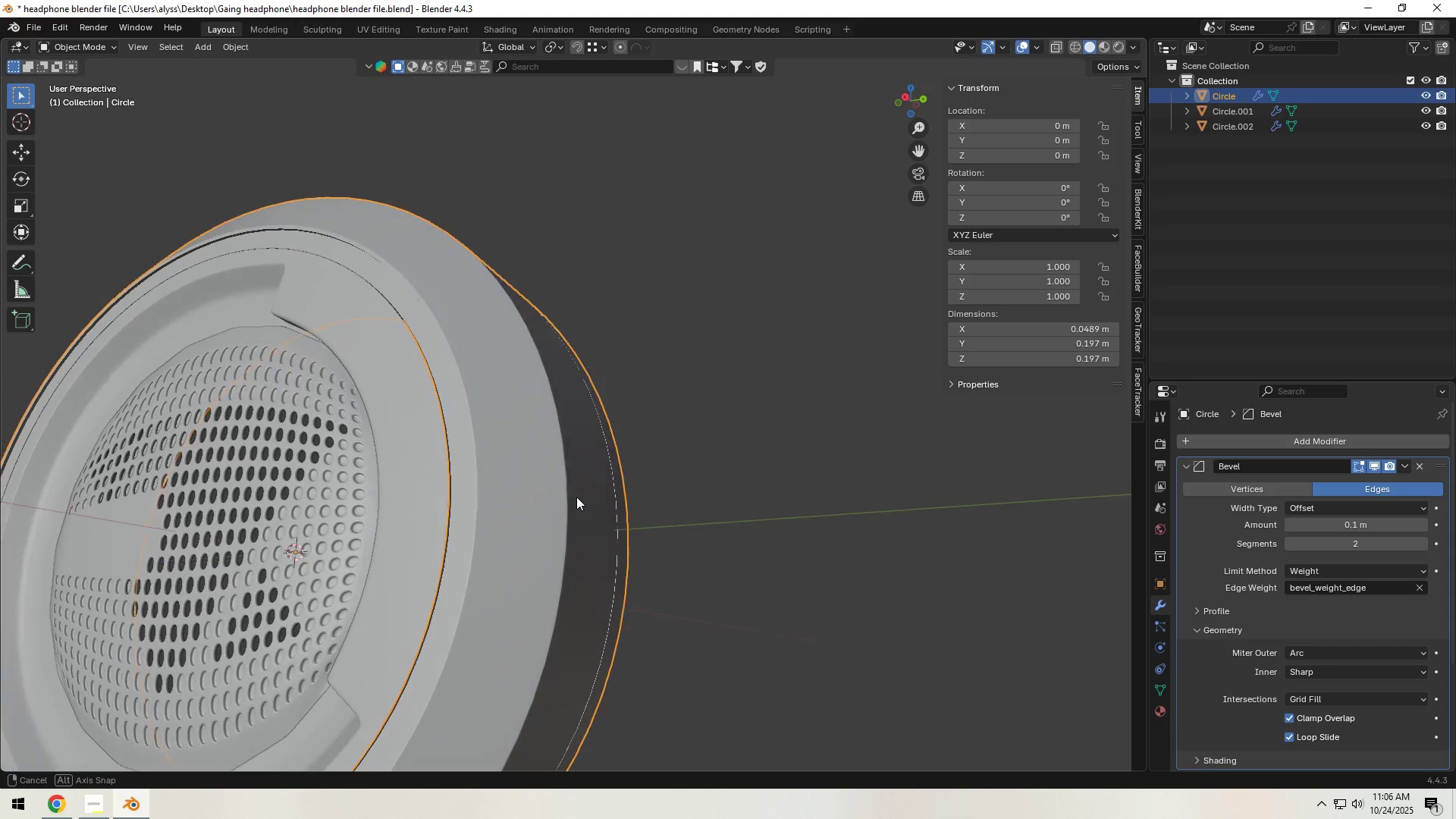 
scroll: coordinate [551, 510], scroll_direction: up, amount: 5.0
 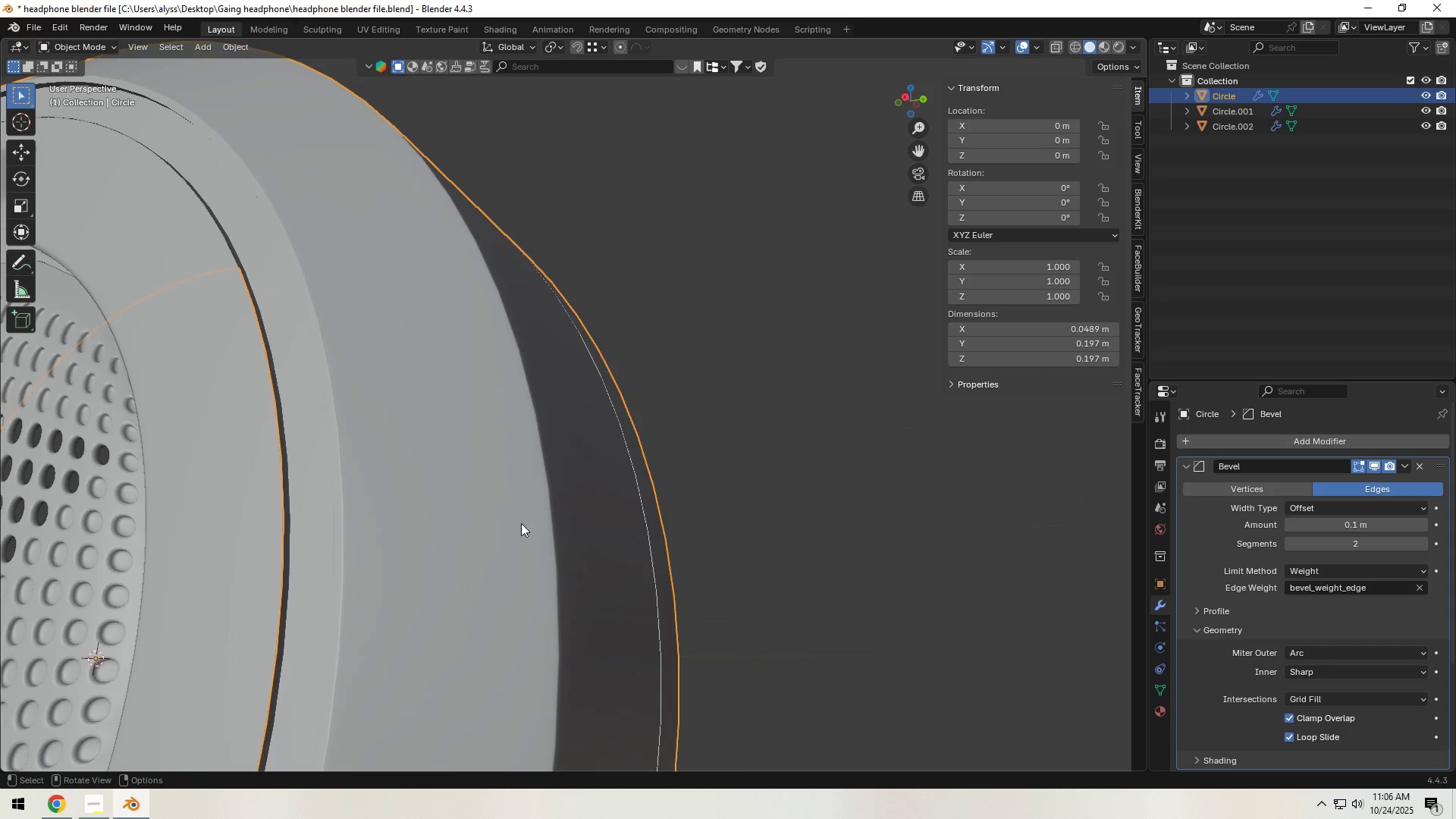 
hold_key(key=ShiftLeft, duration=0.4)
 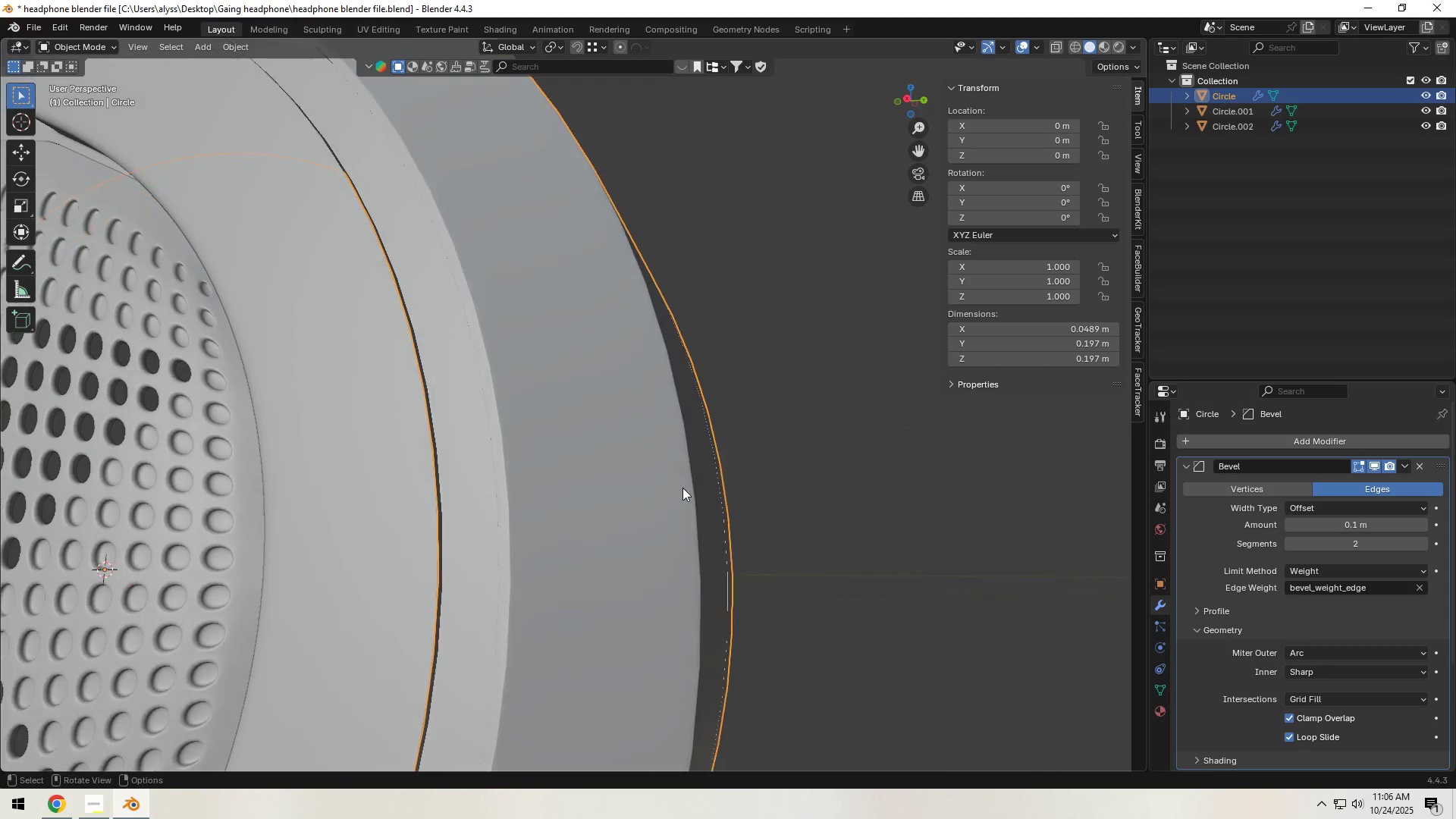 
key(Backquote)
 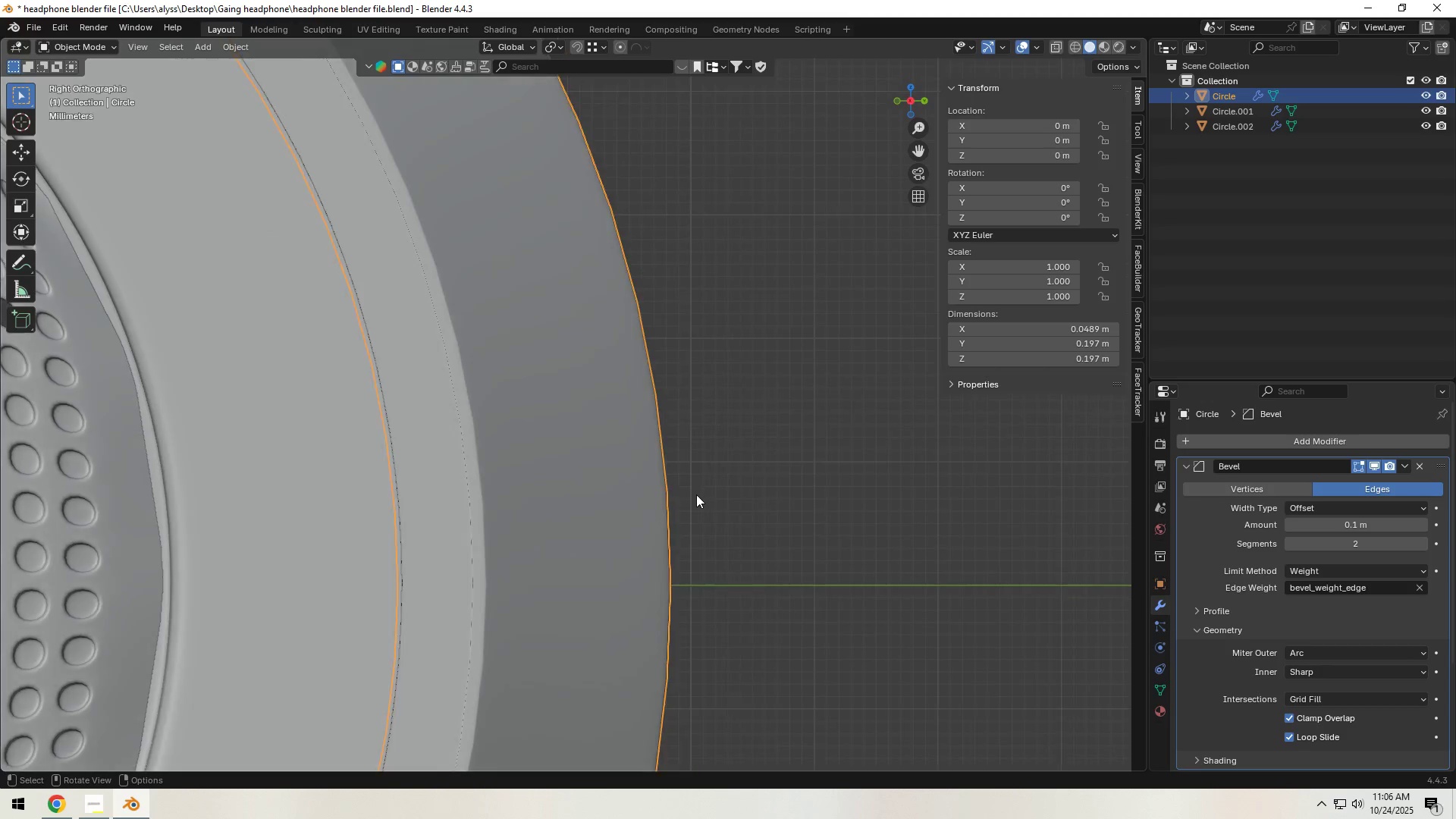 
scroll: coordinate [650, 514], scroll_direction: down, amount: 8.0
 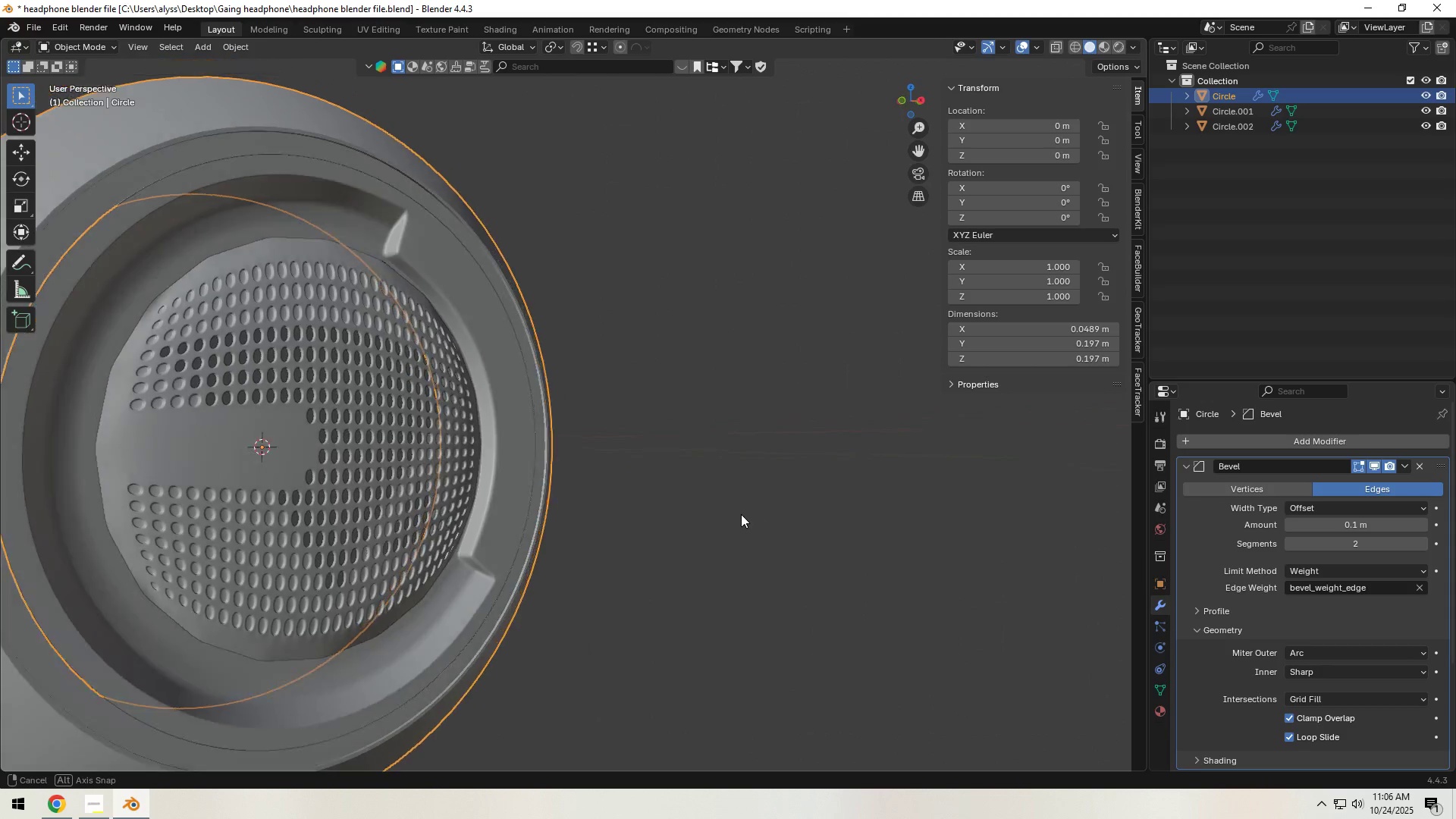 
left_click([730, 517])
 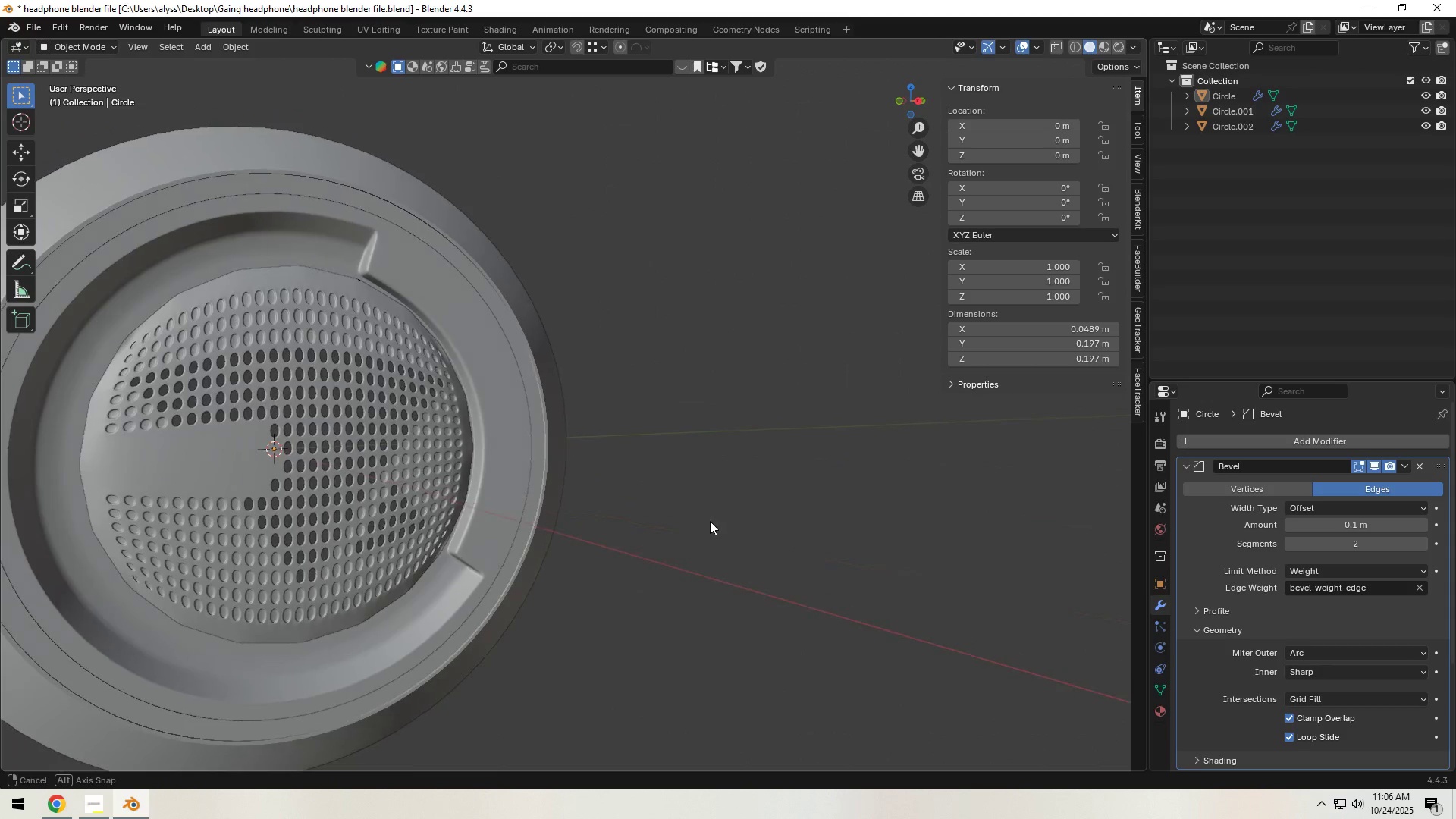 
key(Control+S)
 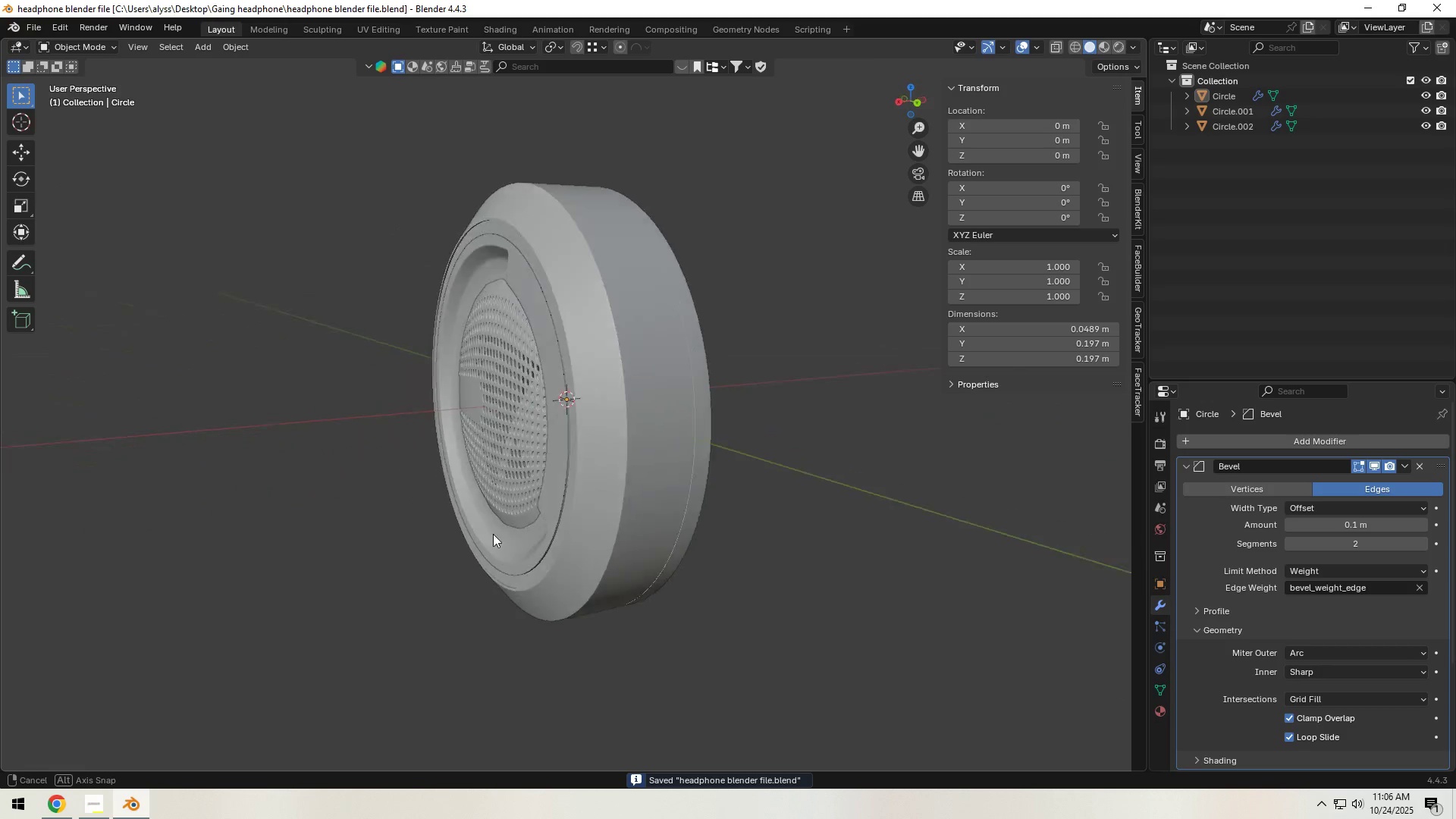 
scroll: coordinate [654, 519], scroll_direction: up, amount: 3.0
 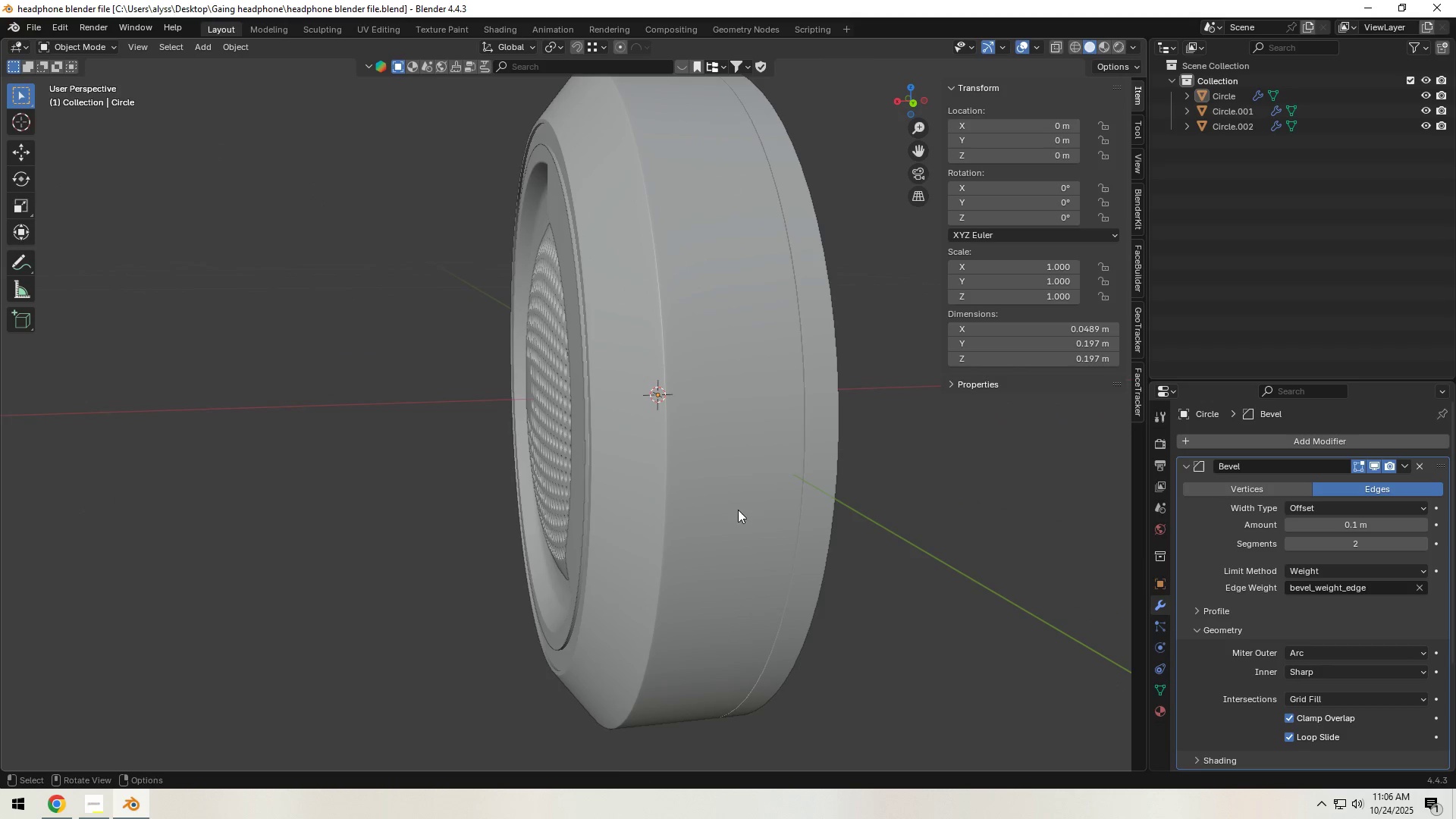 
wait(5.8)
 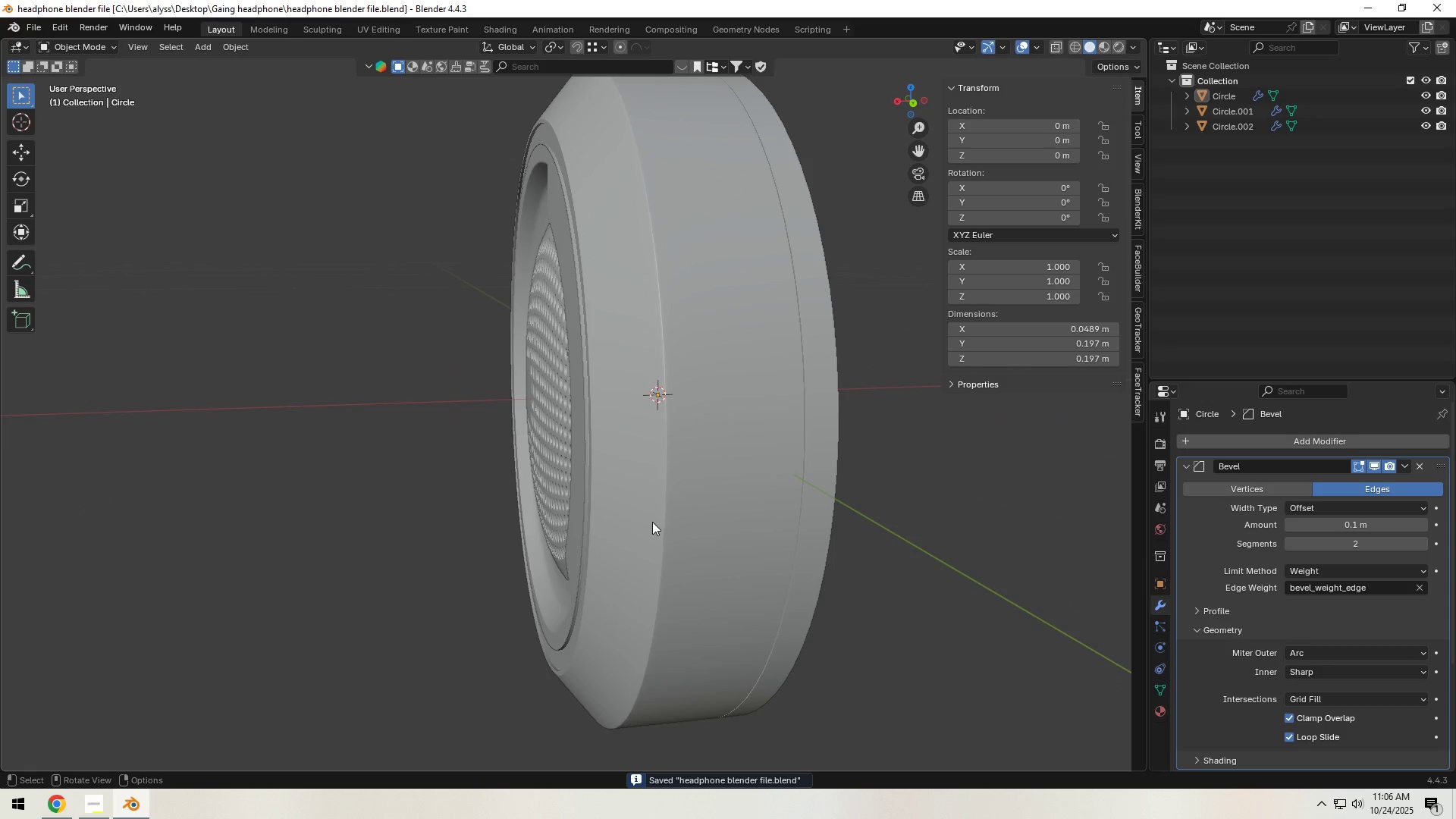 
key(Tab)
 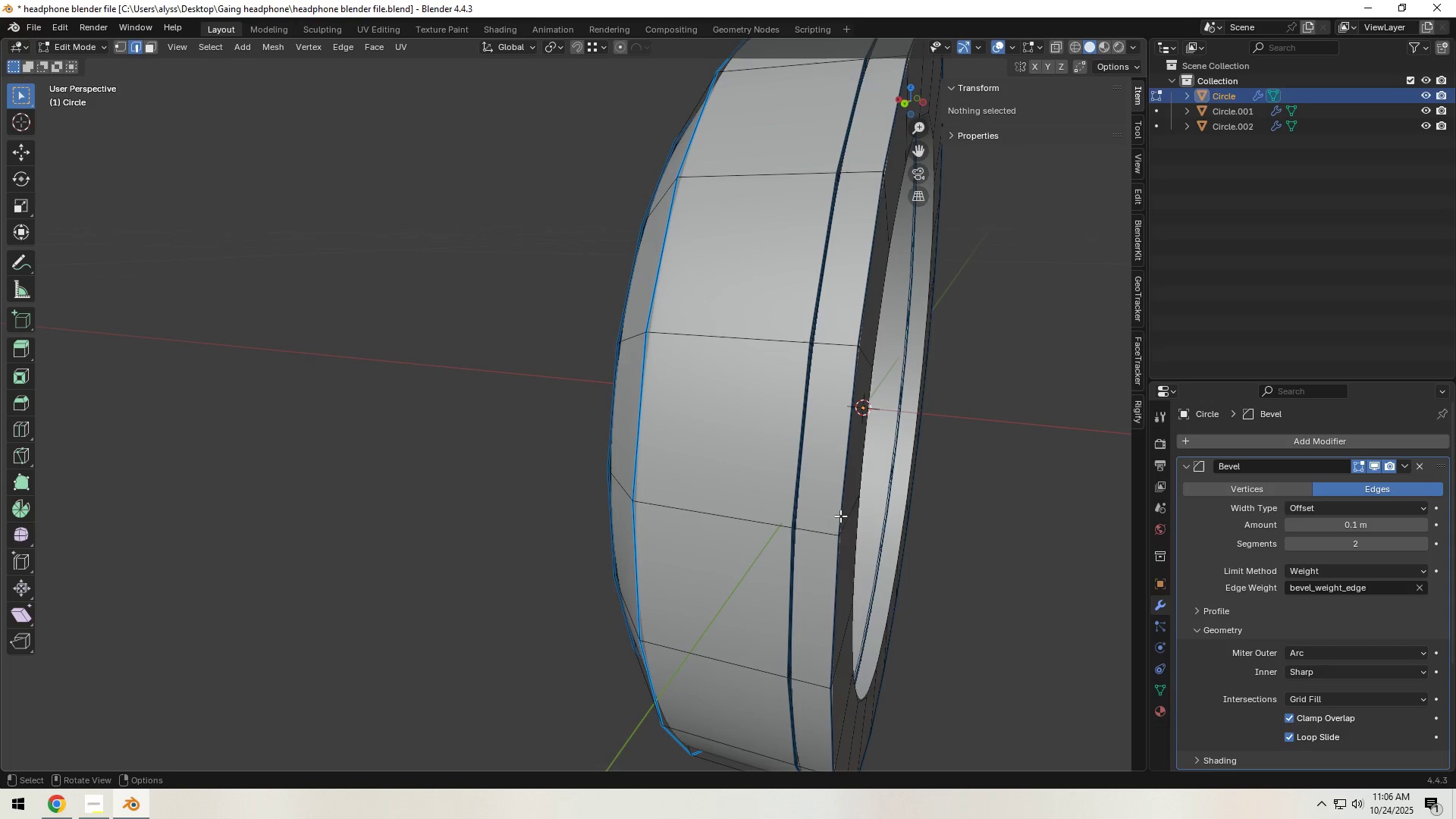 
hold_key(key=AltLeft, duration=0.5)
left_click([840, 506])
 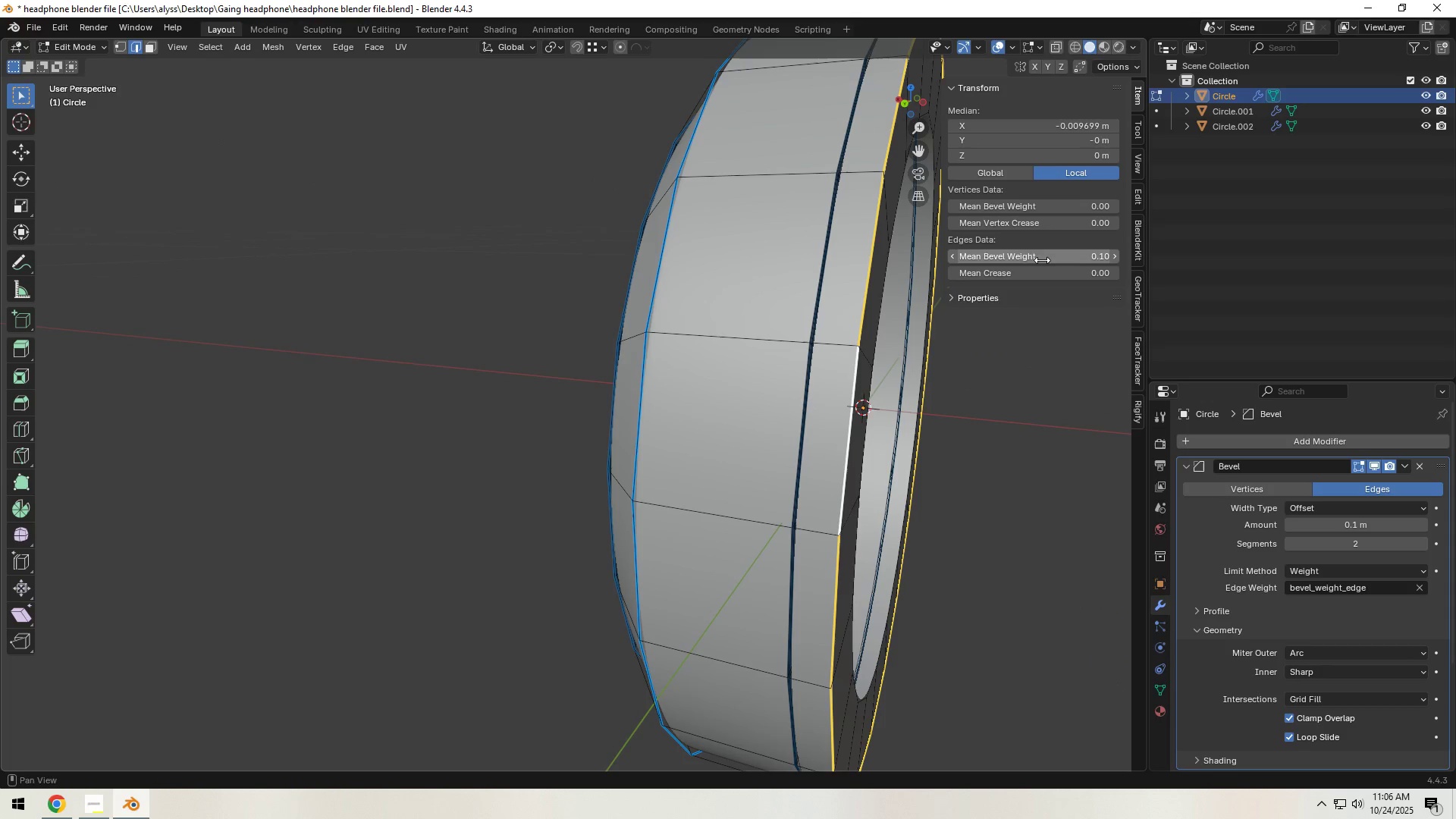 
left_click_drag(start_coordinate=[1042, 260], to_coordinate=[196, 263])
 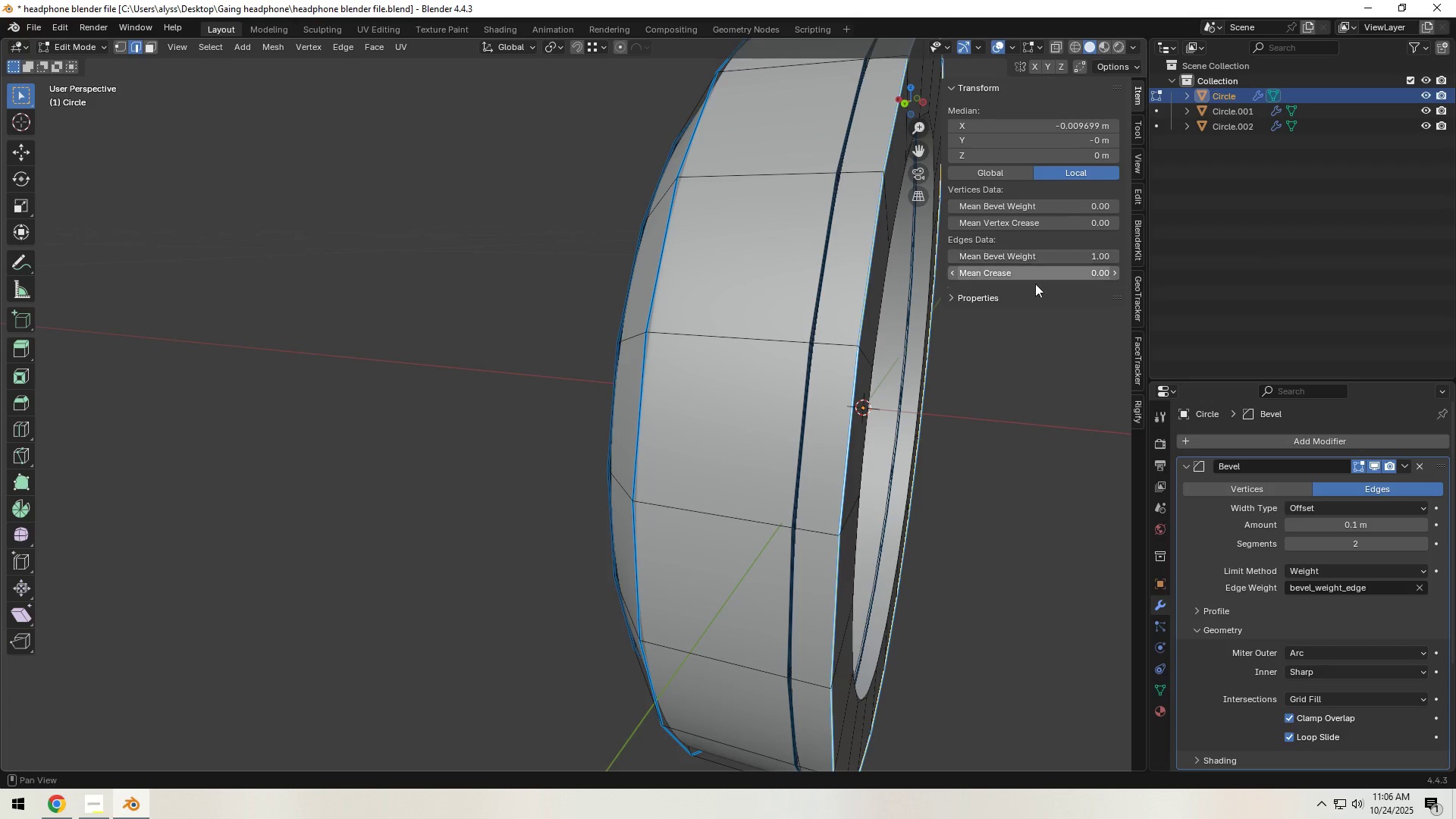 
key(Tab)
 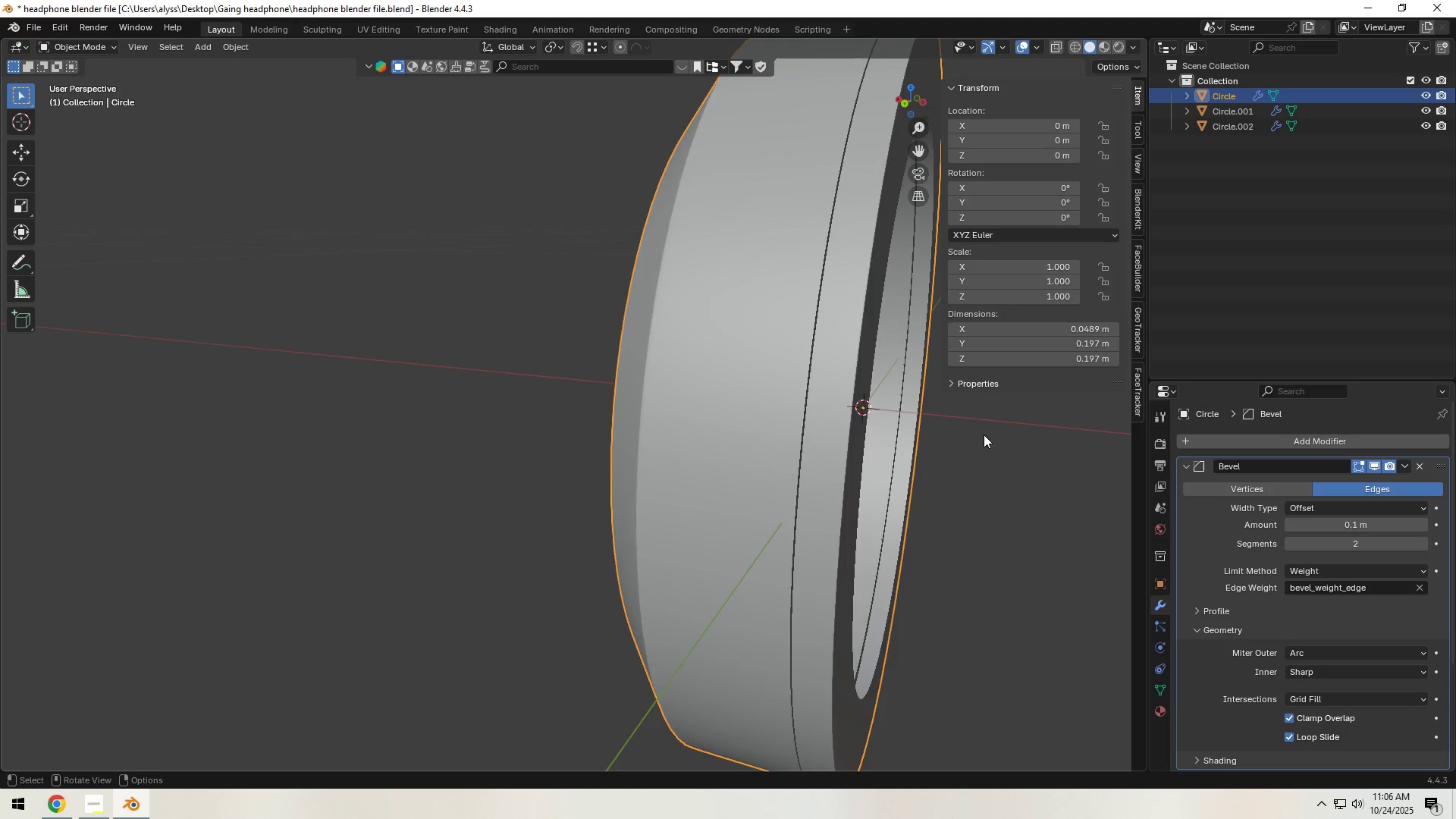 
scroll: coordinate [962, 450], scroll_direction: down, amount: 1.0
 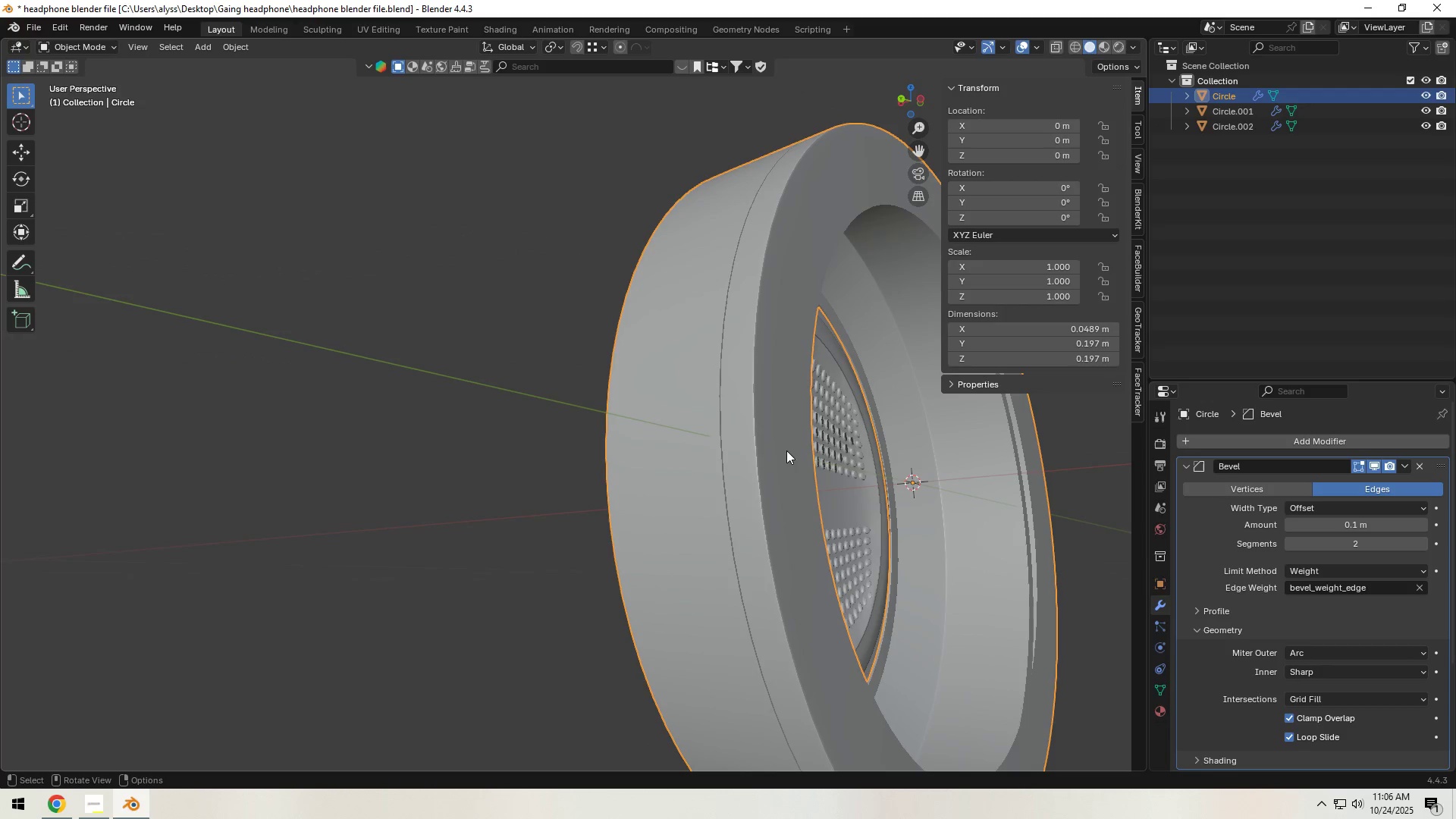 
hold_key(key=ShiftLeft, duration=0.46)
 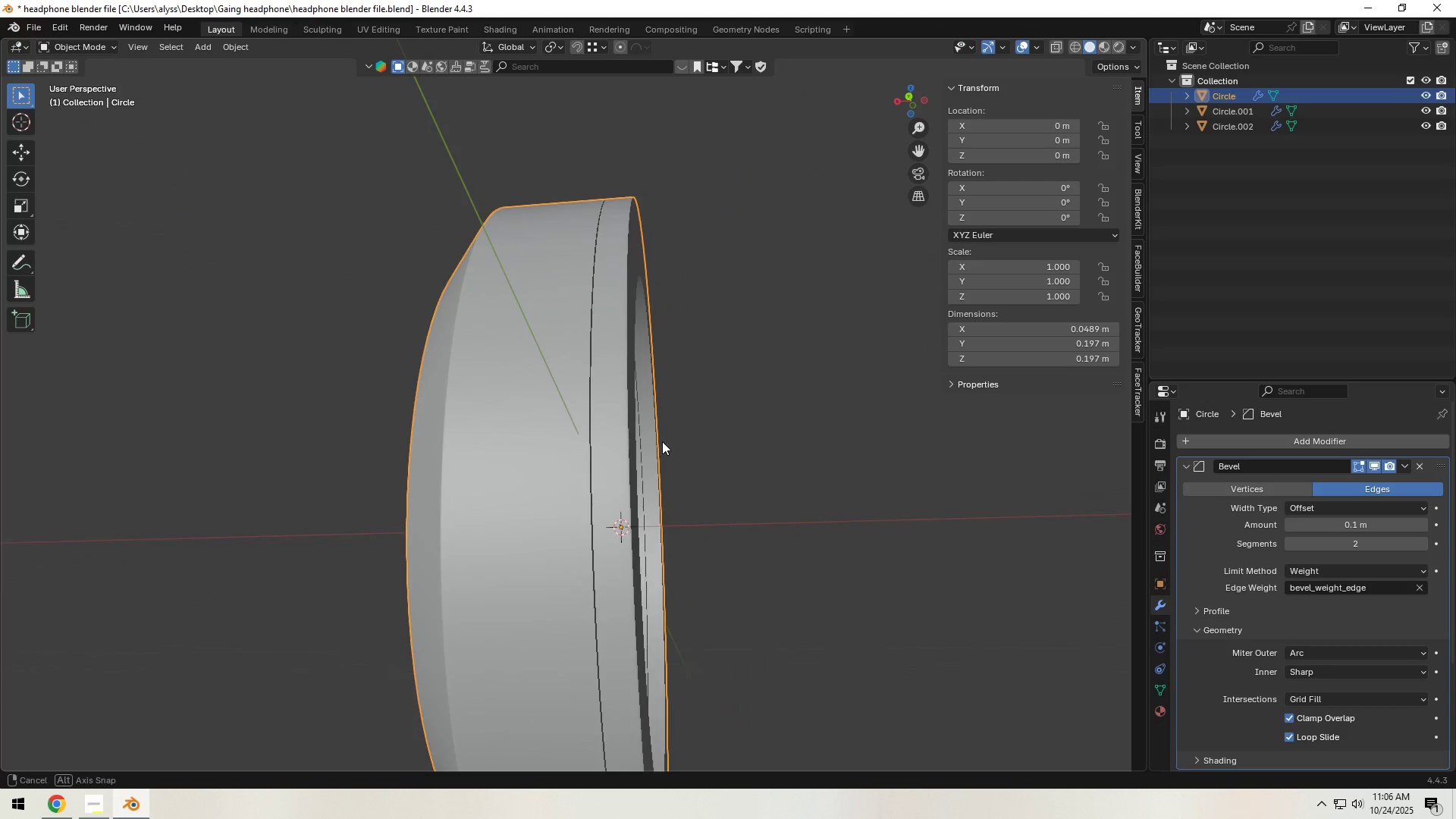 
scroll: coordinate [663, 441], scroll_direction: up, amount: 2.0
 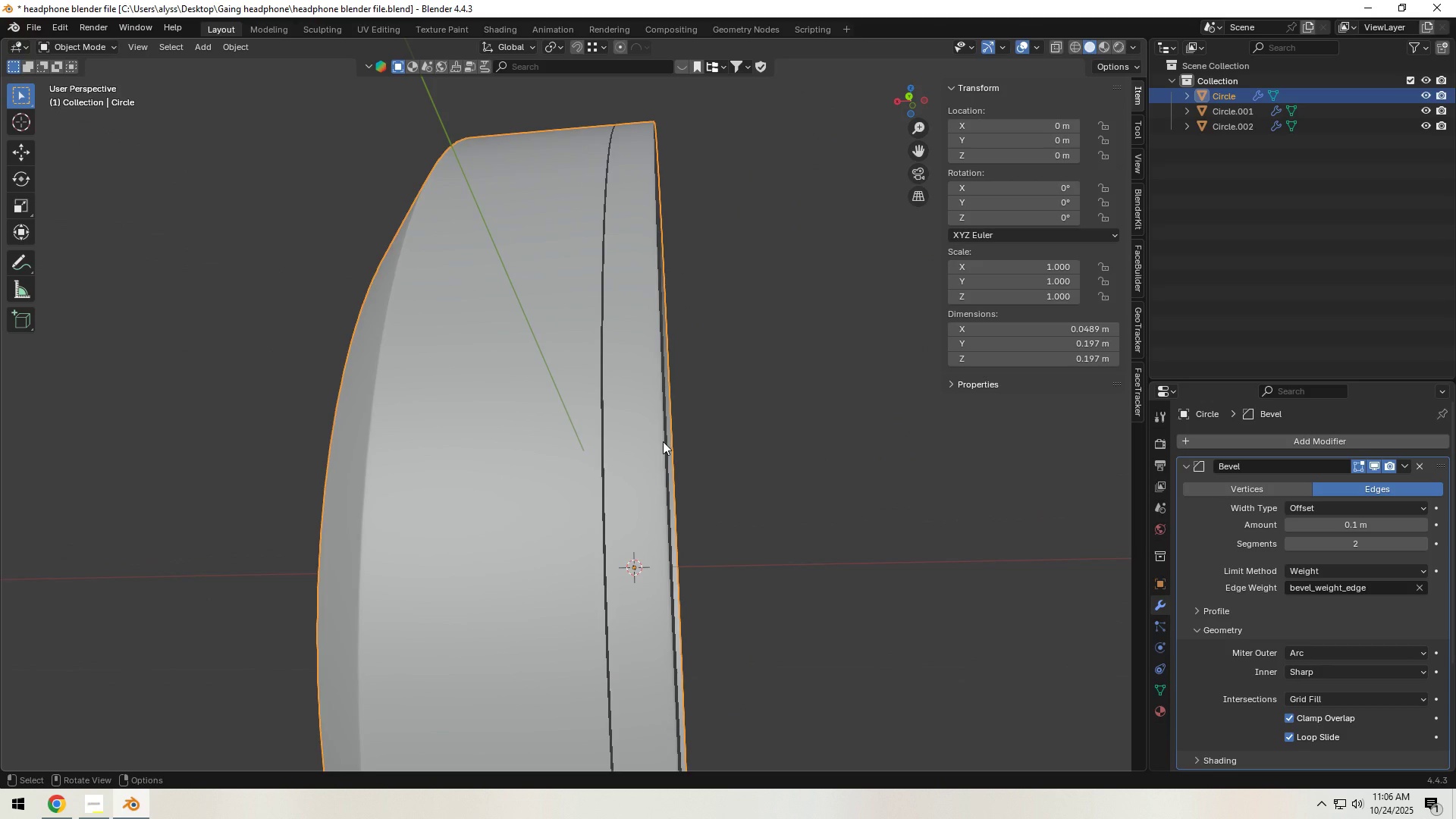 
left_click([663, 441])
 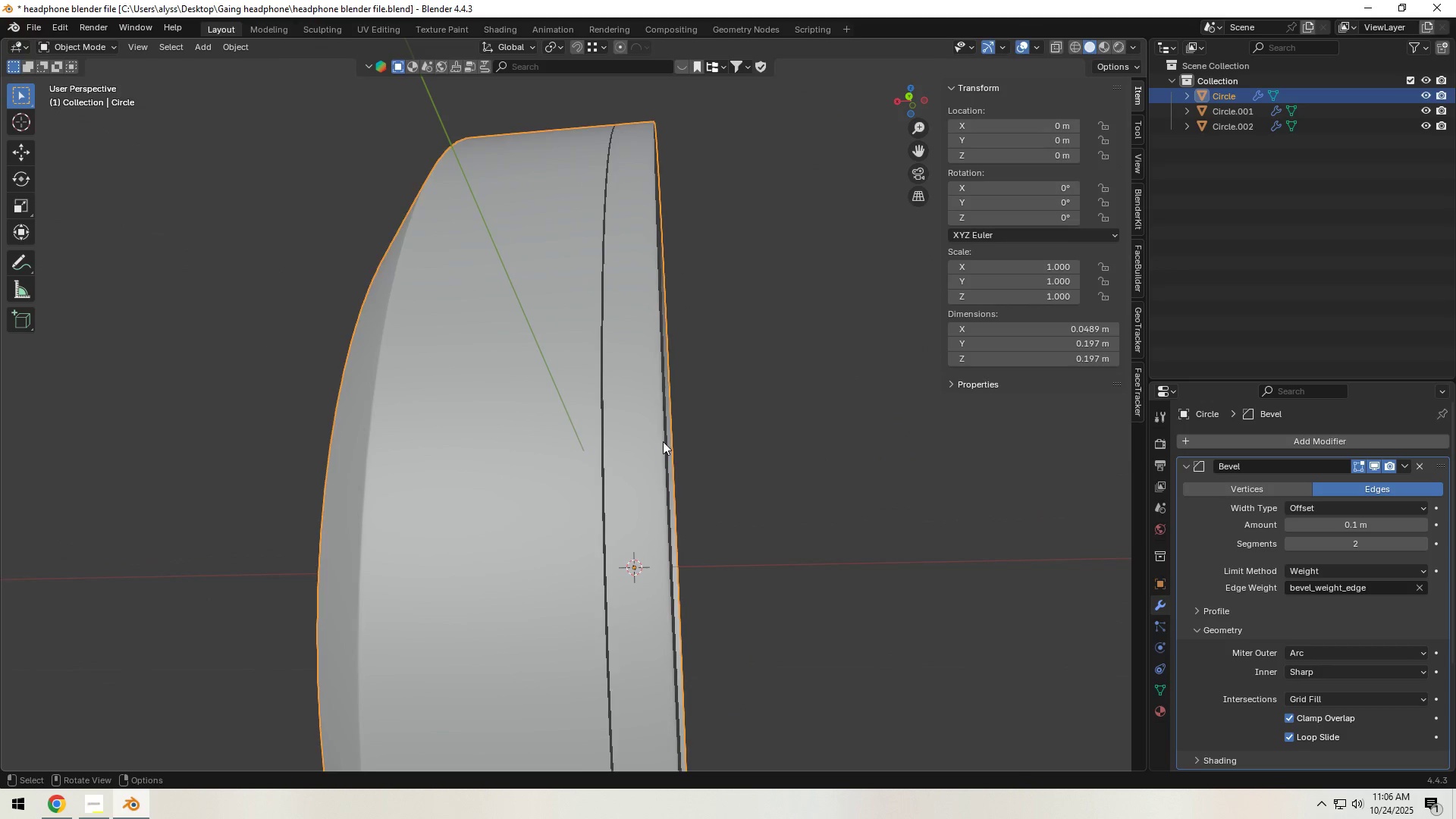 
key(Tab)
 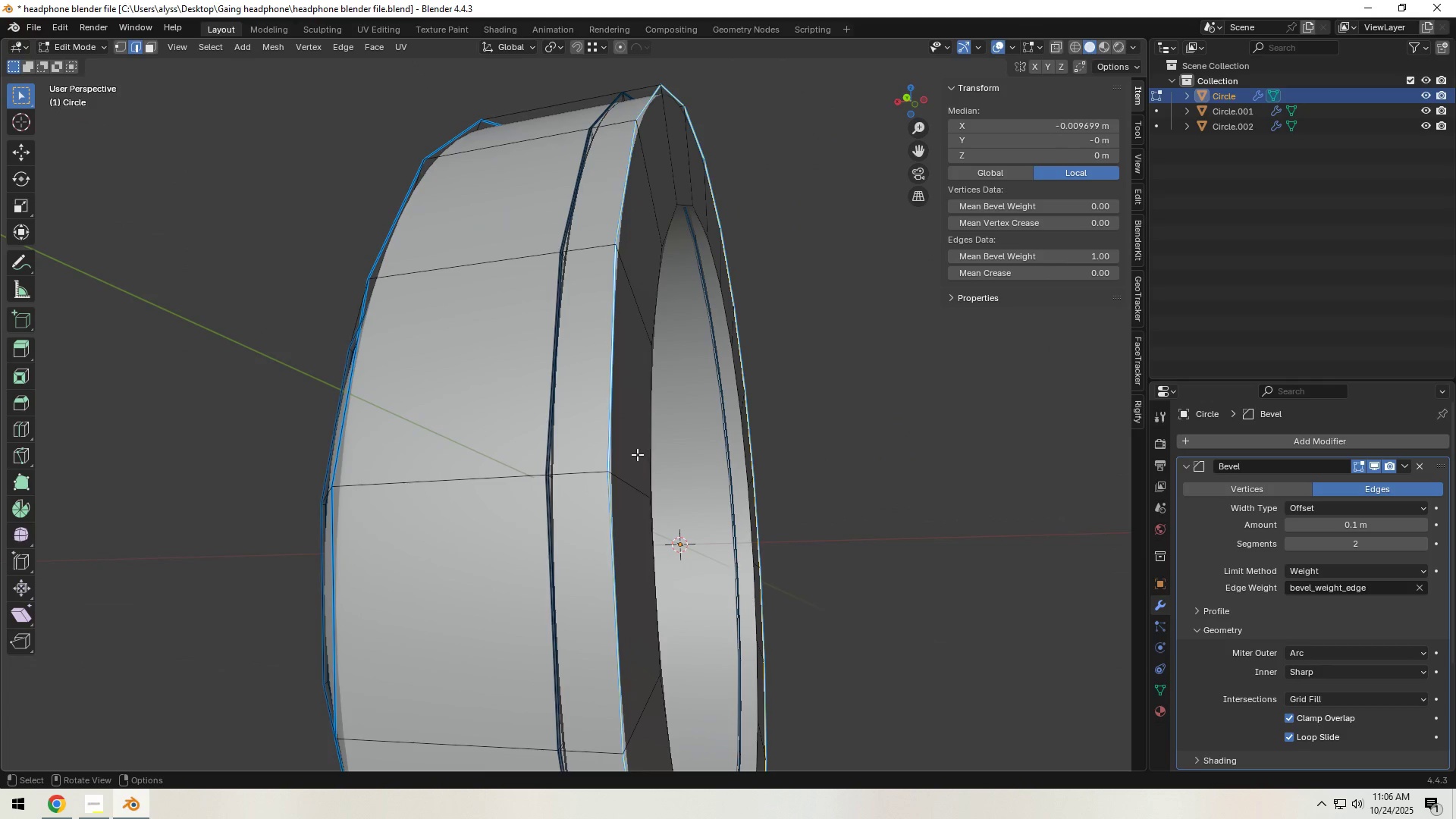 
hold_key(key=AltLeft, duration=0.8)
left_click([607, 443])
 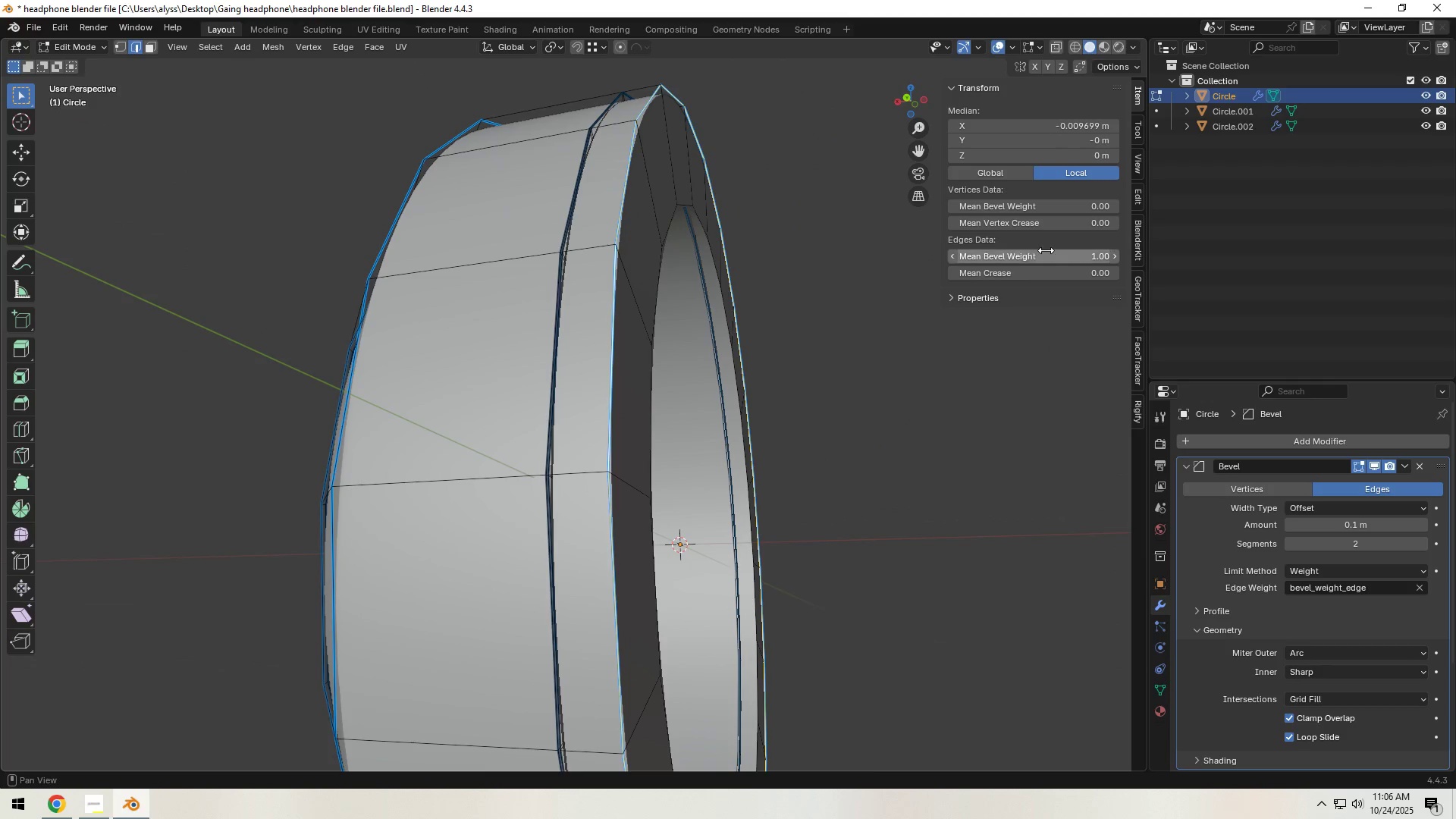 
left_click_drag(start_coordinate=[1048, 250], to_coordinate=[875, 284])
 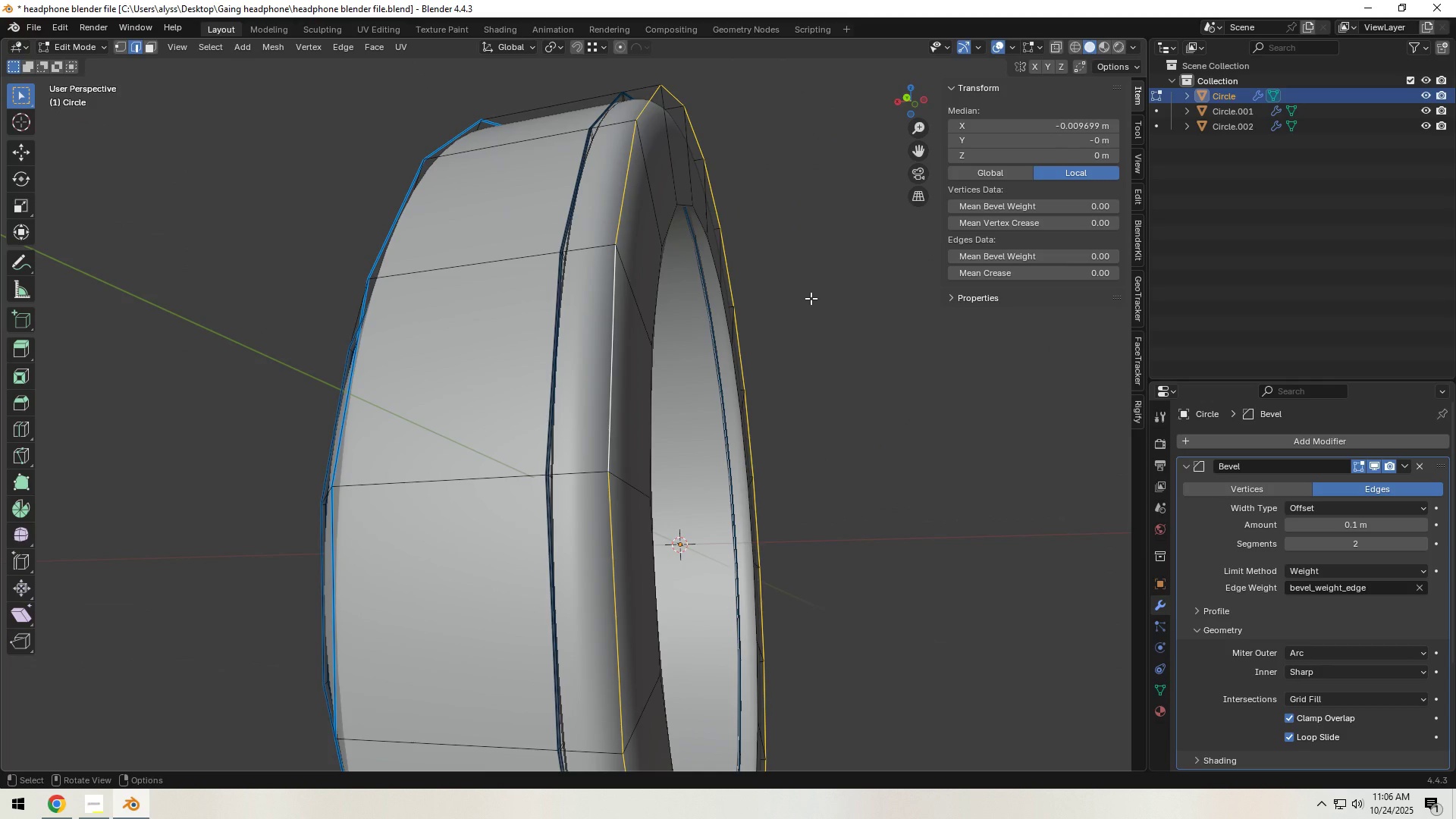 
left_click([811, 298])
 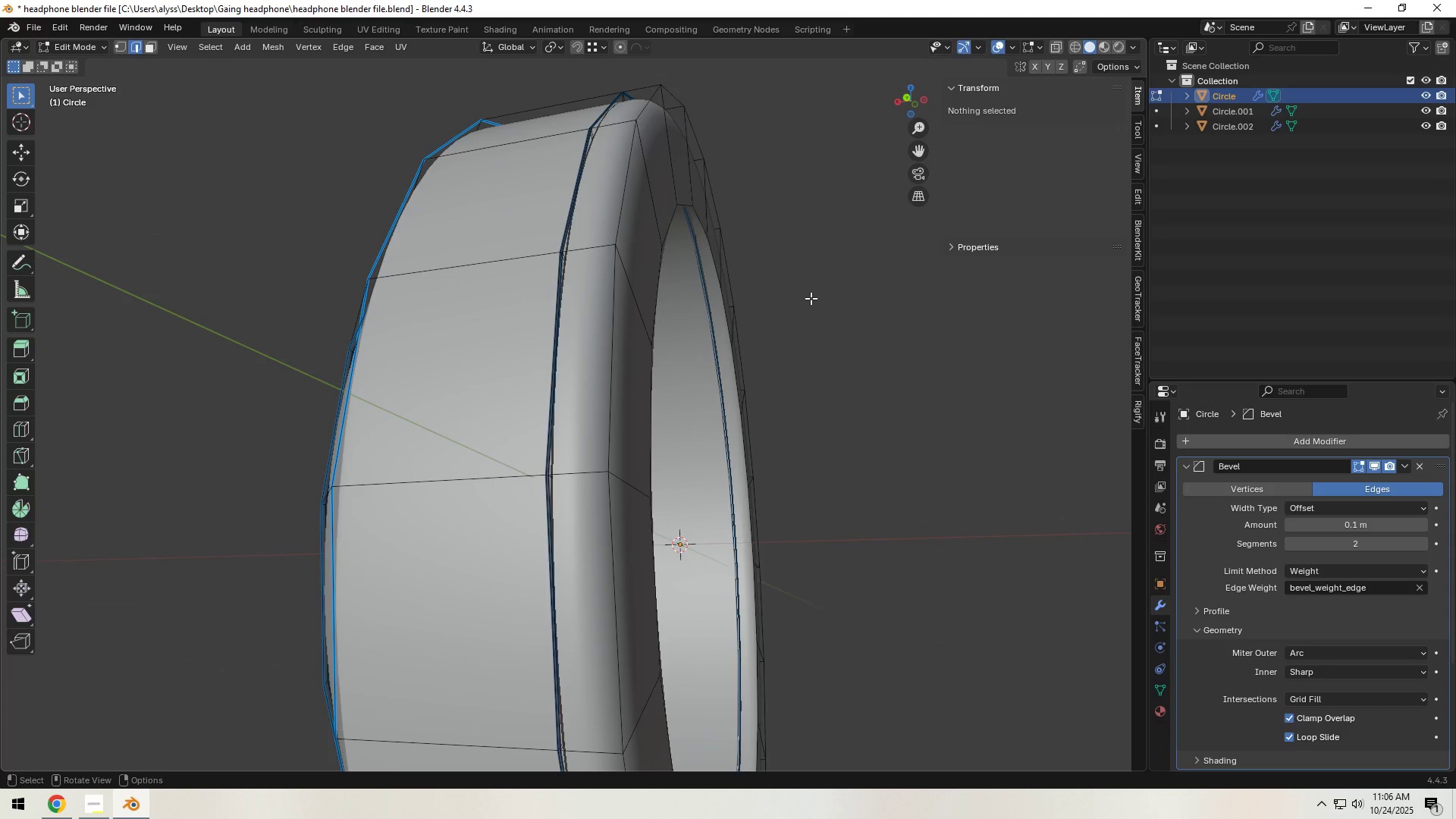 
key(Tab)
 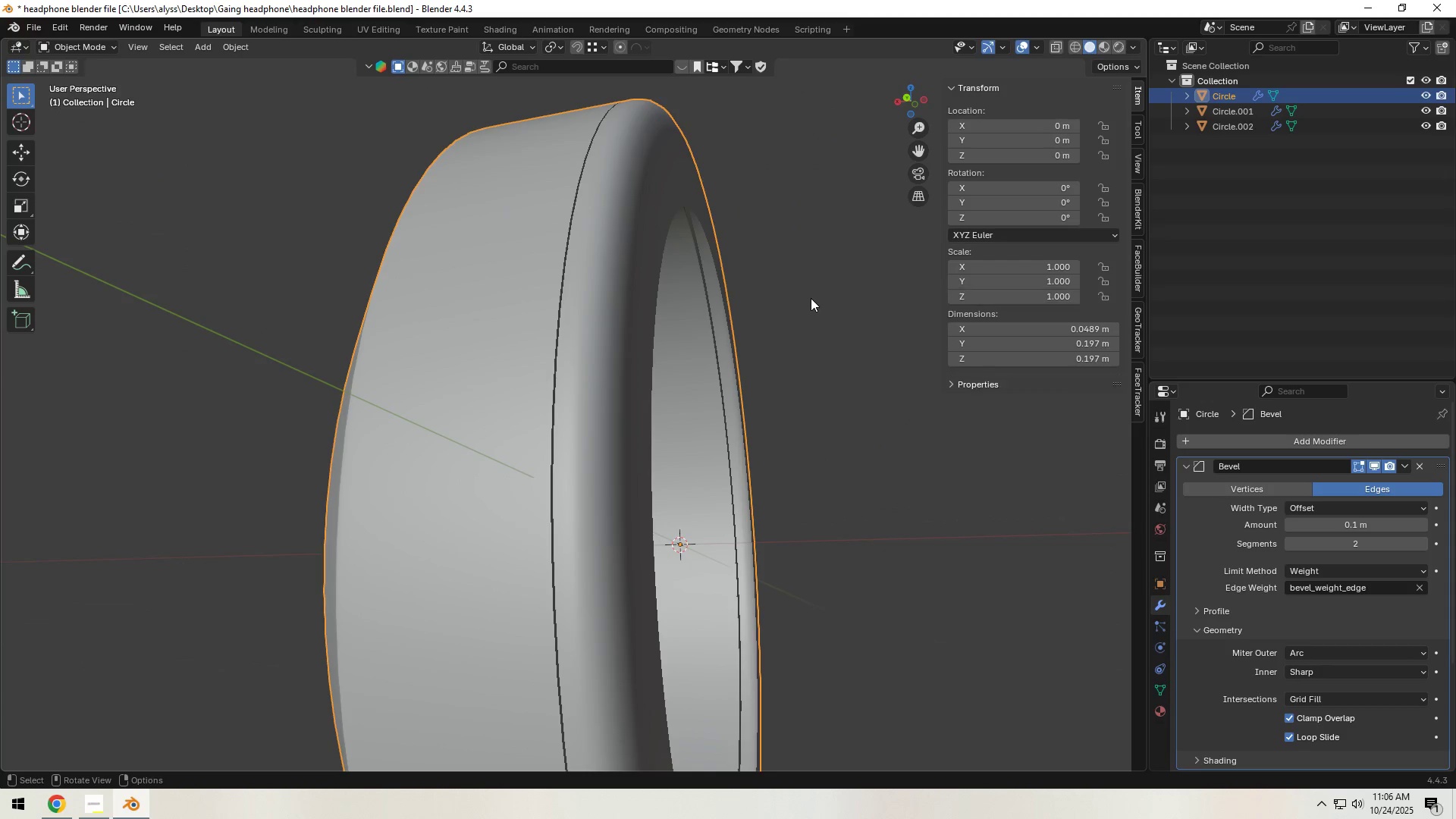 
scroll: coordinate [811, 298], scroll_direction: down, amount: 4.0
 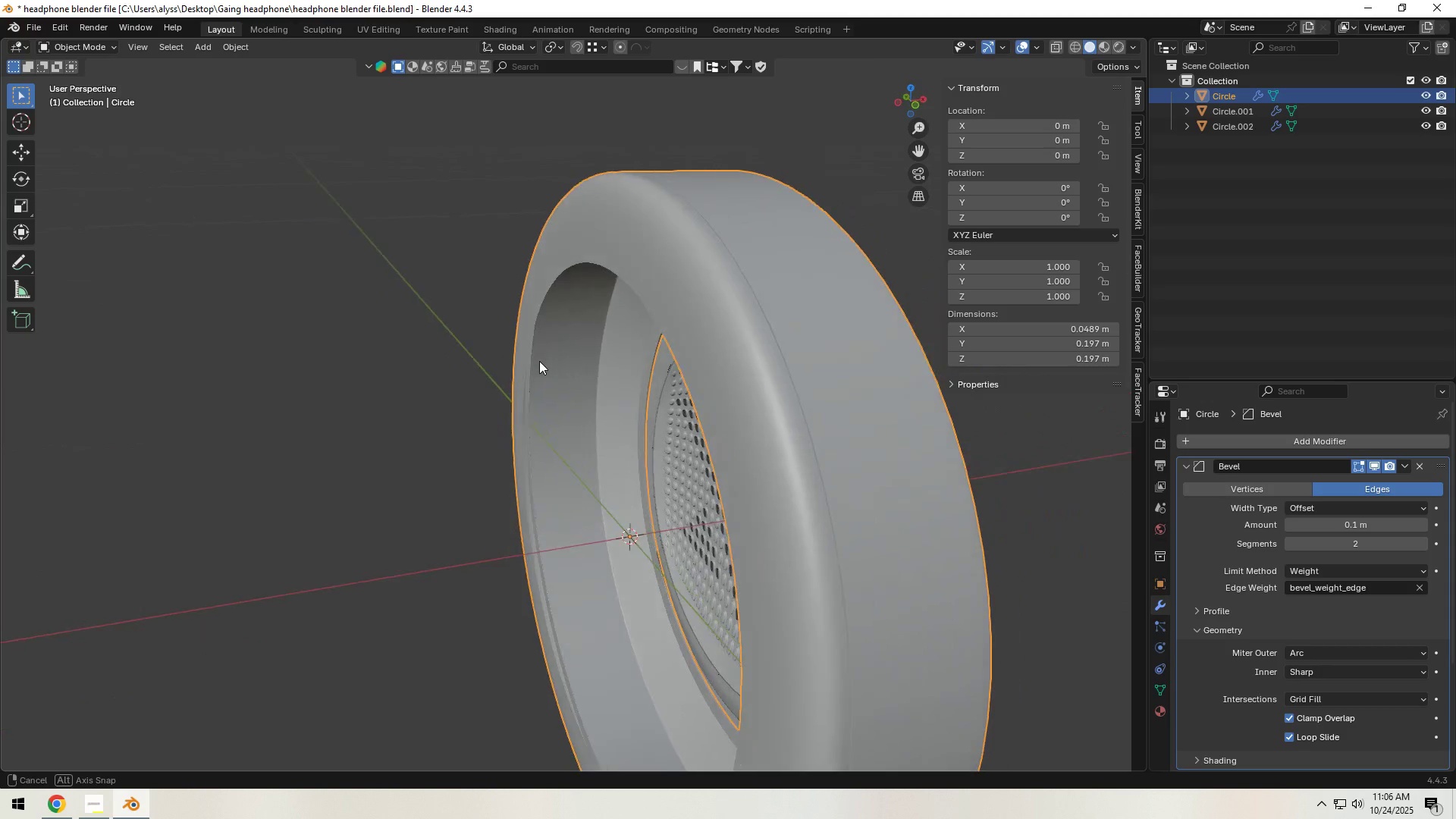 
left_click([730, 377])
 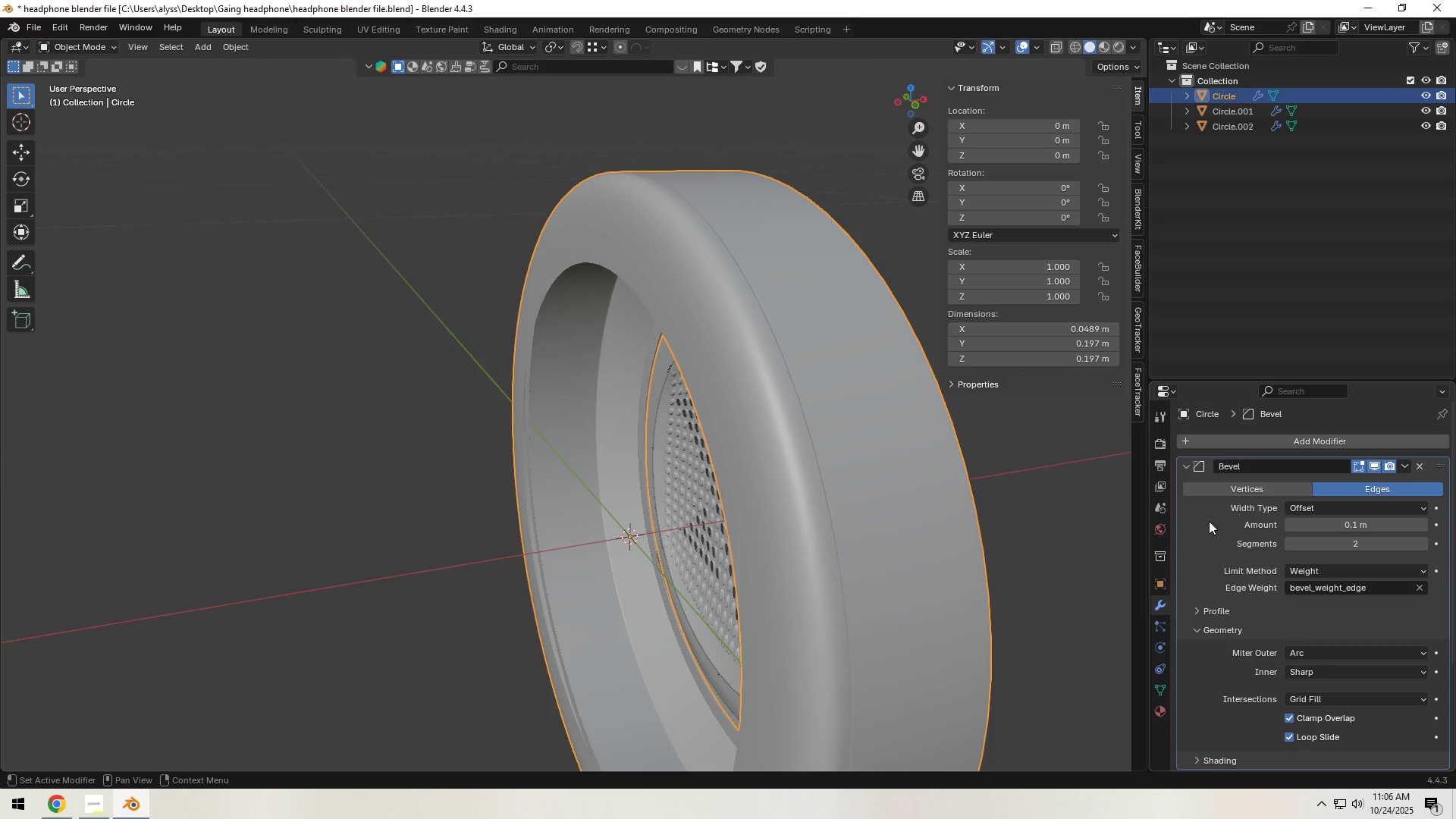 
left_click([1188, 469])
 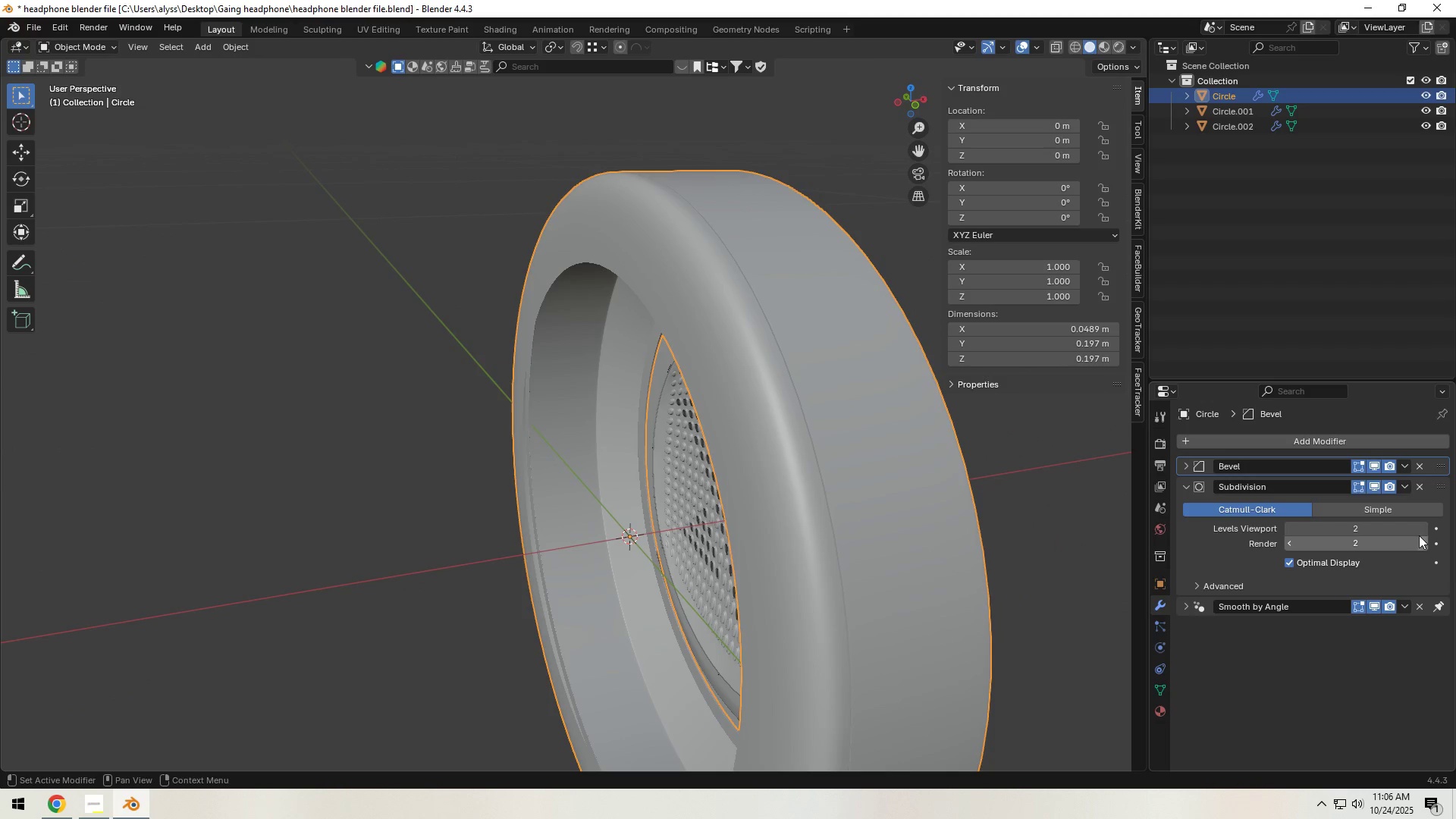 
left_click([1423, 528])
 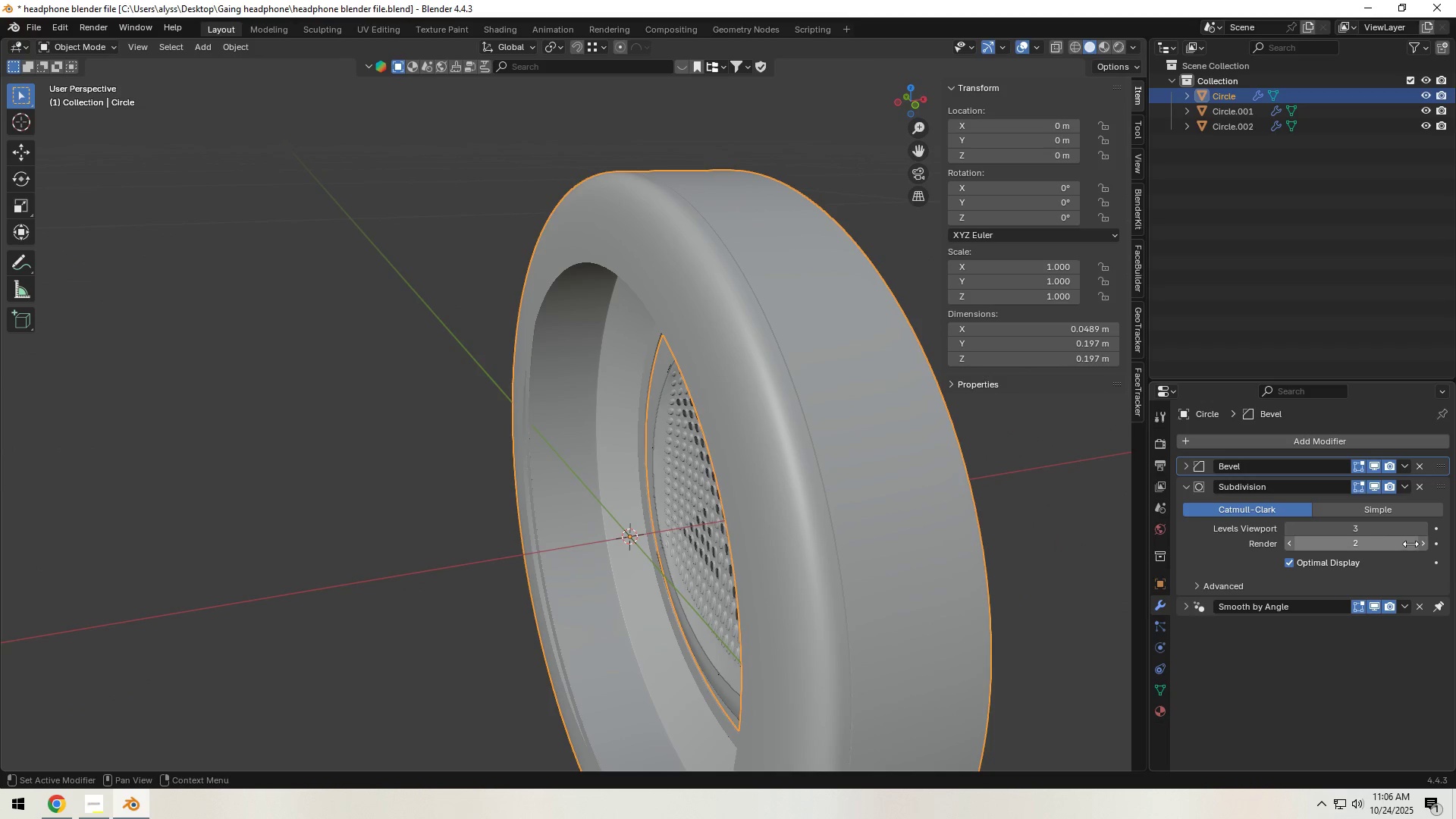 
left_click([1423, 544])
 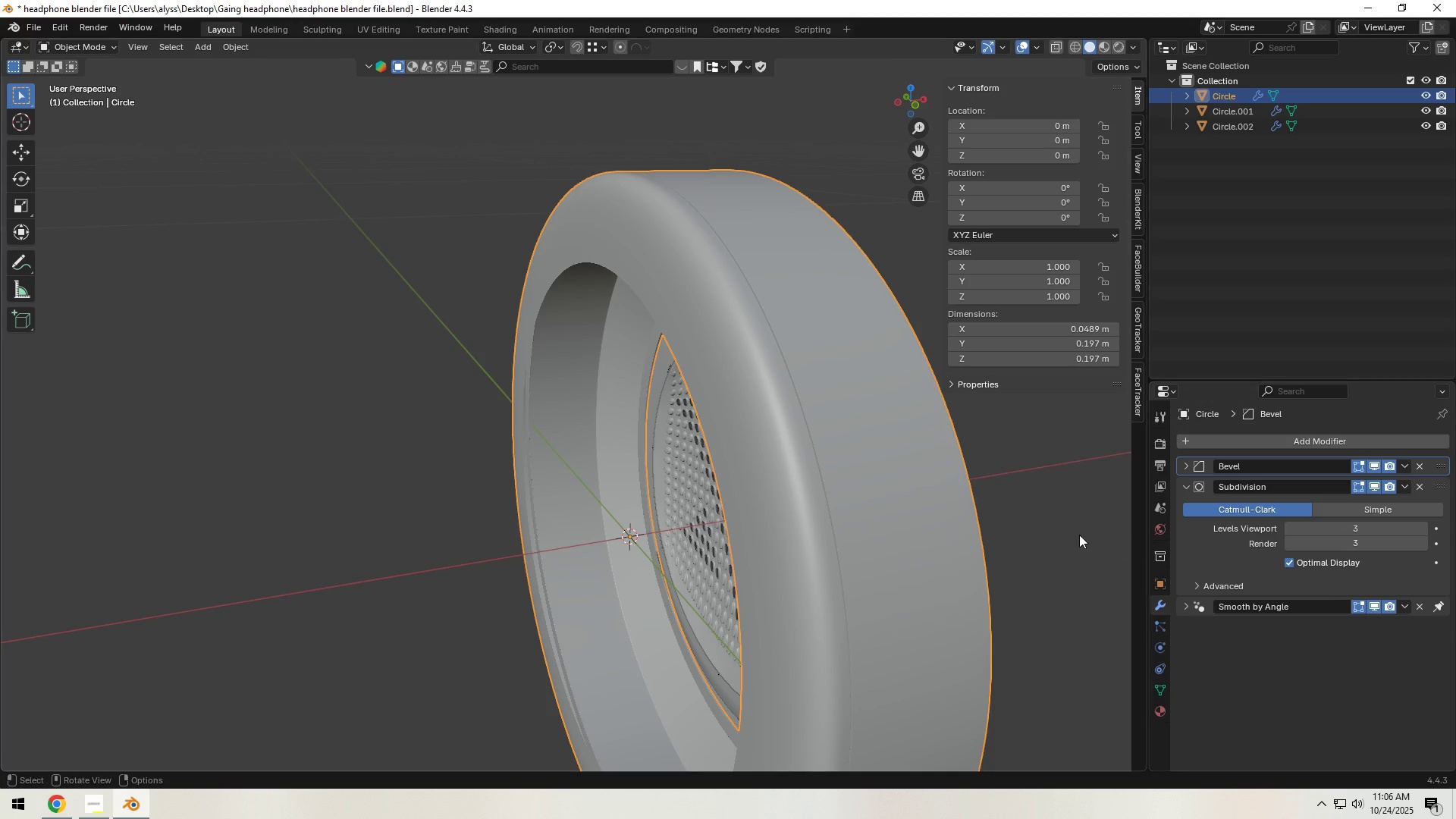 
left_click([1076, 534])
 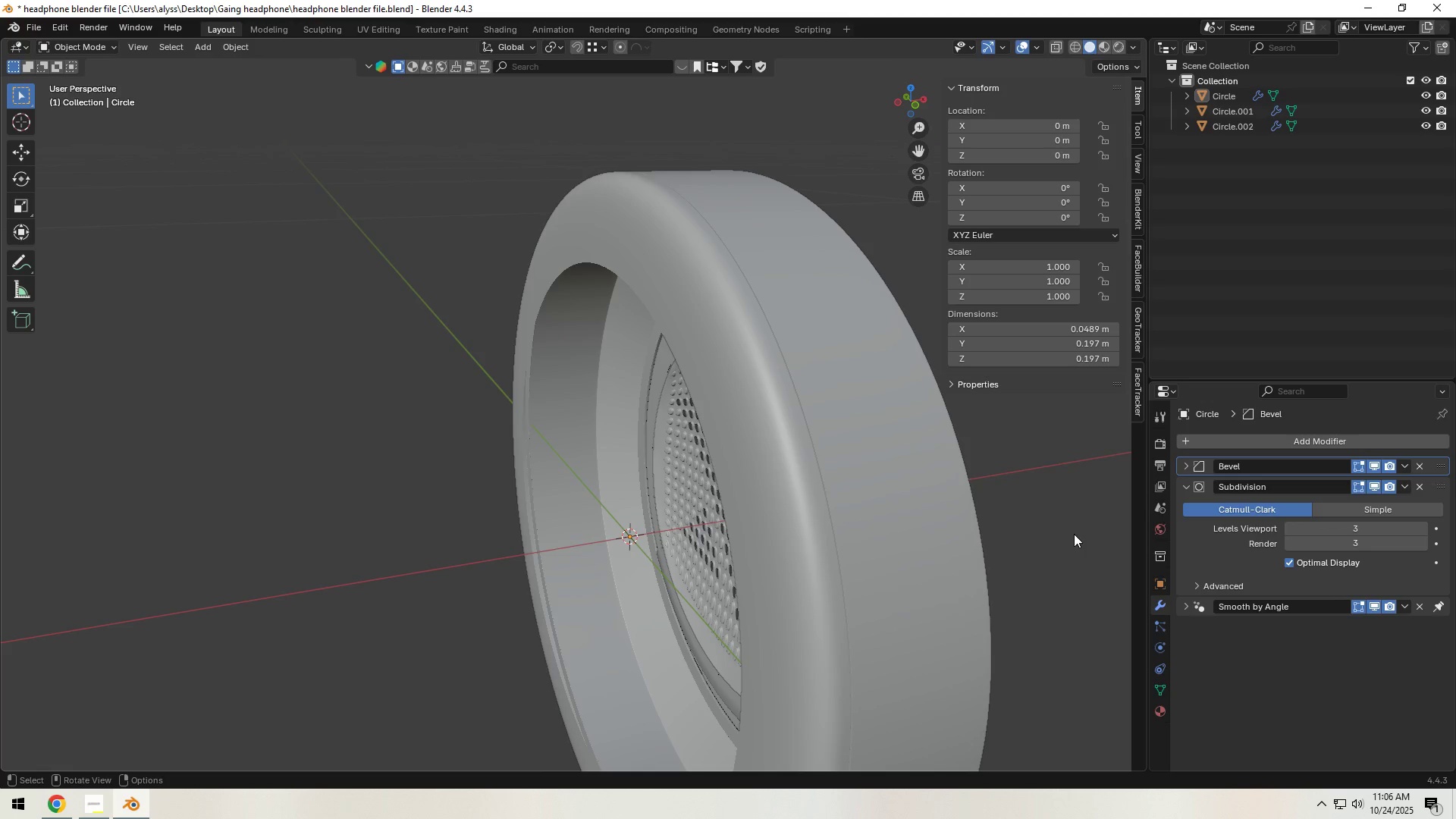 
key(Tab)
 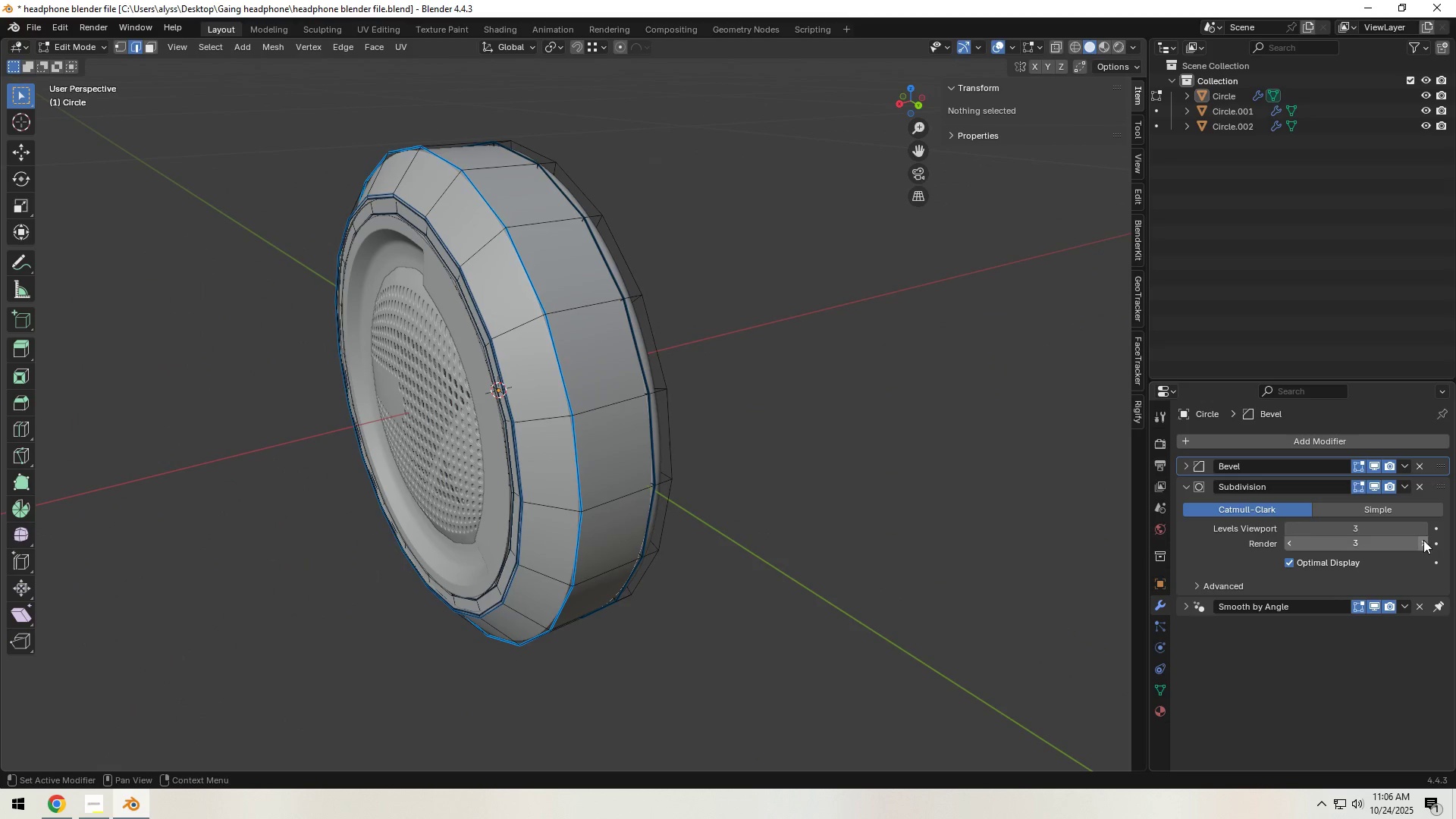 
wait(5.06)
 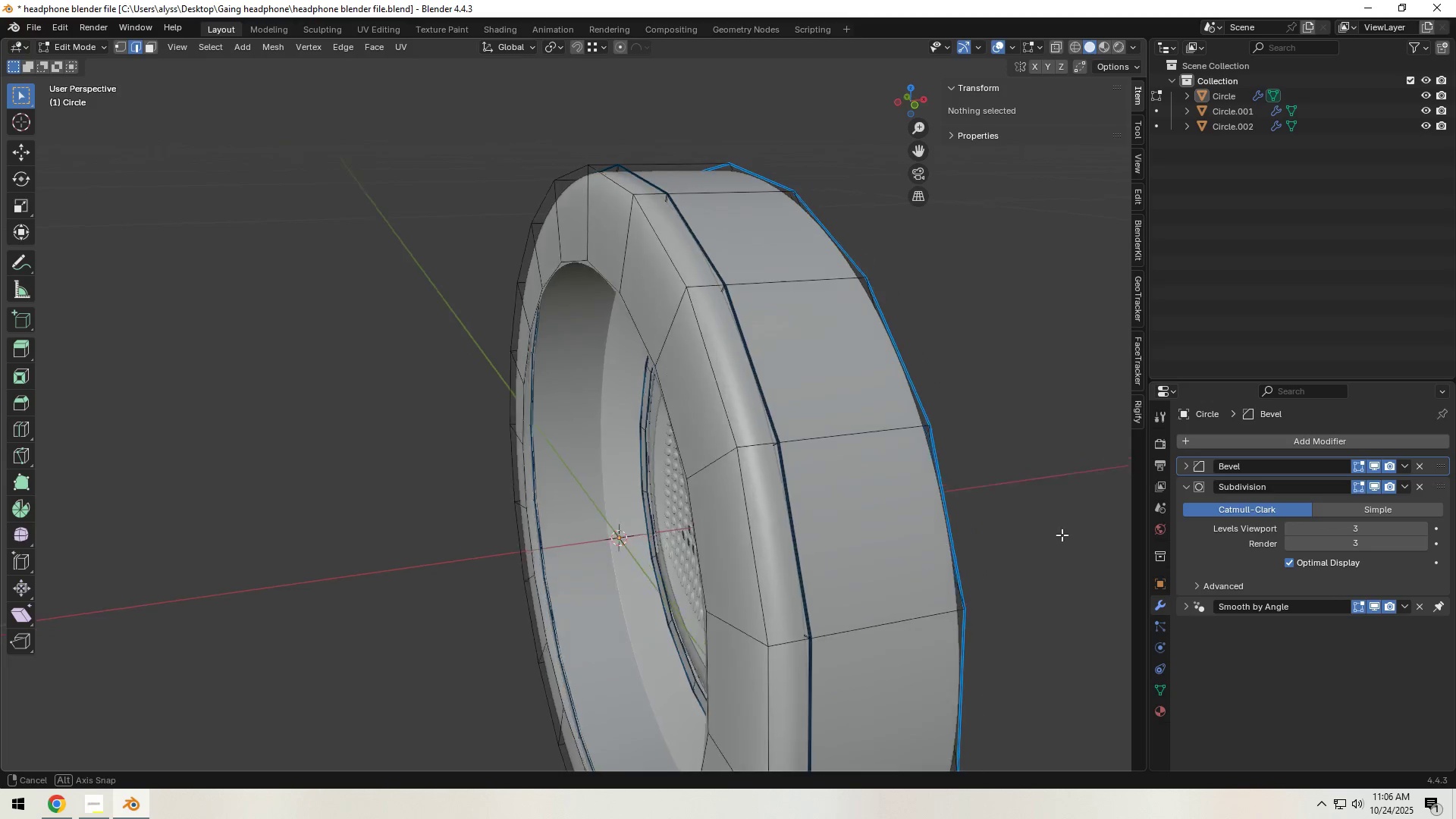 
left_click([1288, 530])
 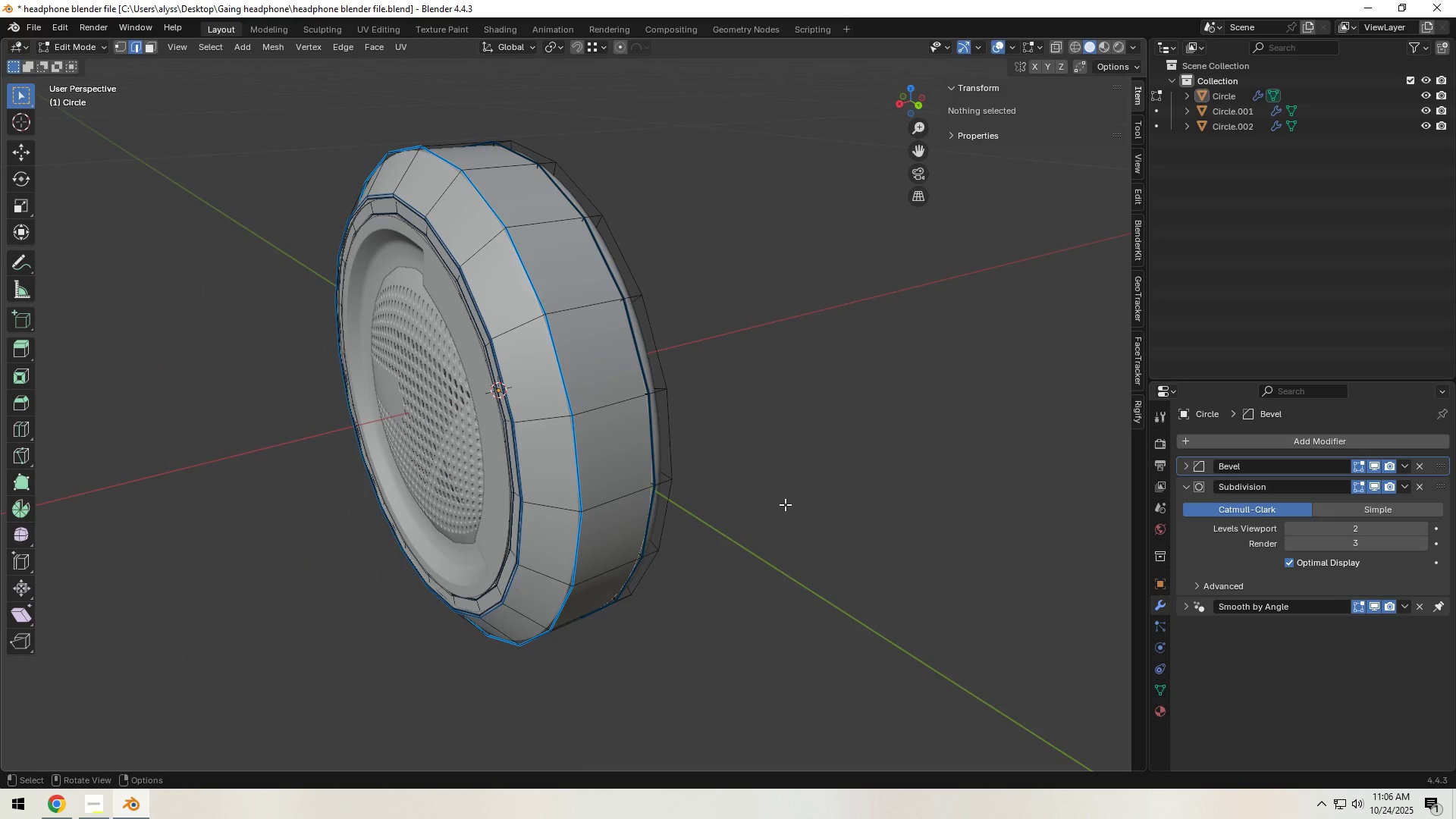 
left_click([784, 504])
 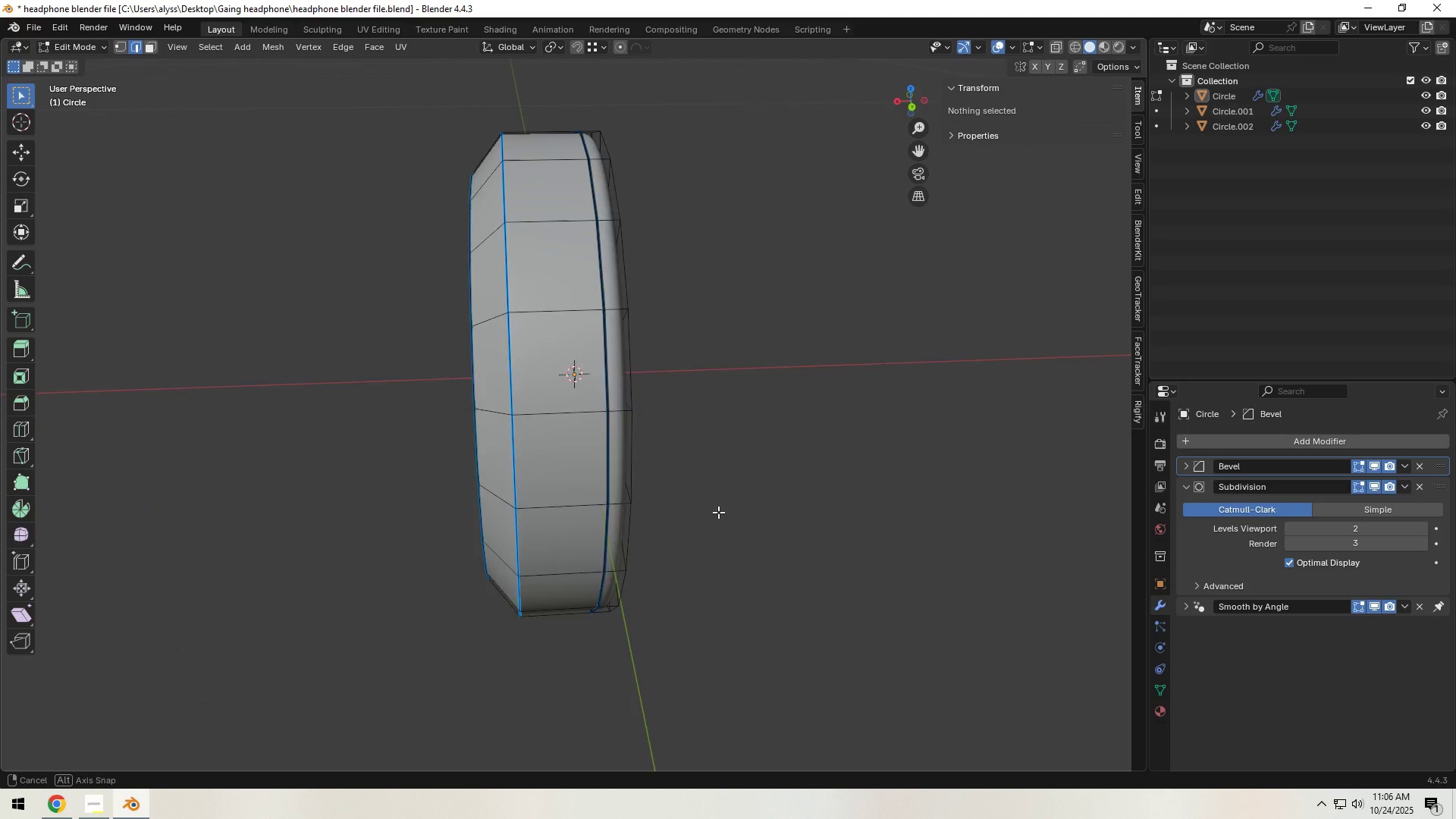 
key(Tab)
 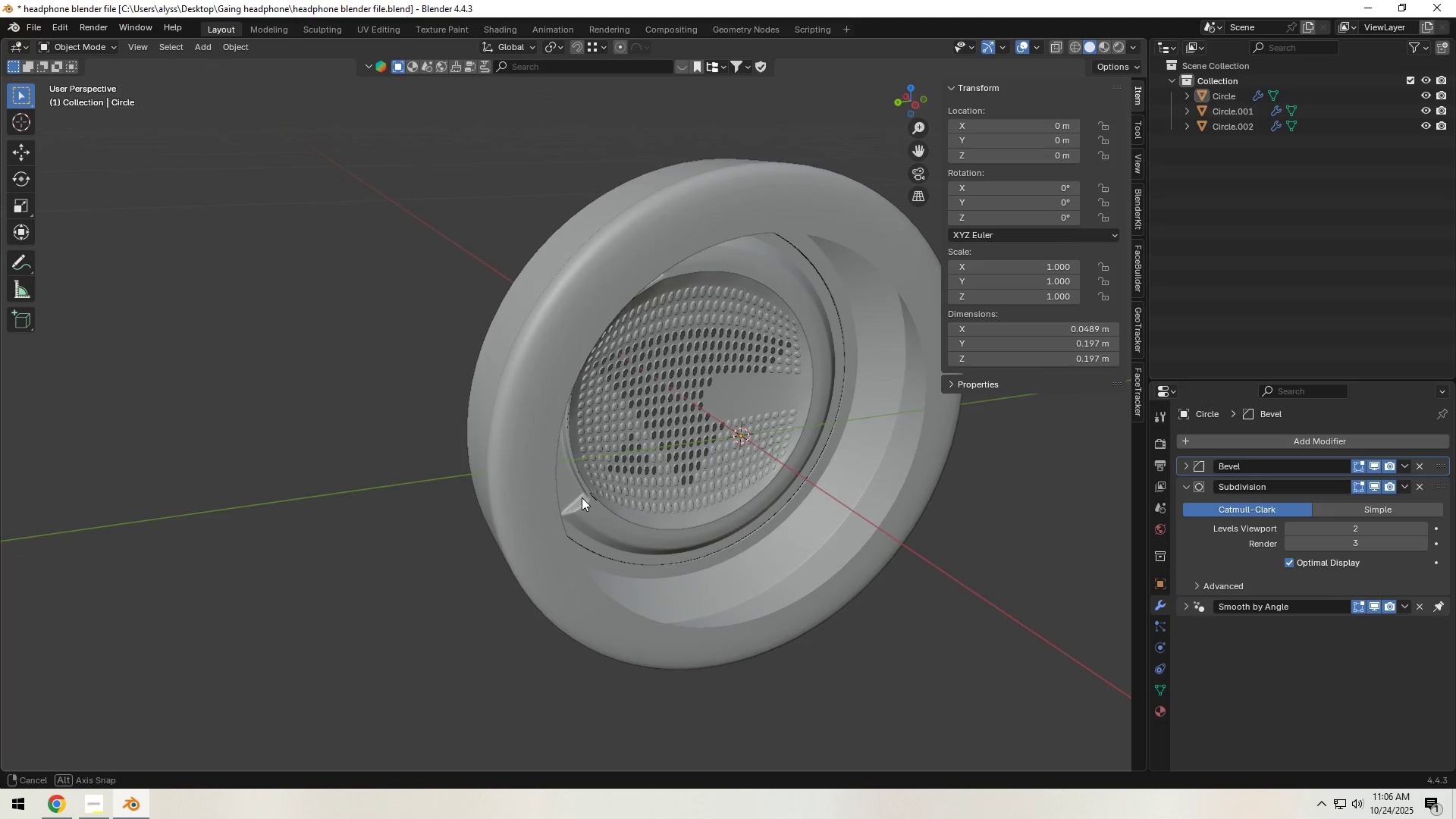 
key(Control+S)
 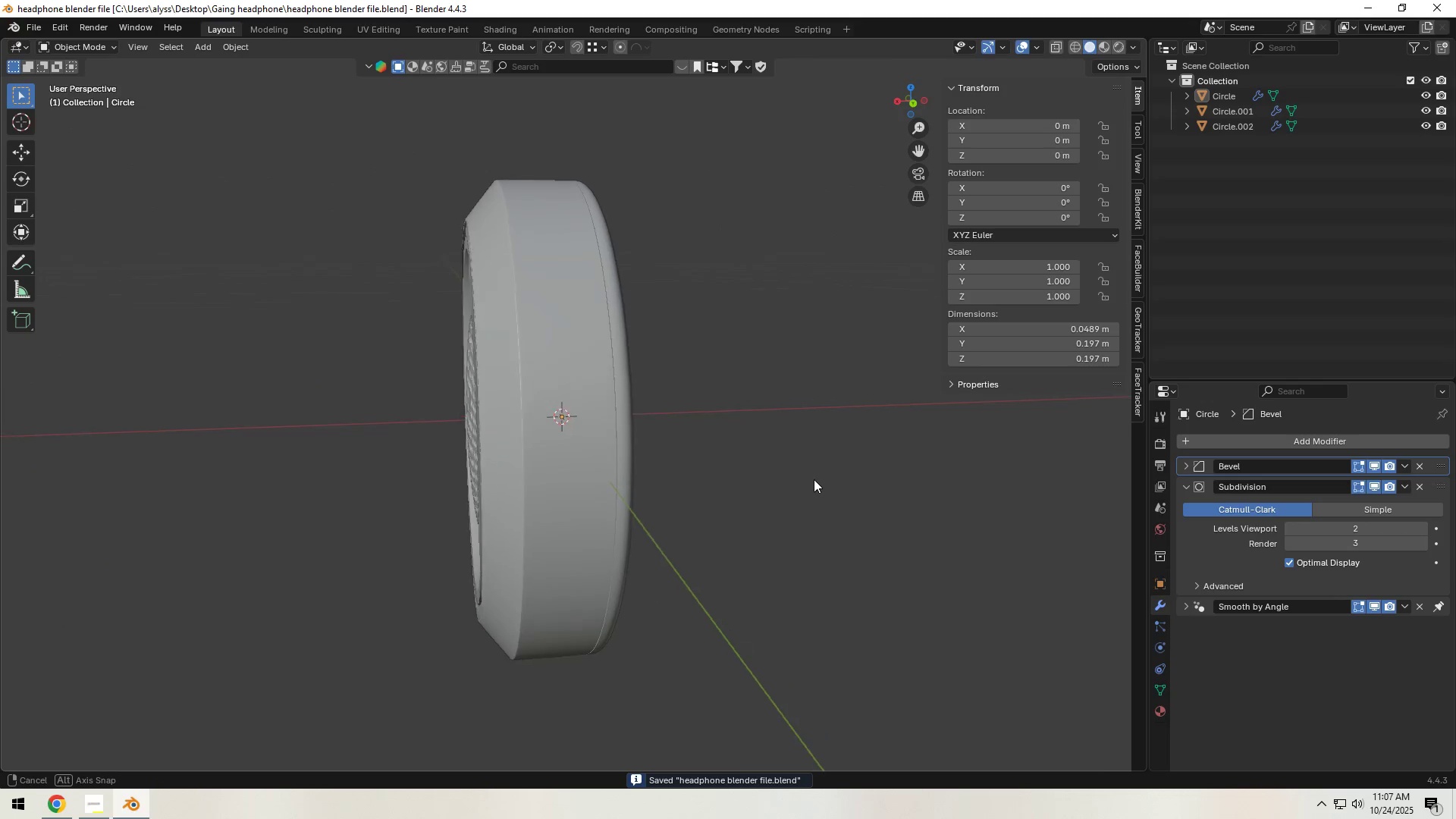 
wait(6.2)
 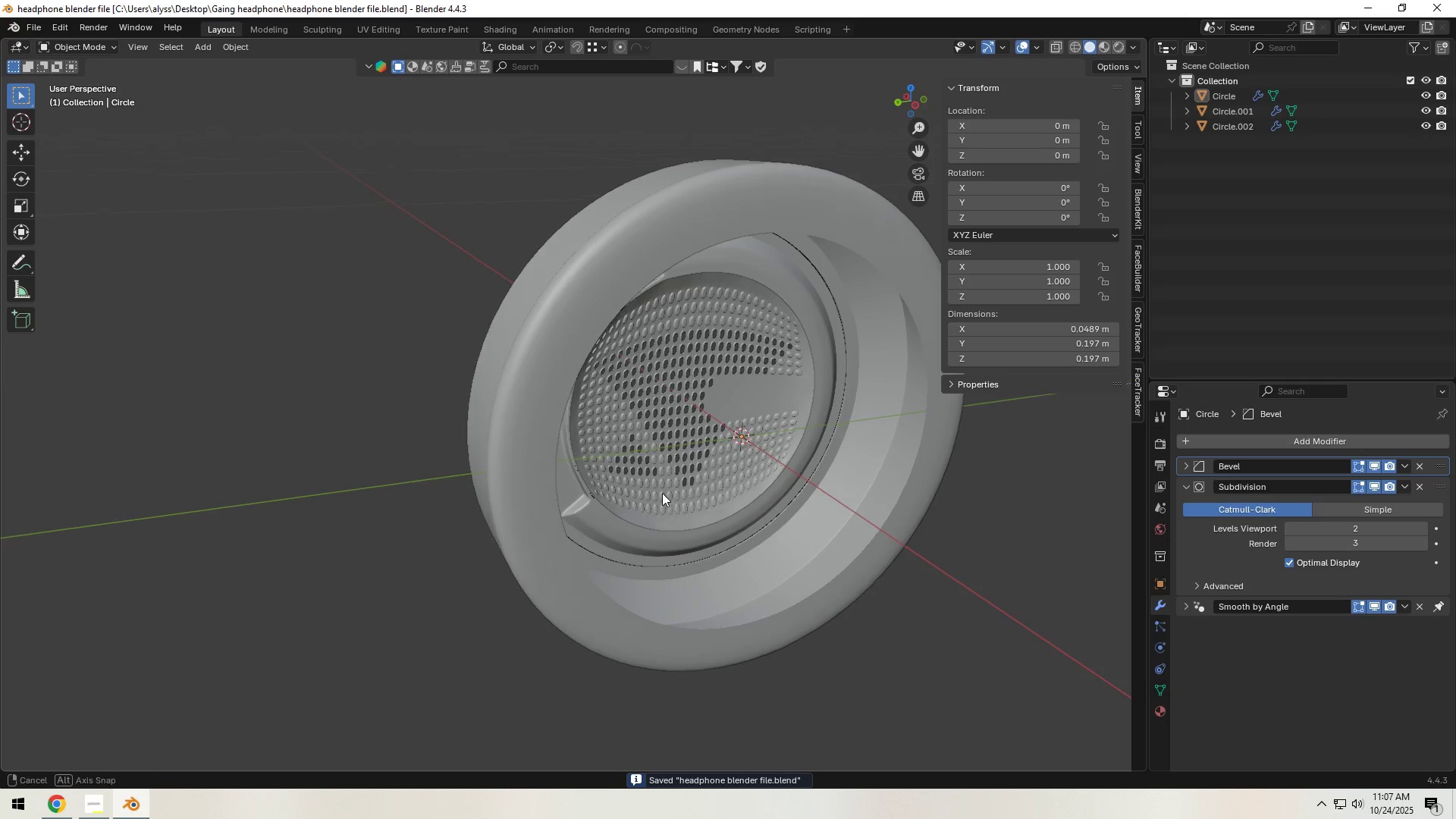 
scroll: coordinate [617, 491], scroll_direction: down, amount: 3.0
 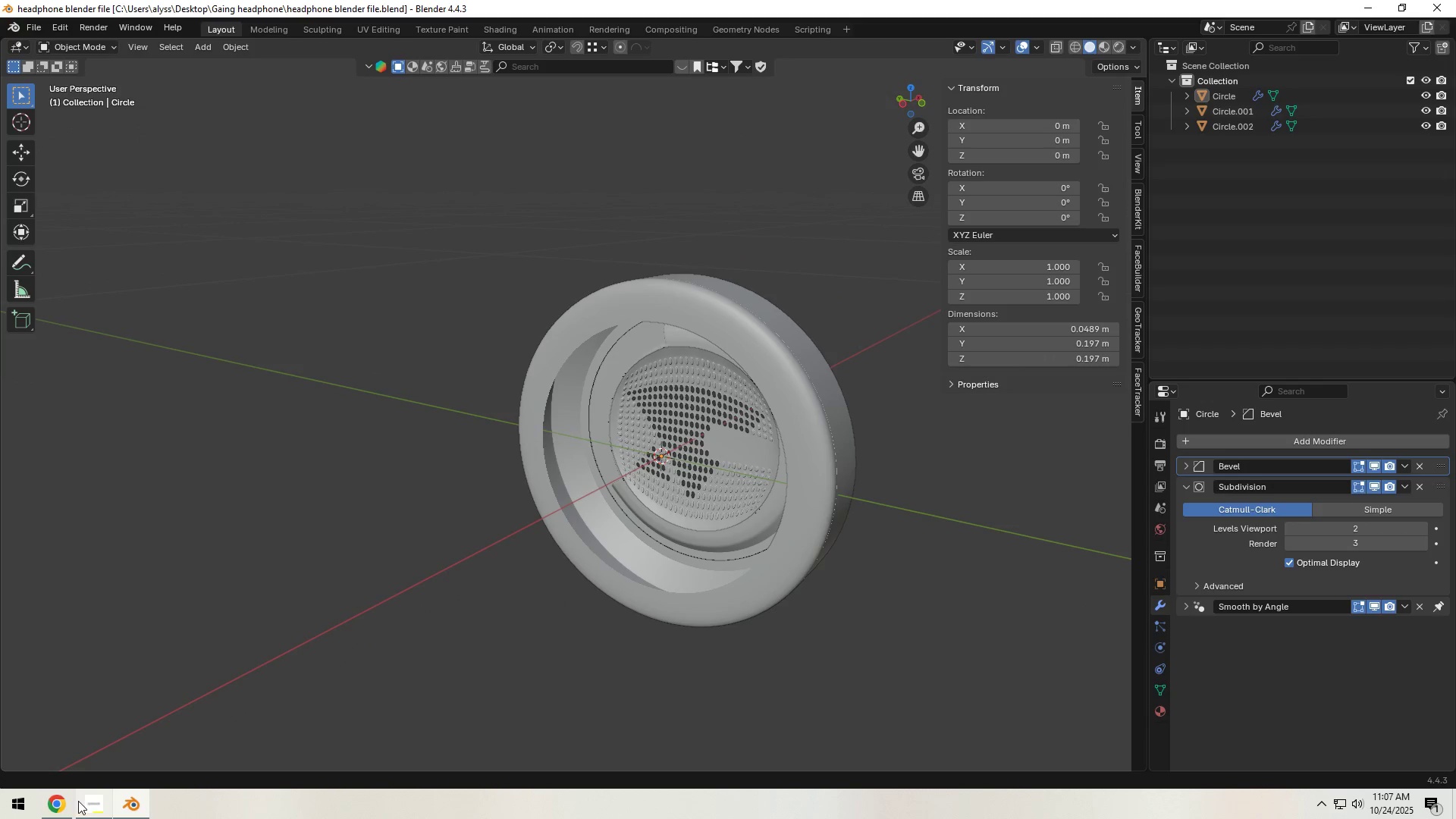 
left_click([64, 801])
 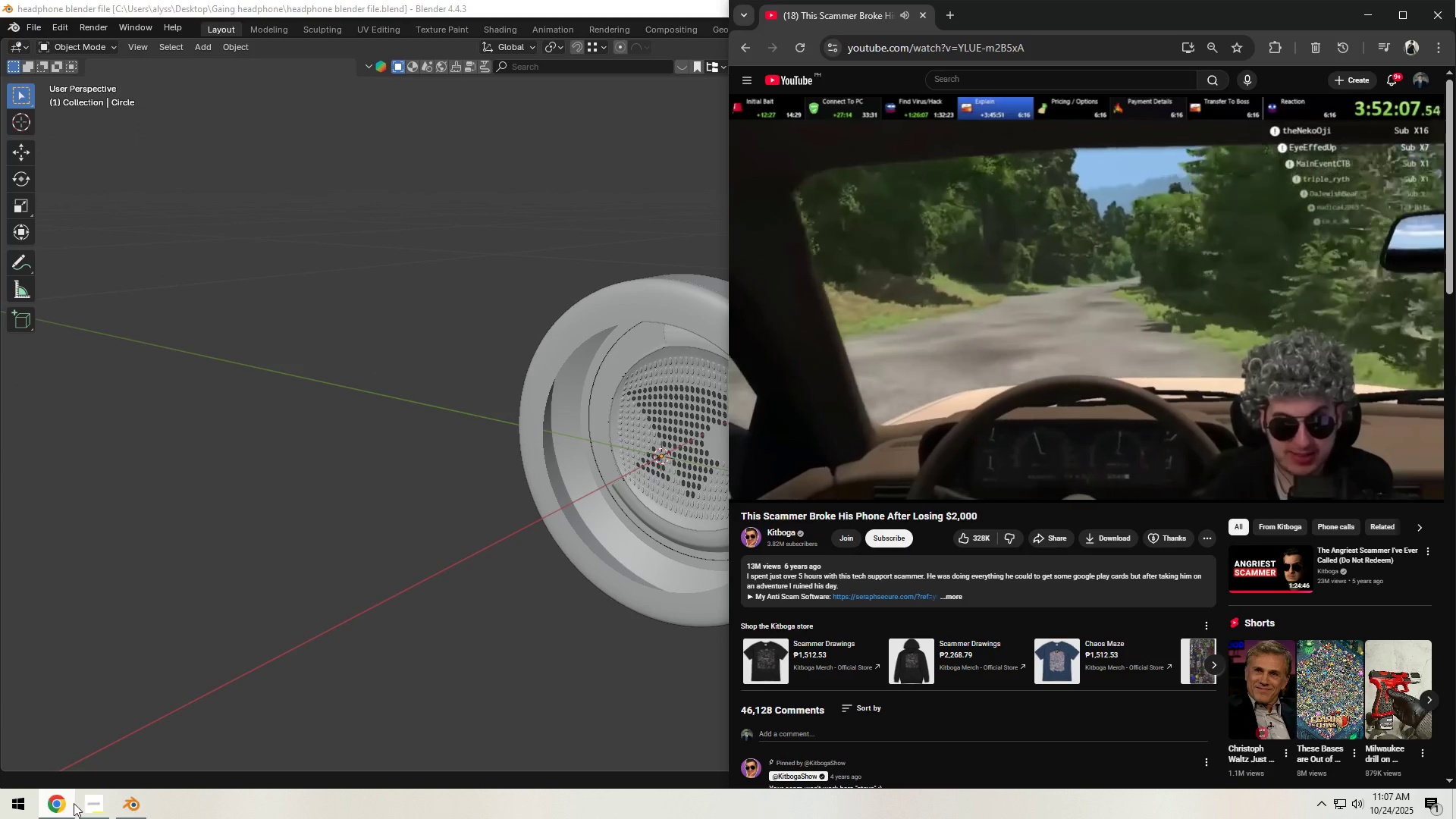 
left_click([138, 803])
 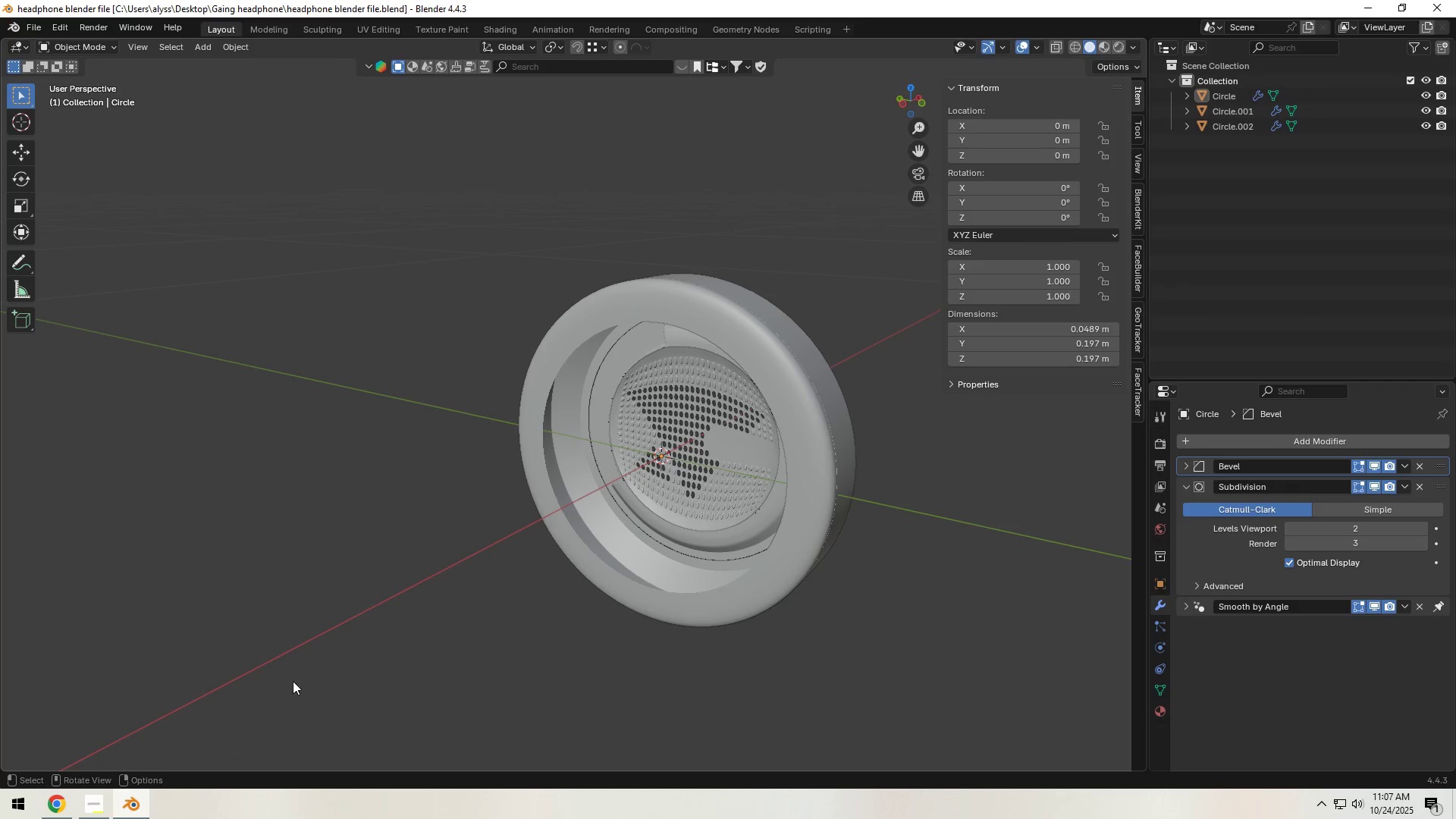 
left_click([361, 604])
 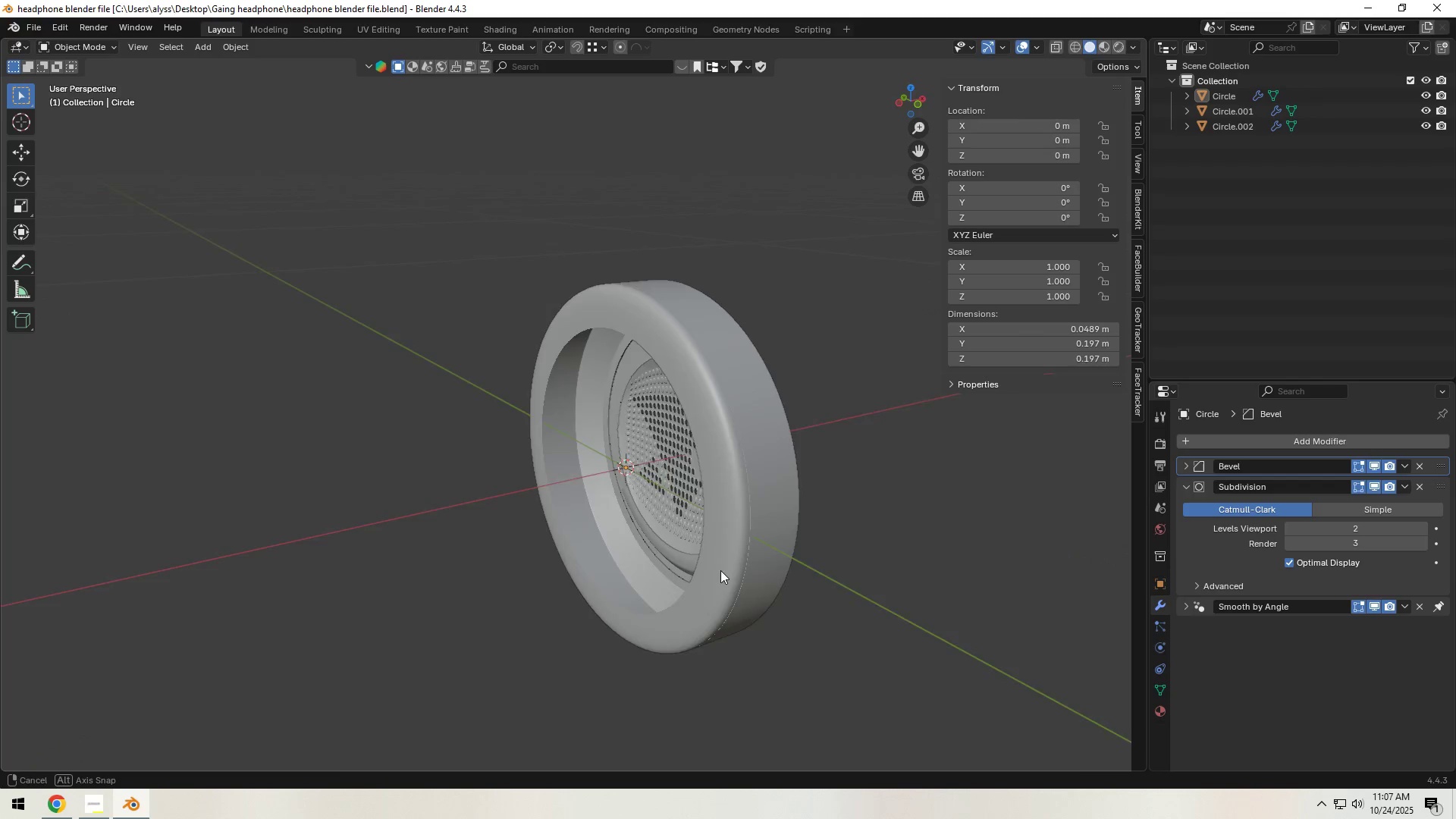 
scroll: coordinate [703, 570], scroll_direction: up, amount: 2.0
 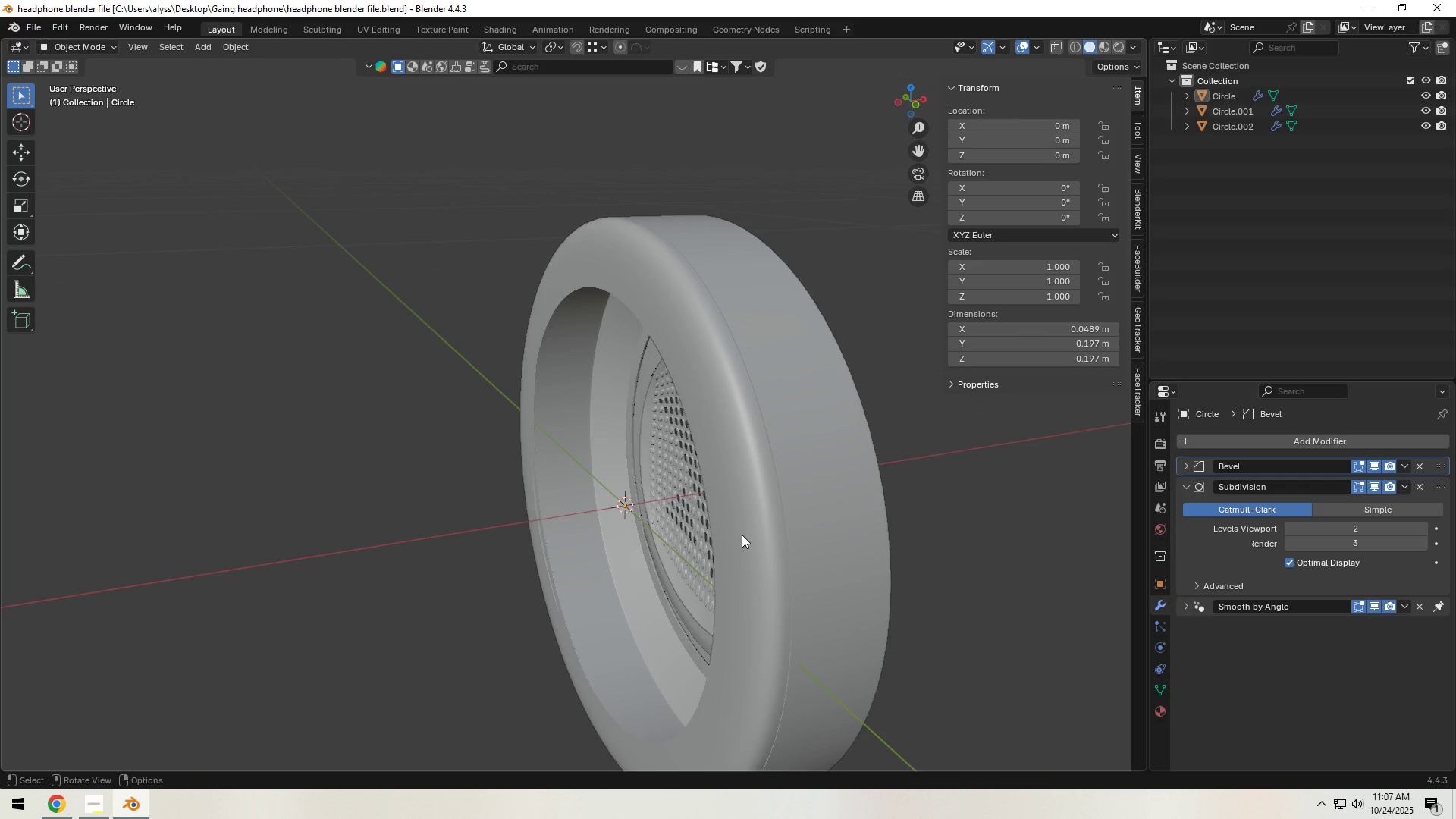 
key(Tab)
 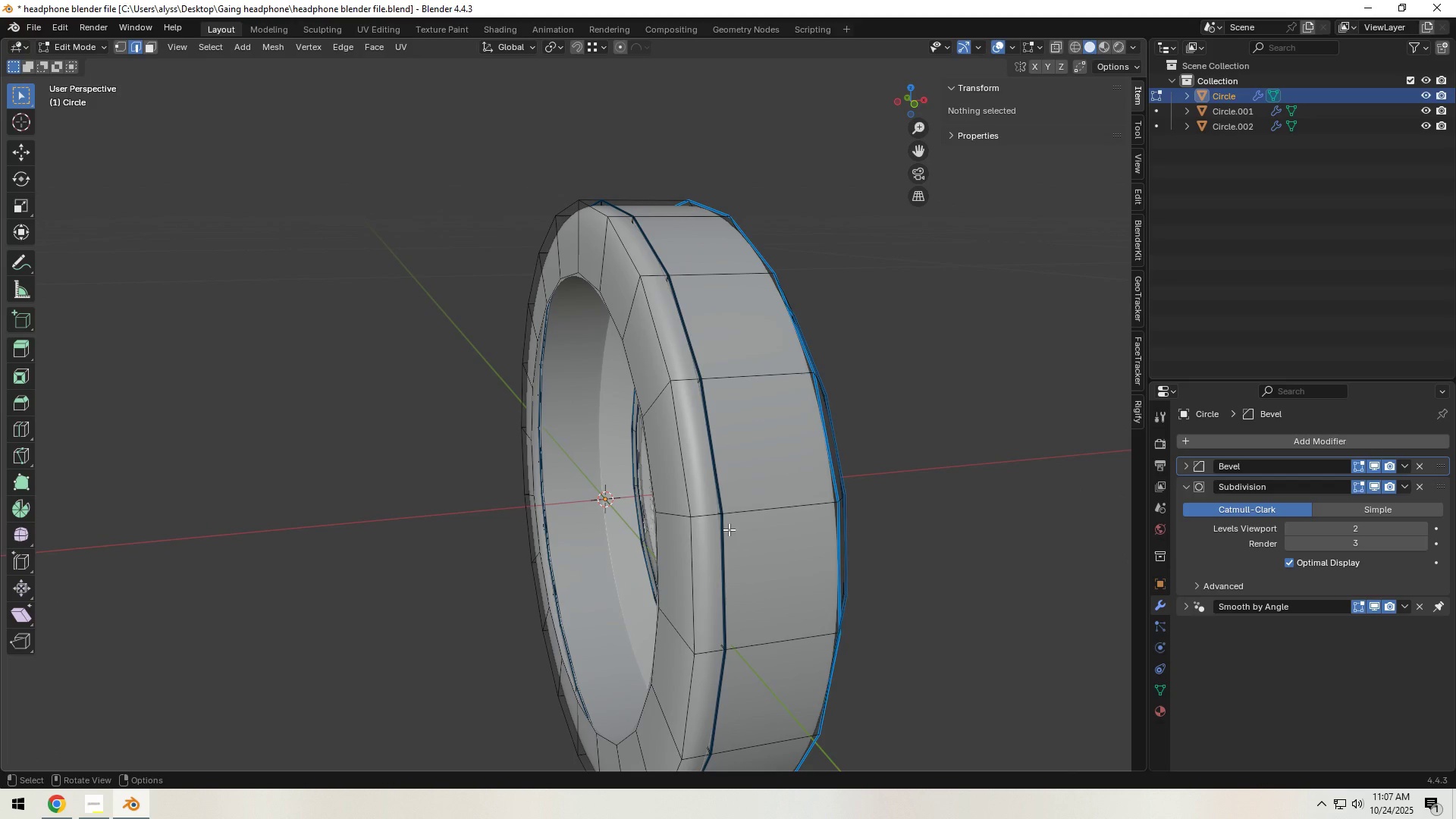 
scroll: coordinate [745, 519], scroll_direction: up, amount: 1.0
 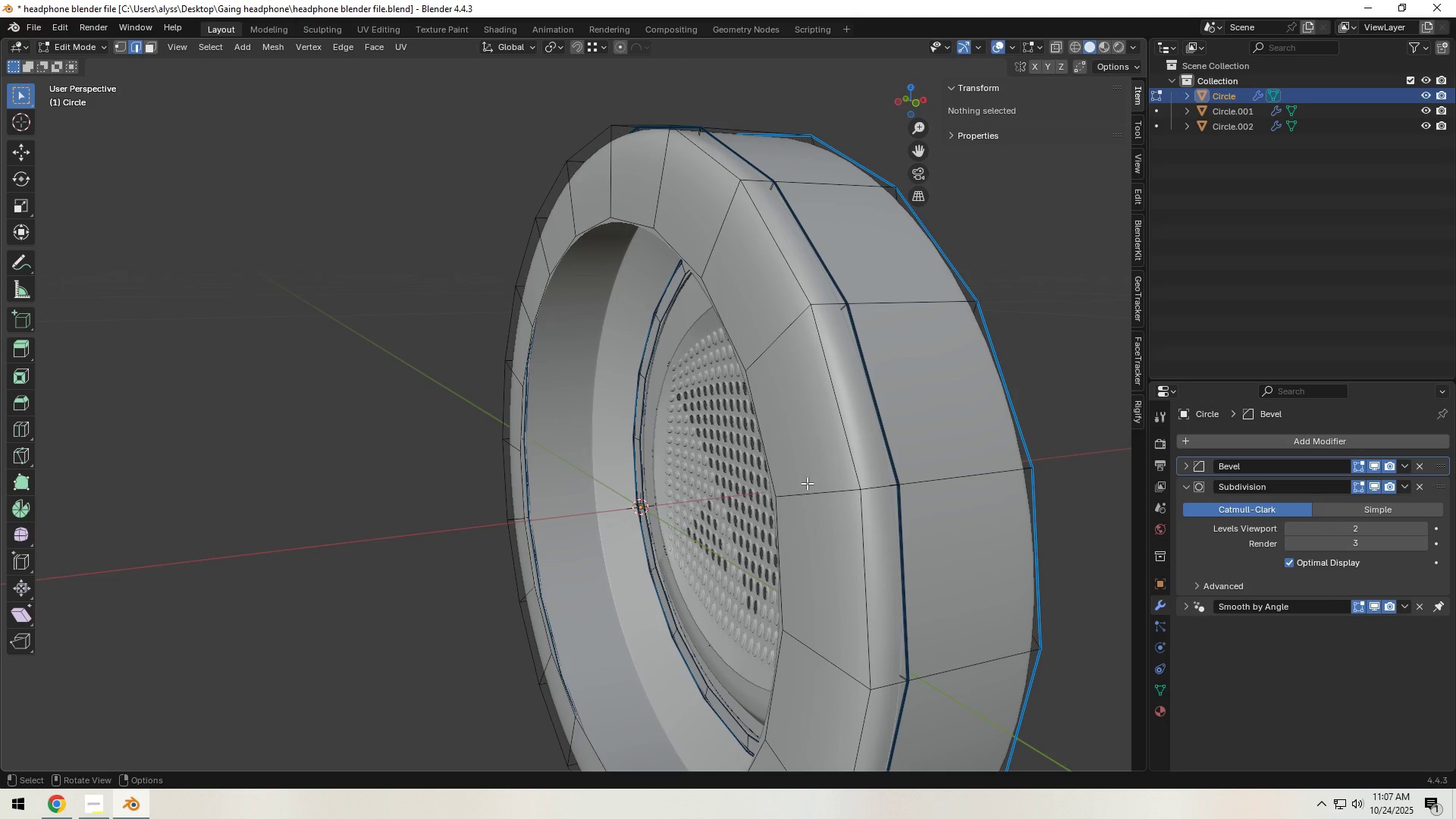 
wait(6.5)
 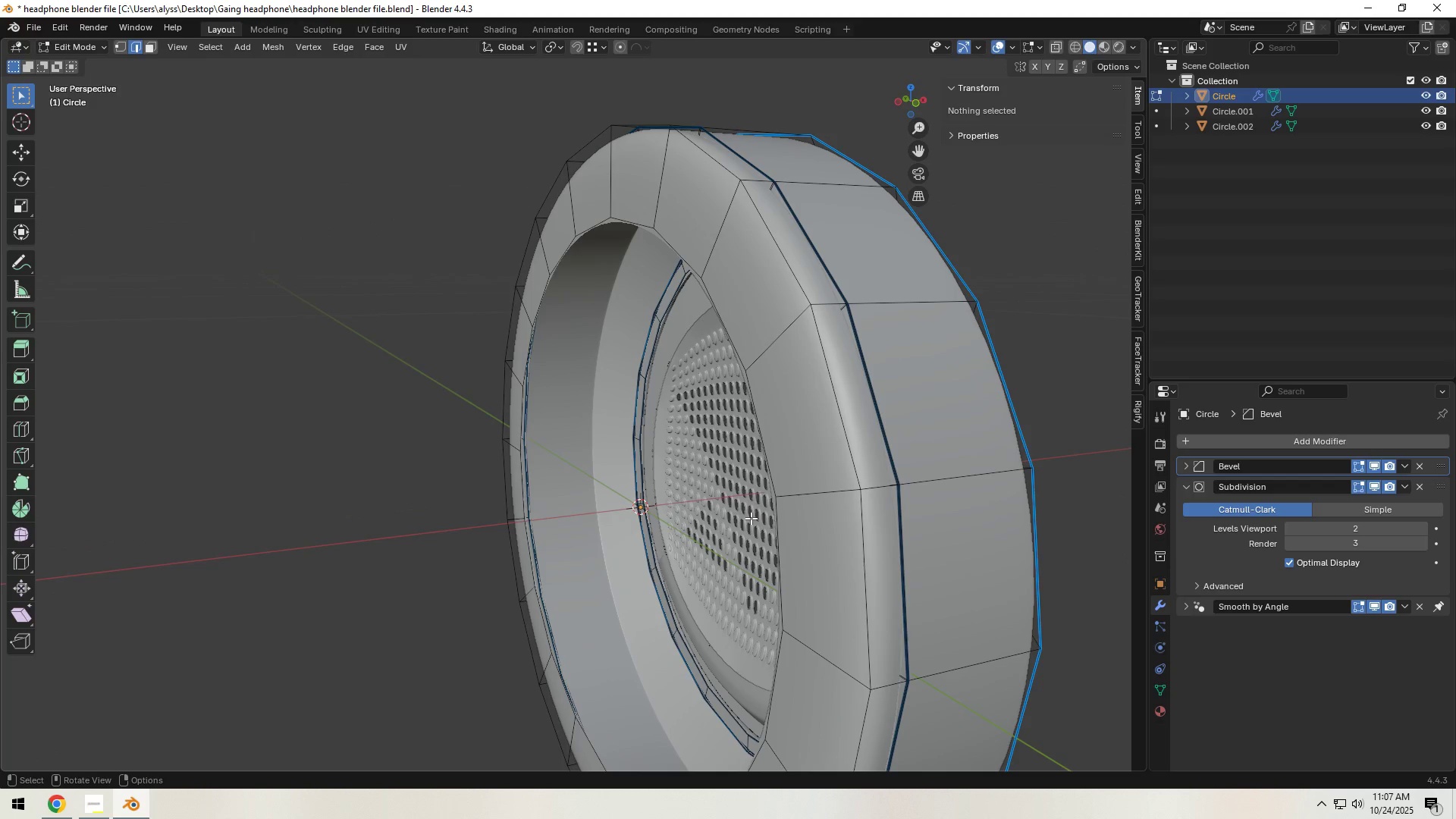 
key(3)
 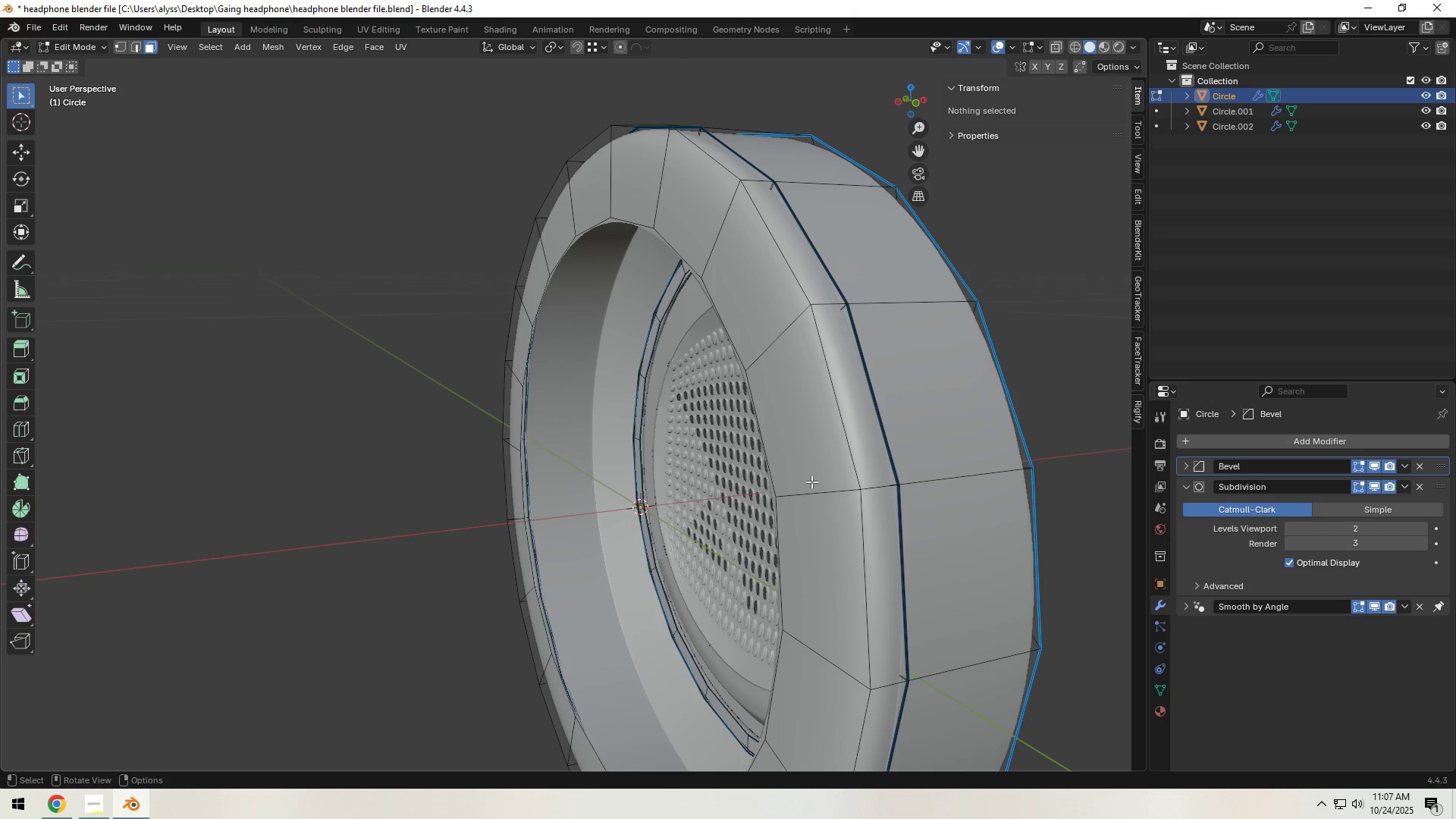 
hold_key(key=AltLeft, duration=0.46)
left_click([811, 485])
 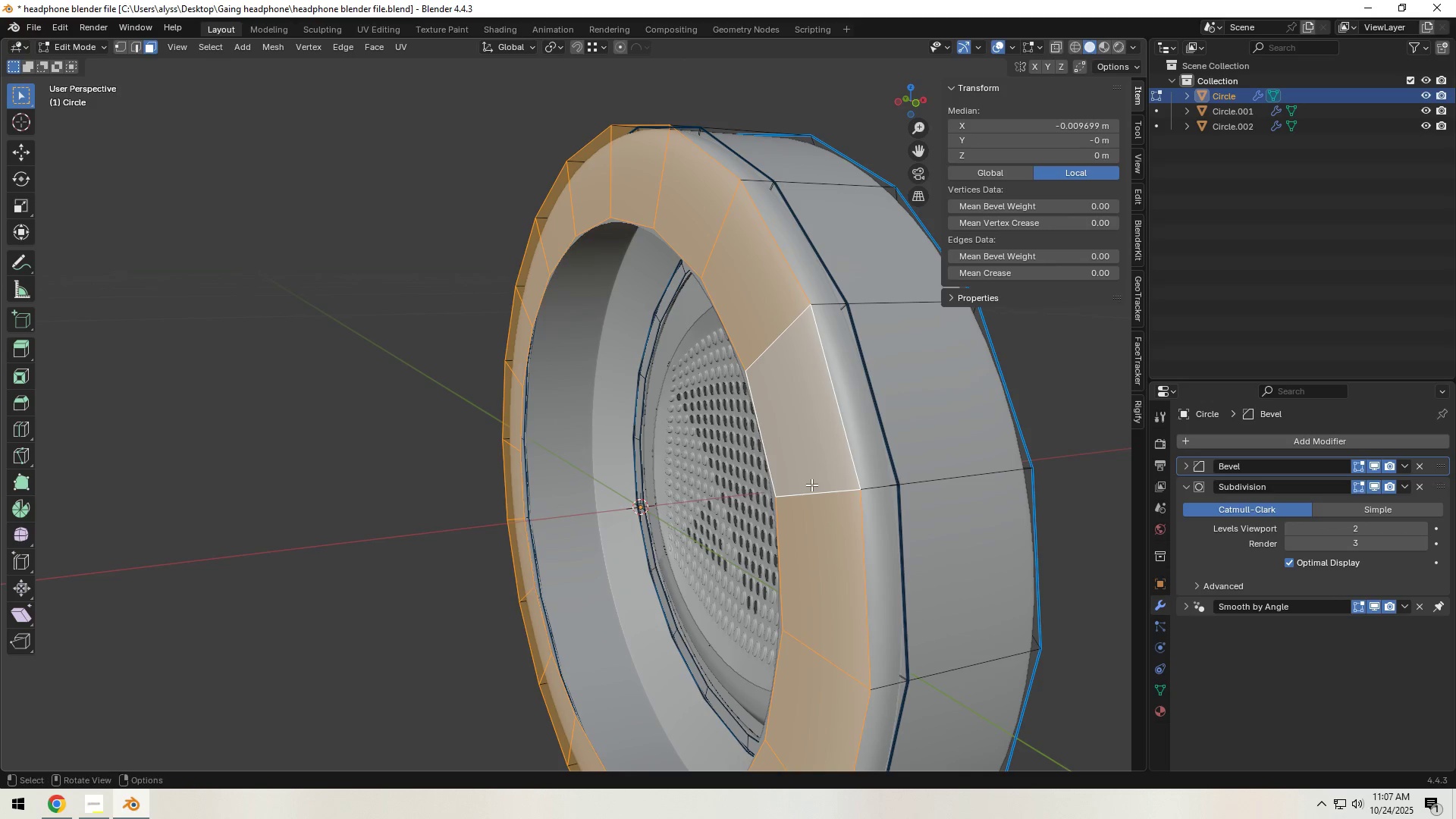 
scroll: coordinate [811, 485], scroll_direction: down, amount: 2.0
 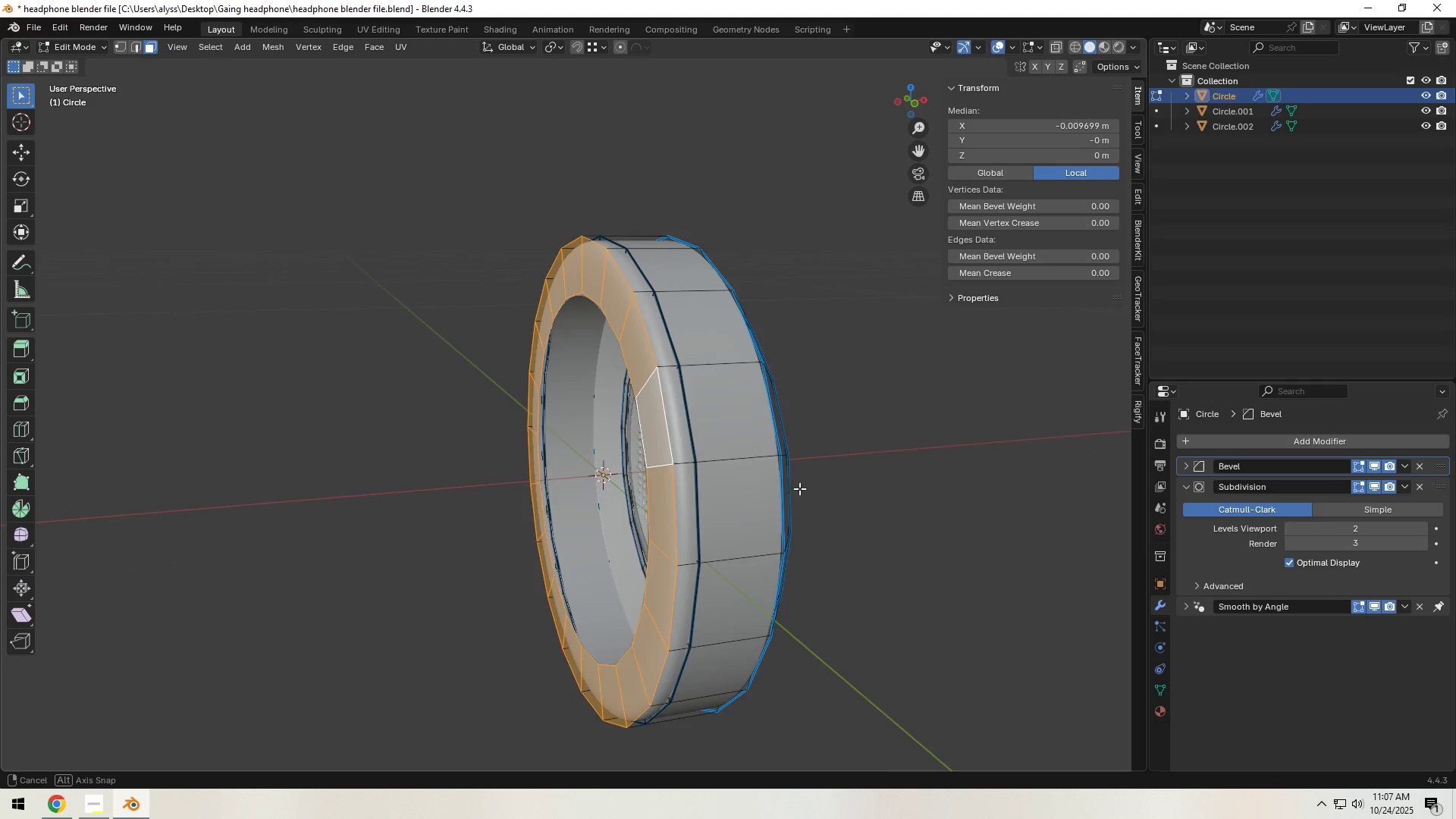 
key(Shift+ShiftLeft)
 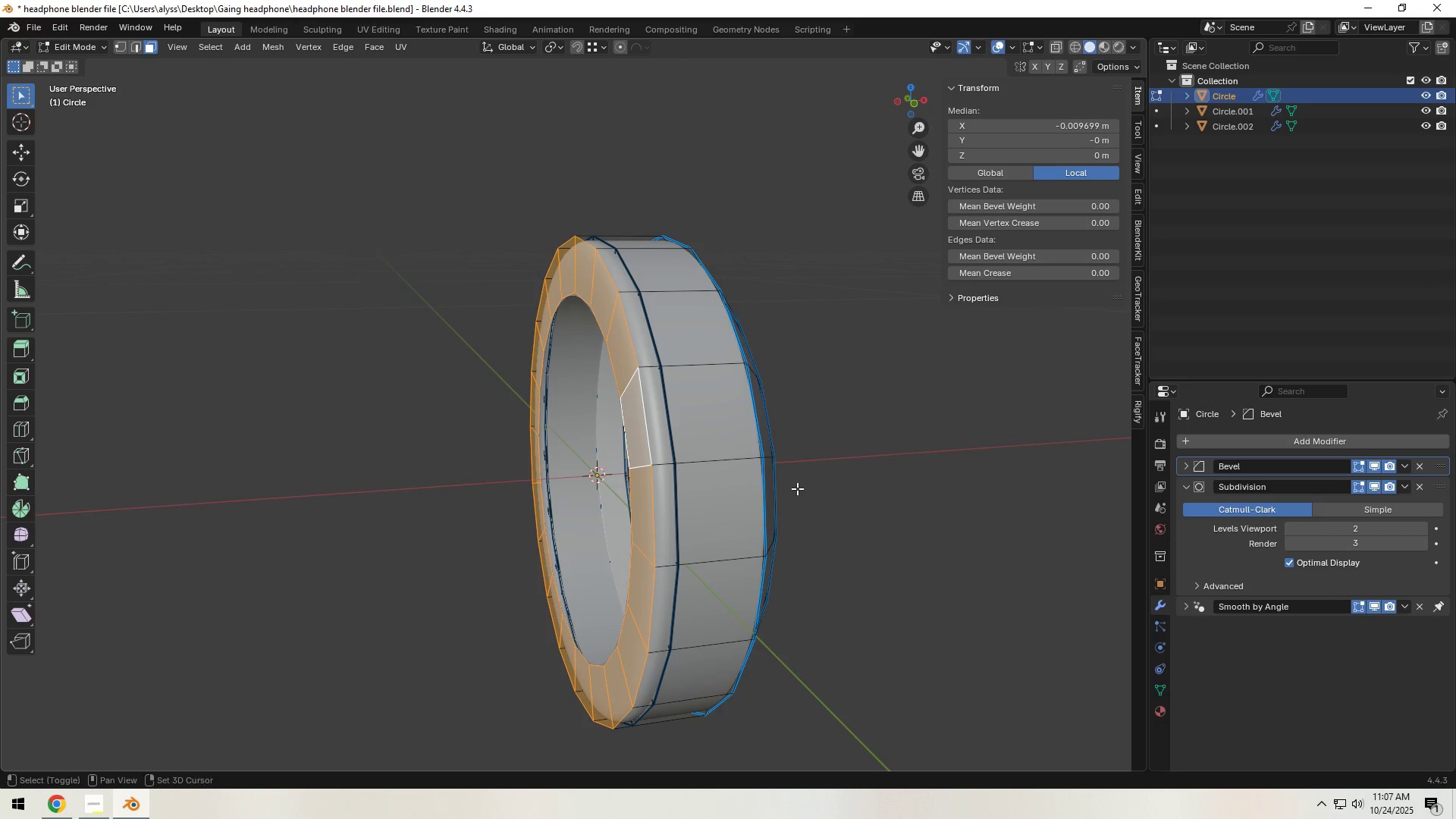 
key(Shift+D)
 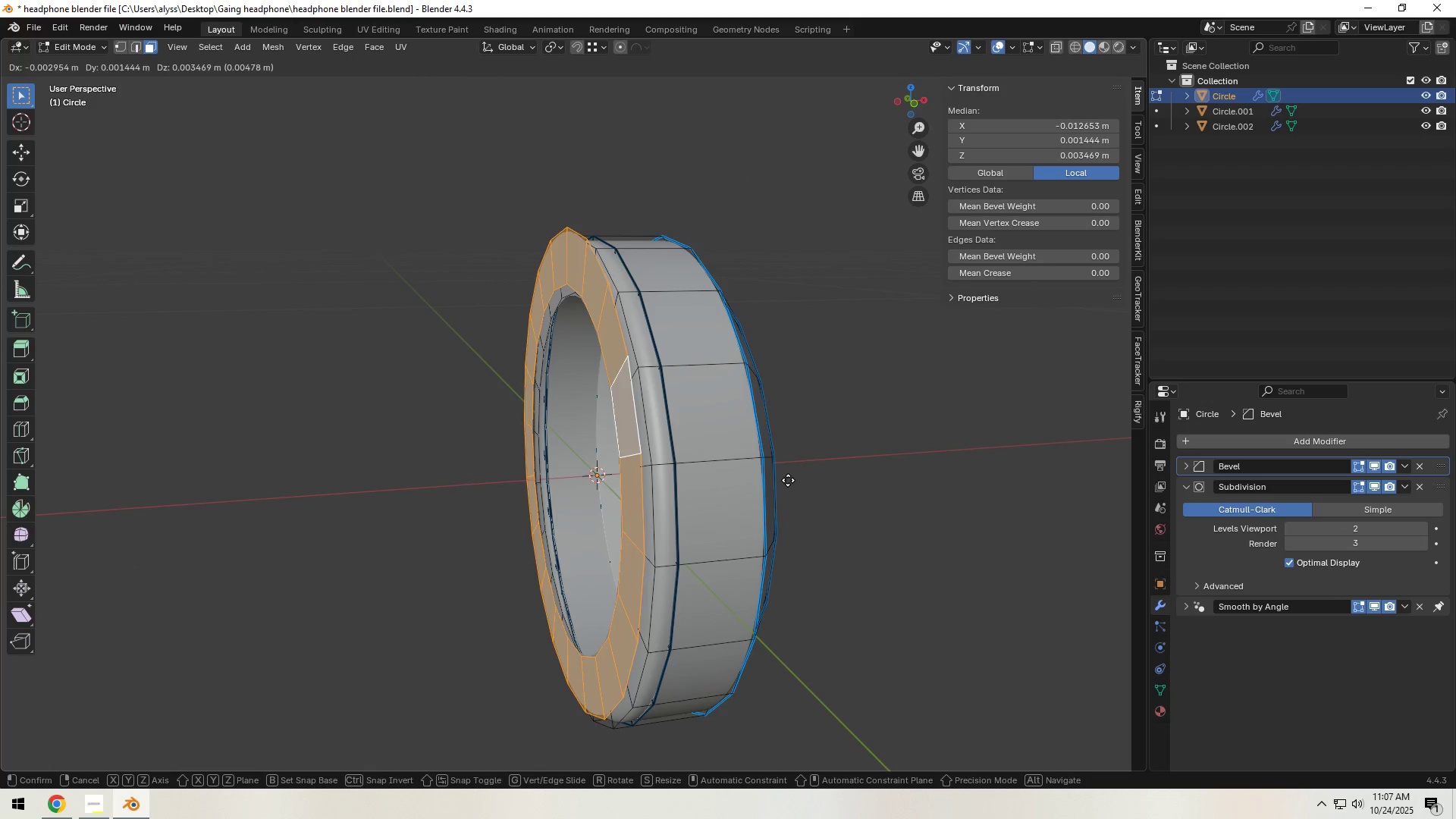 
right_click([788, 480])
 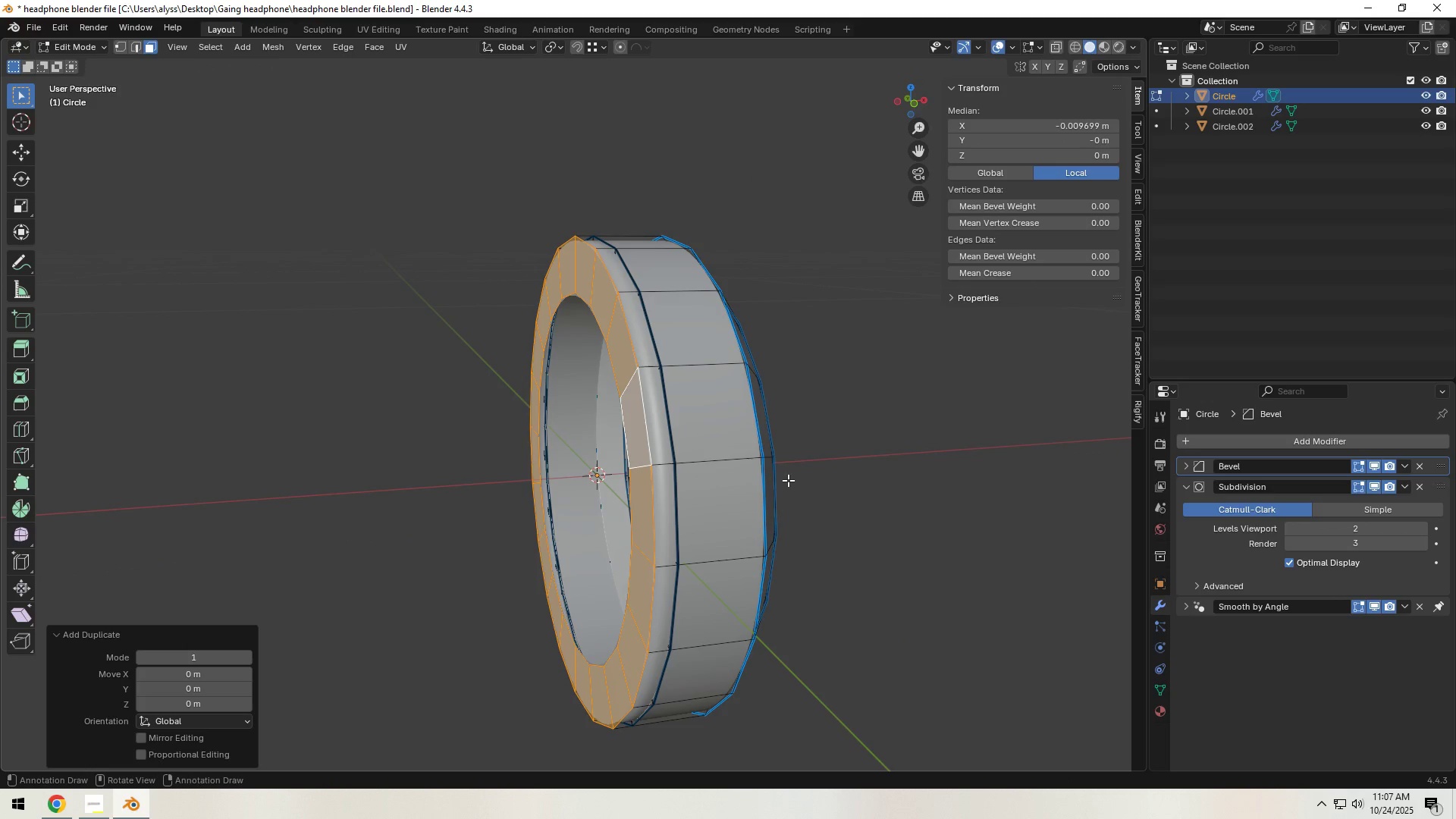 
key(P)
 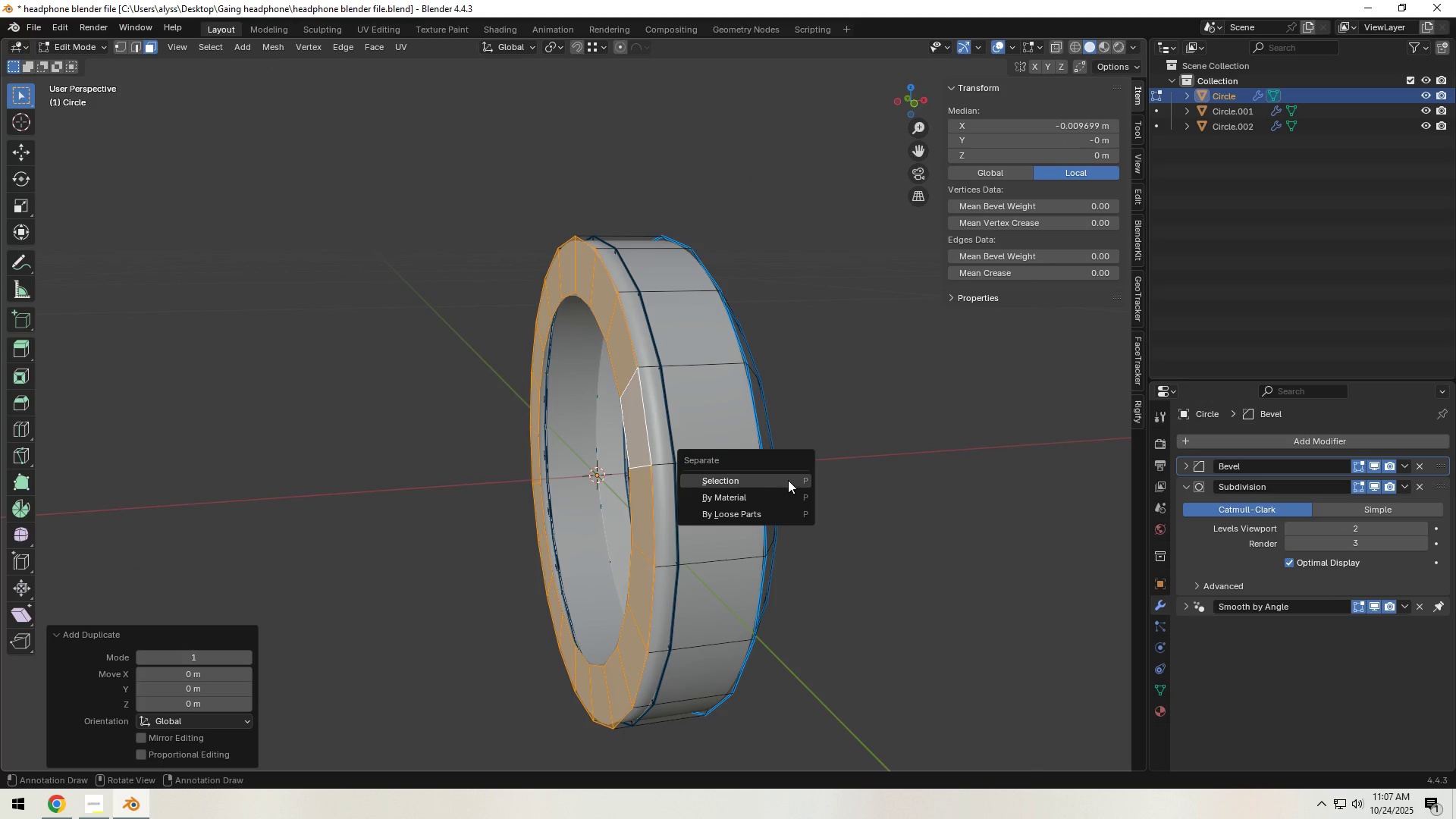 
left_click([788, 480])
 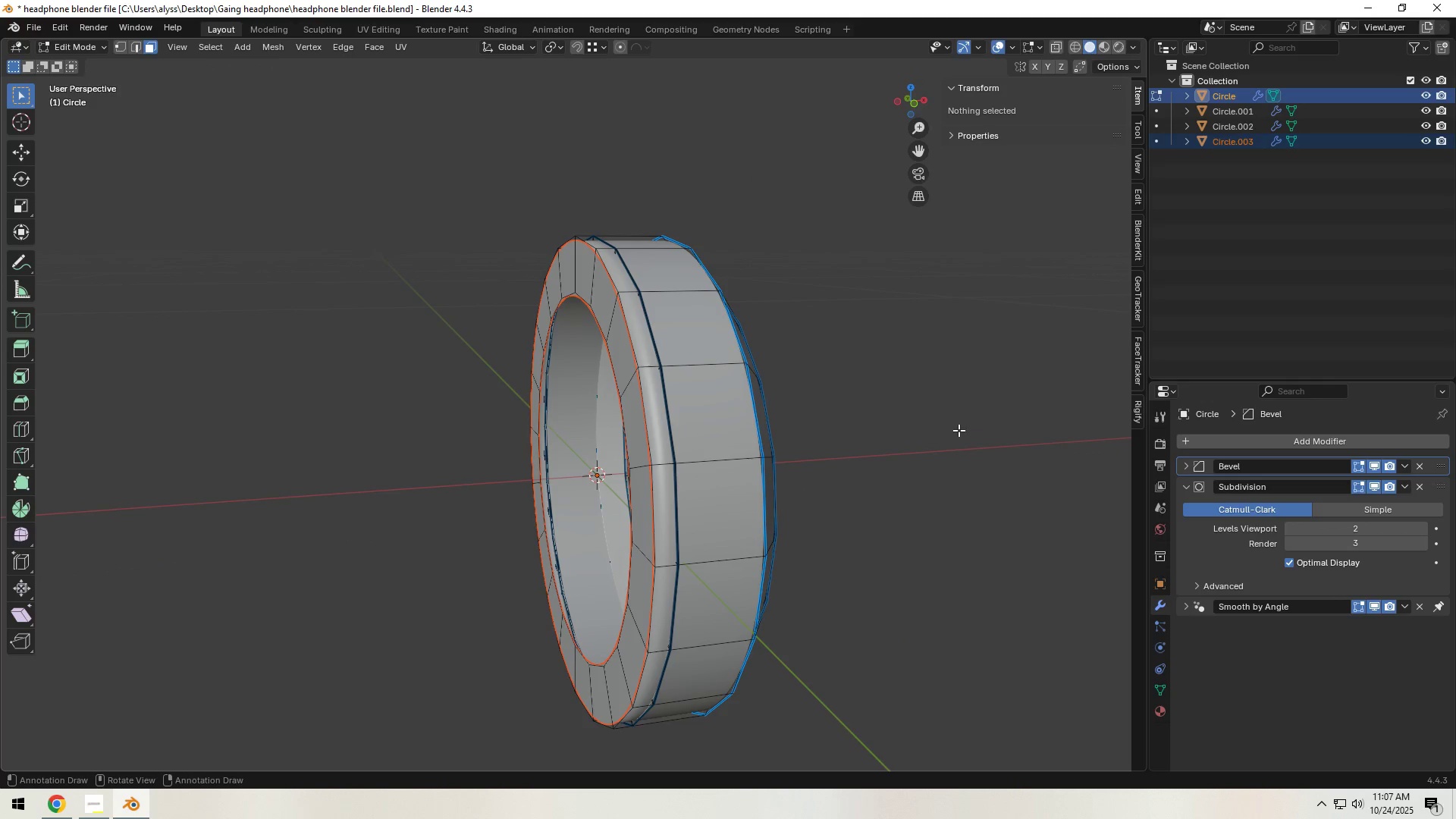 
key(Tab)
 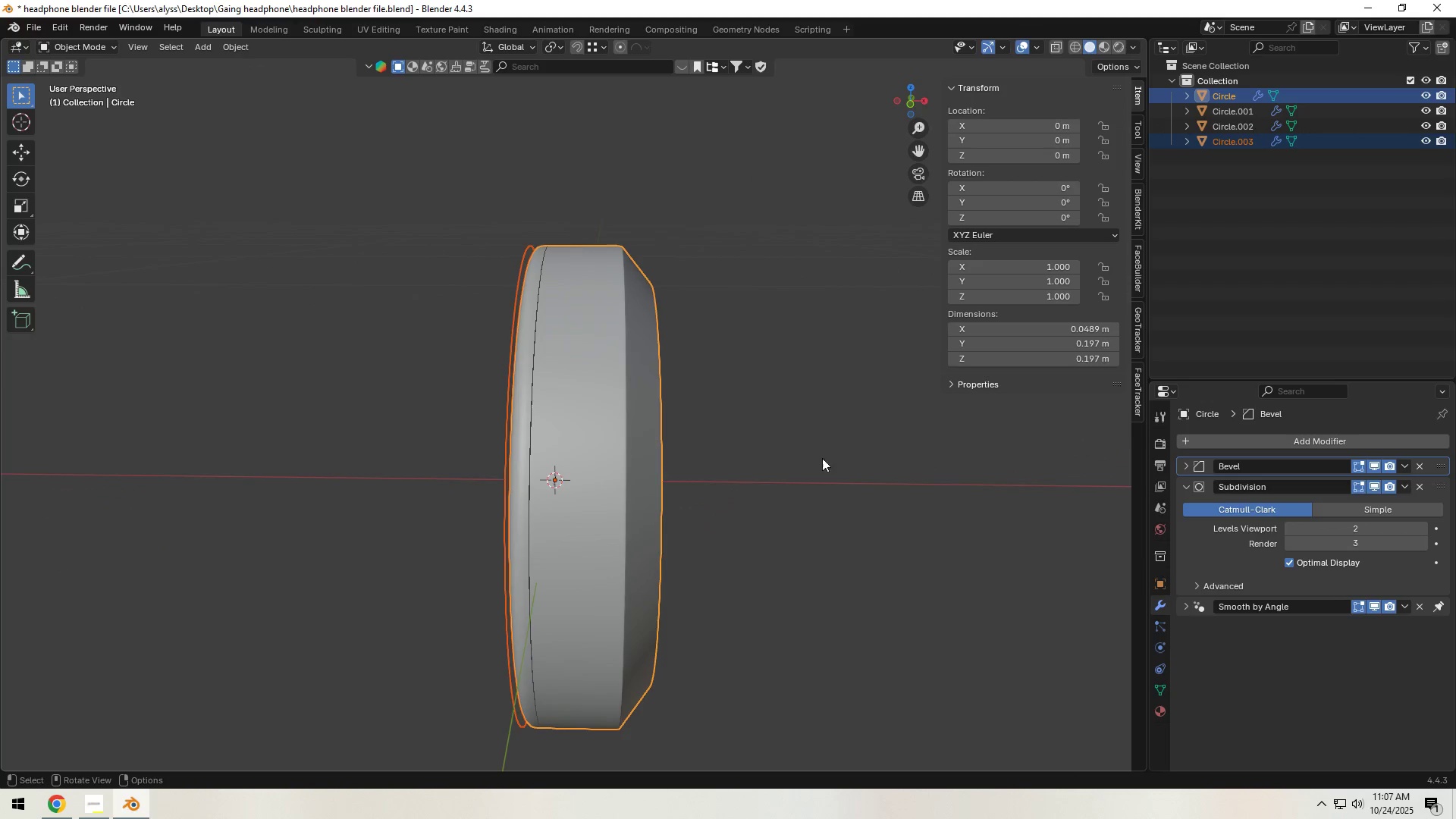 
left_click([598, 476])
 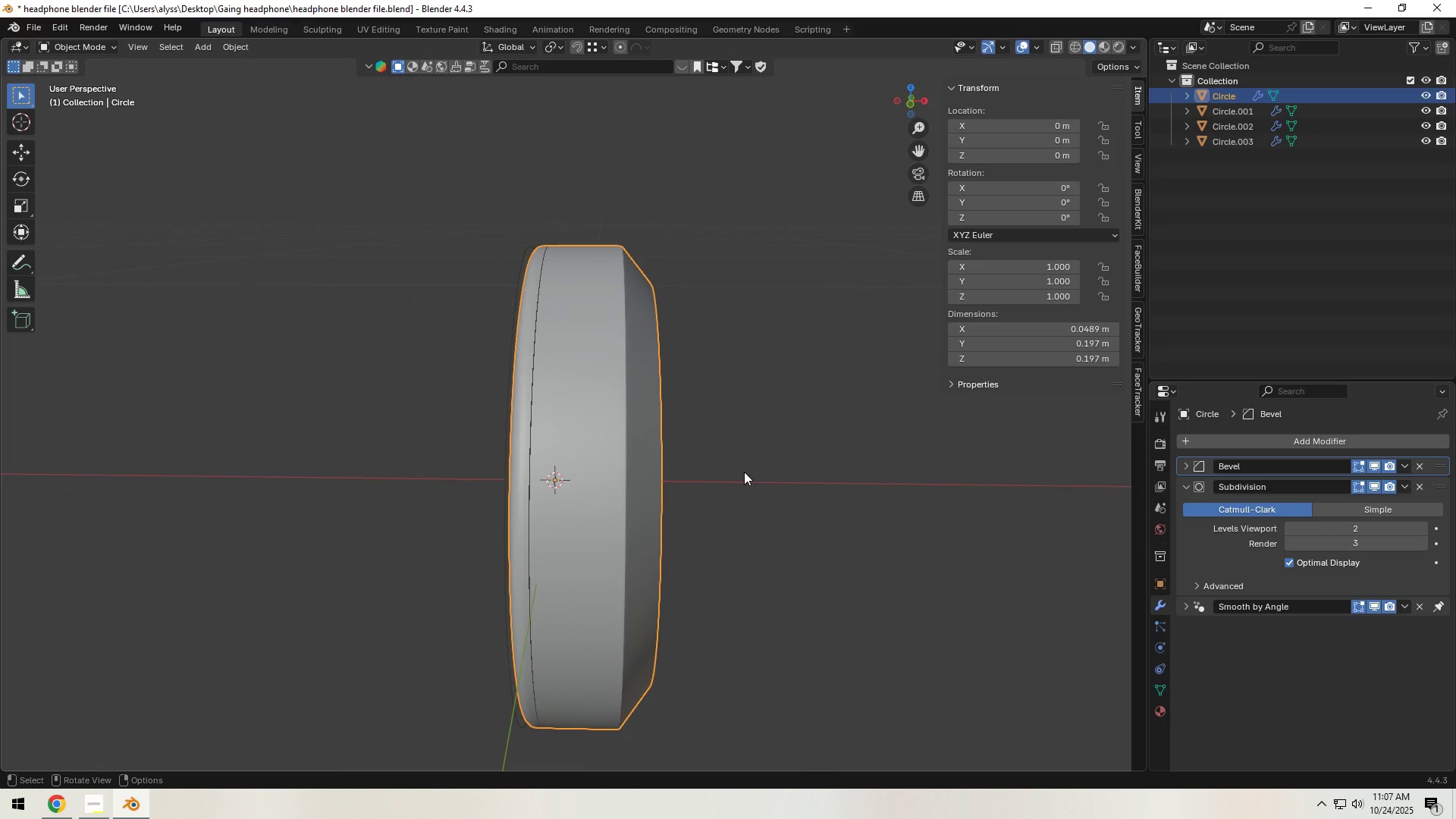 
key(F2)
 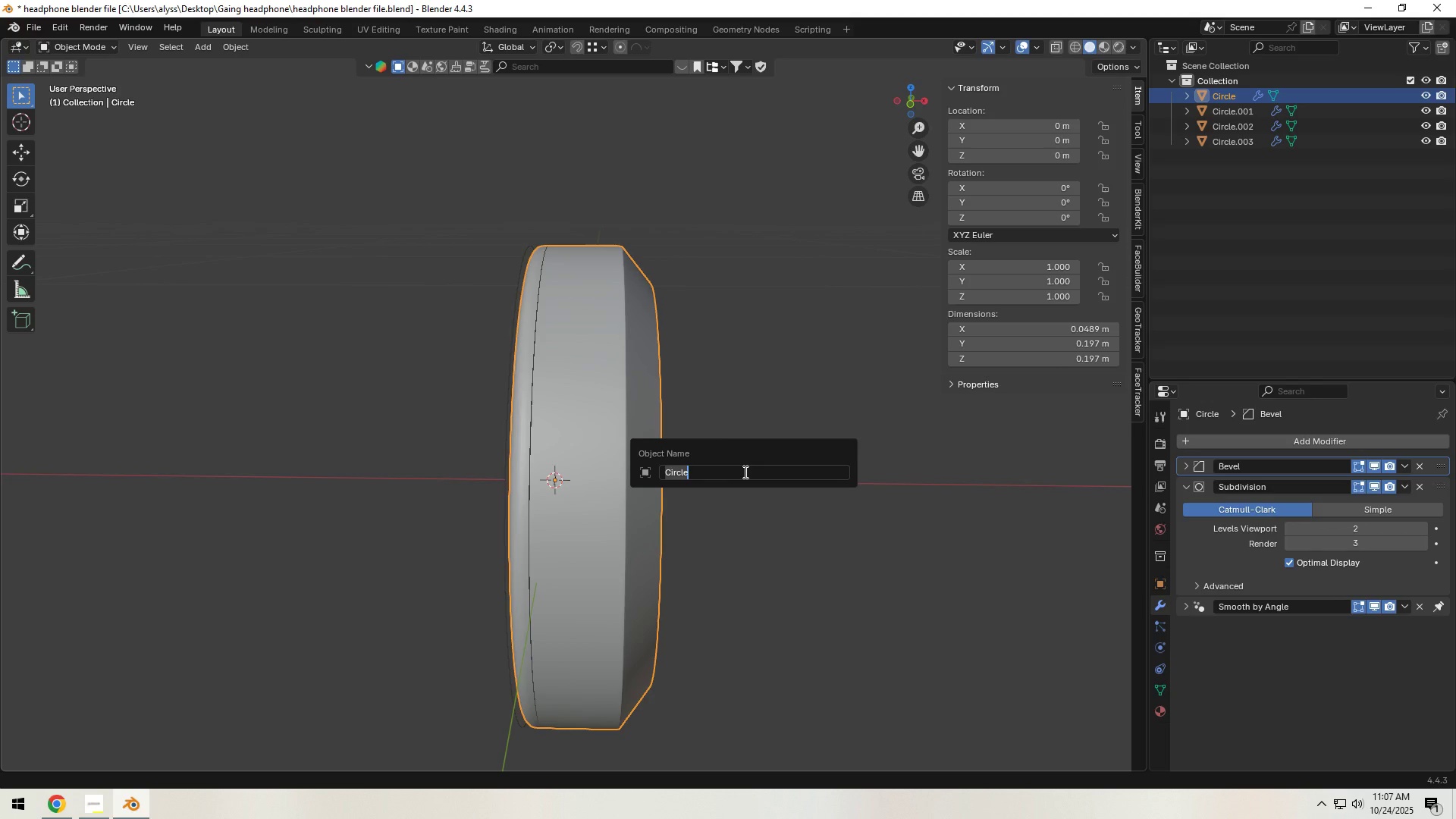 
type(ear)
 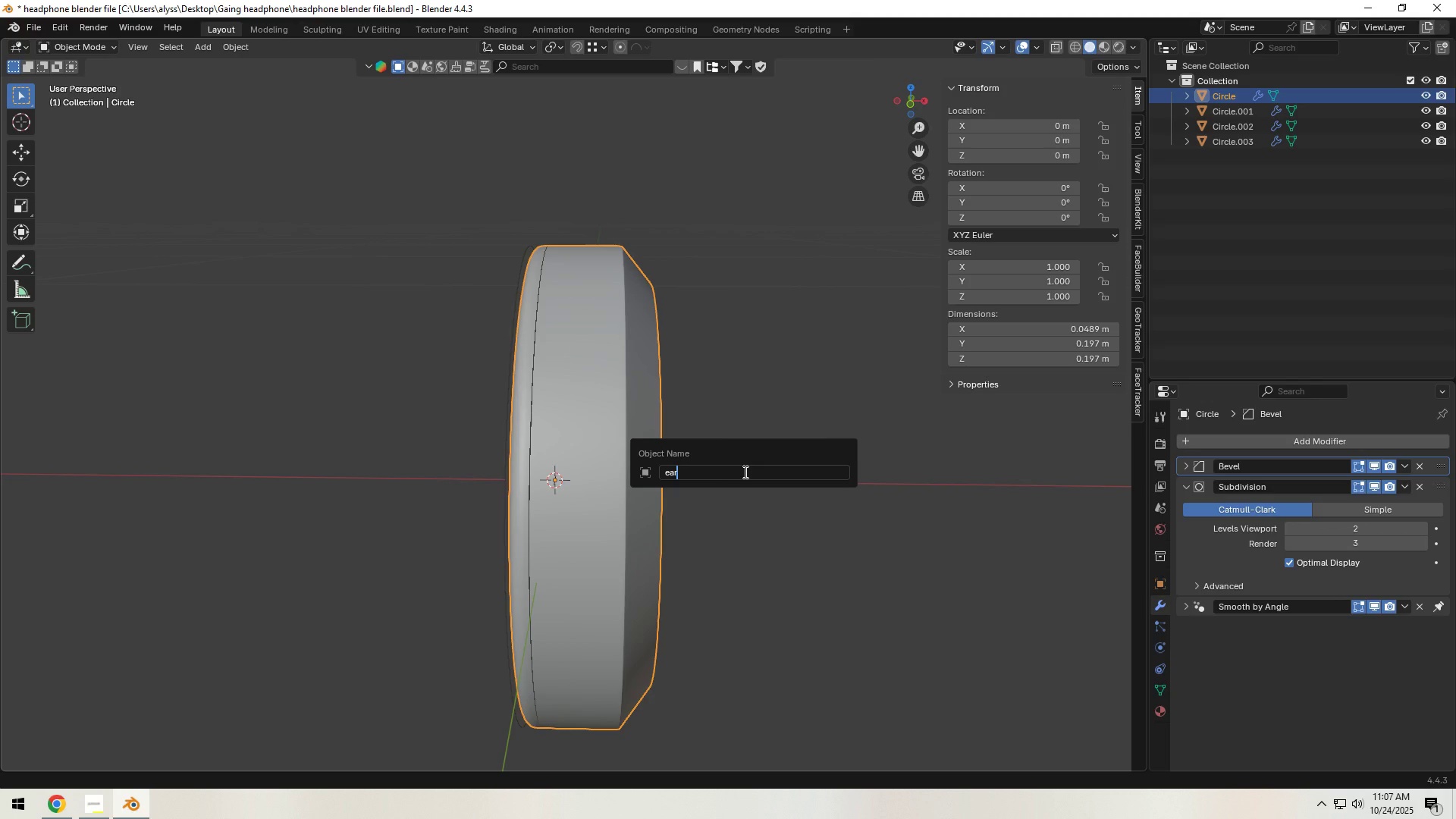 
key(Backspace)
key(Backspace)
key(Backspace)
type(casing)
 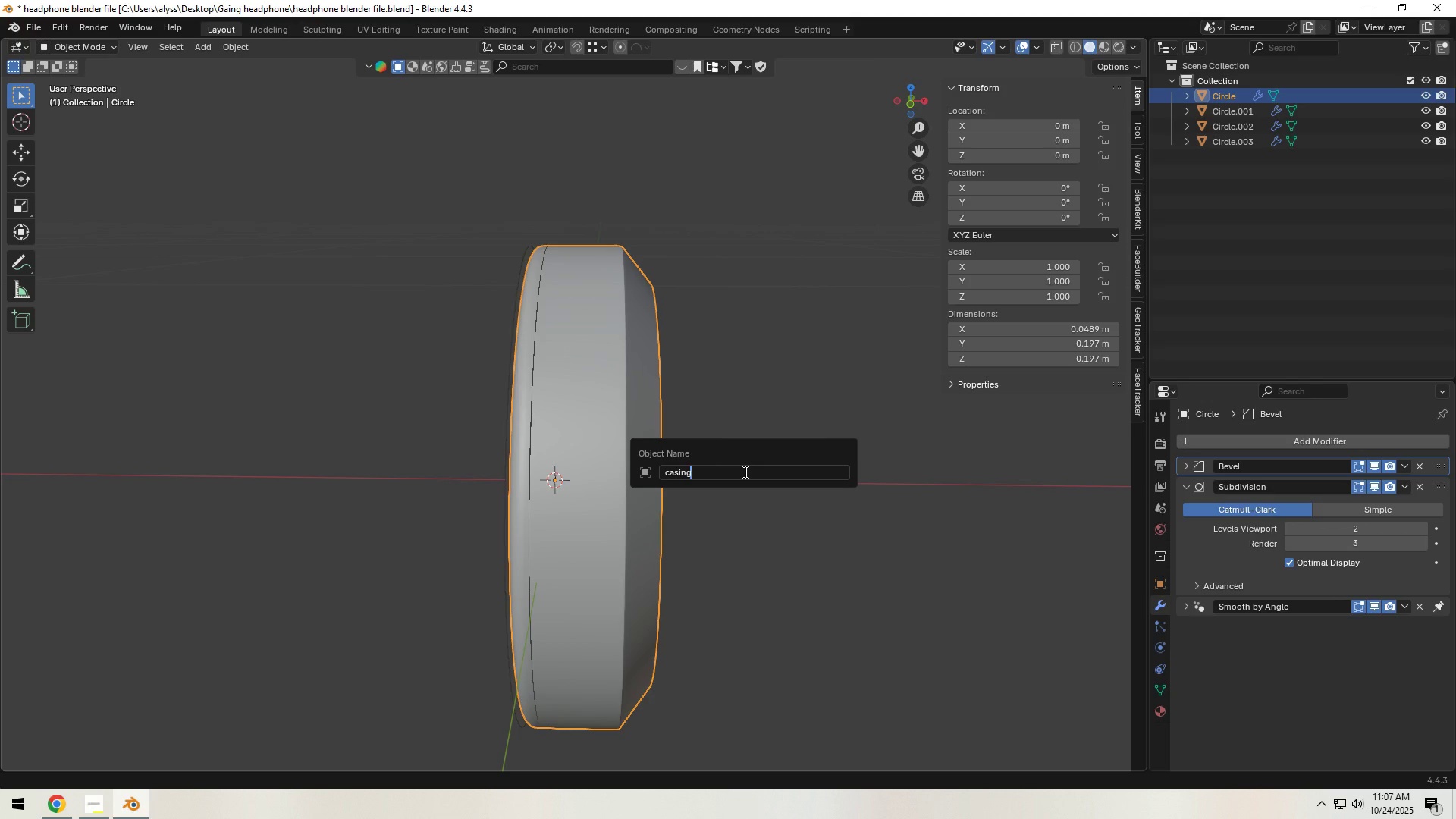 
key(Enter)
 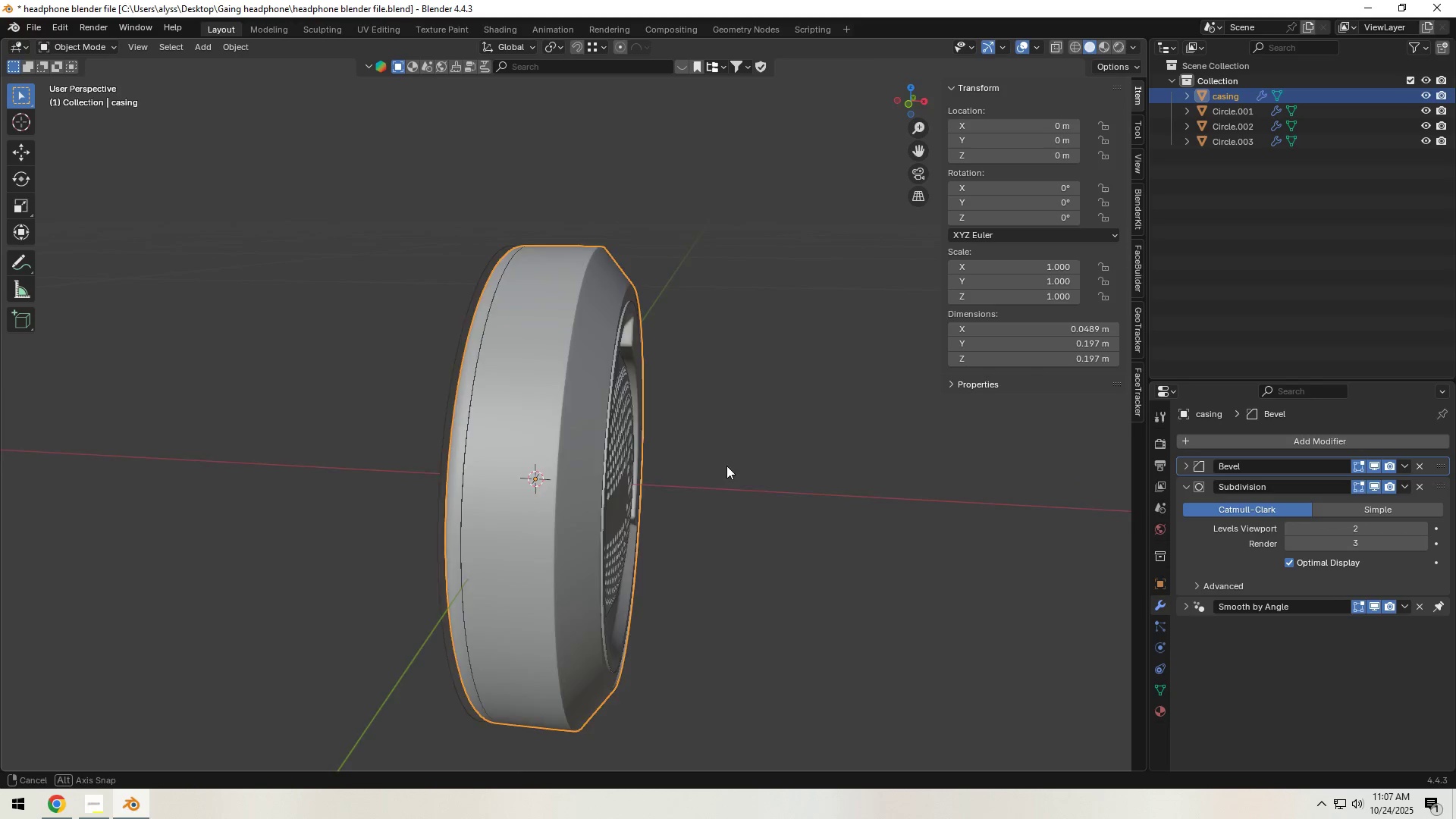 
scroll: coordinate [610, 463], scroll_direction: up, amount: 2.0
 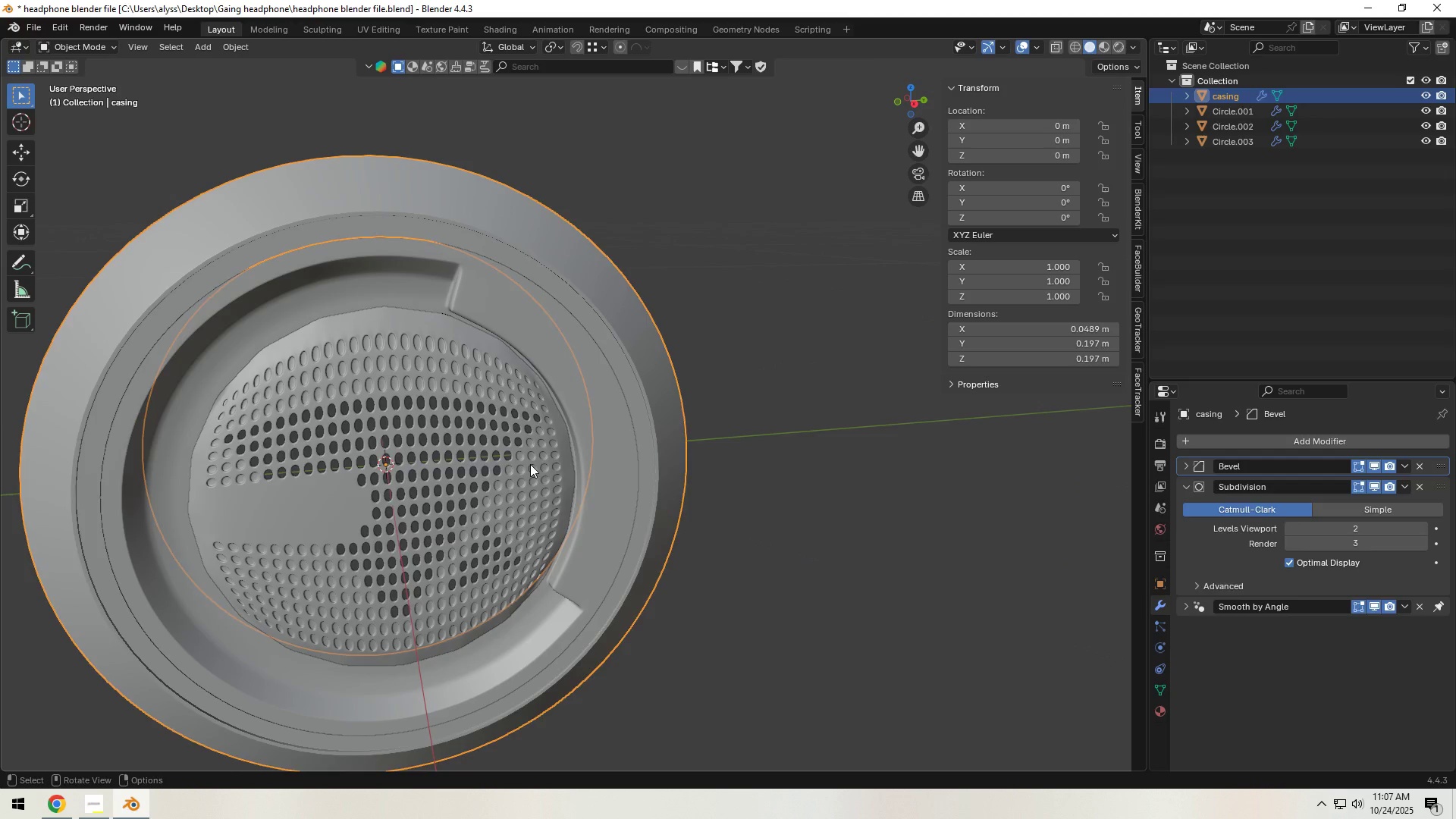 
left_click([530, 464])
 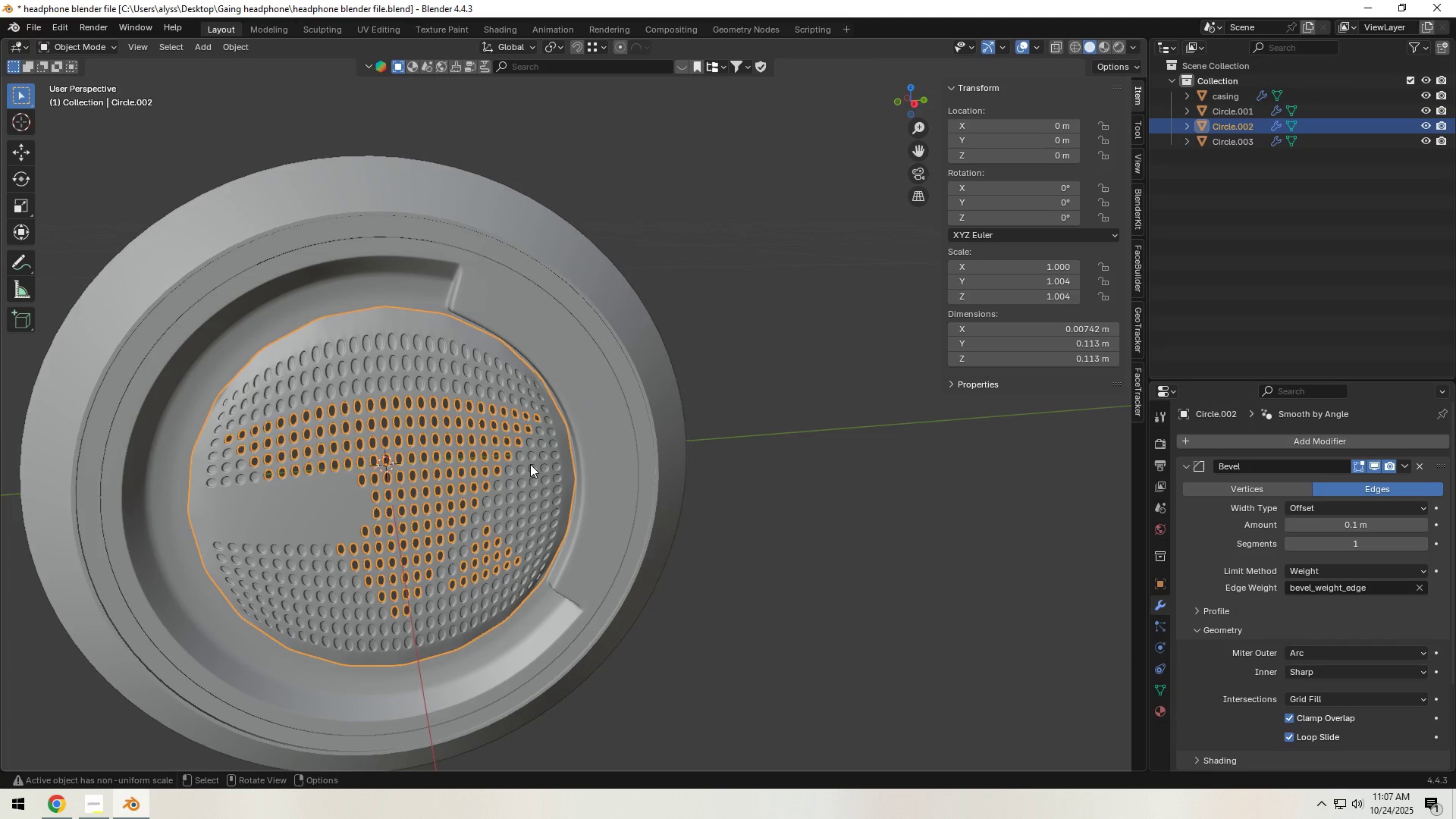 
type([F2]design)
key(Backspace)
key(Backspace)
key(Backspace)
key(Backspace)
key(Backspace)
key(Backspace)
key(Backspace)
type(s)
key(Backspace)
type(case side)
 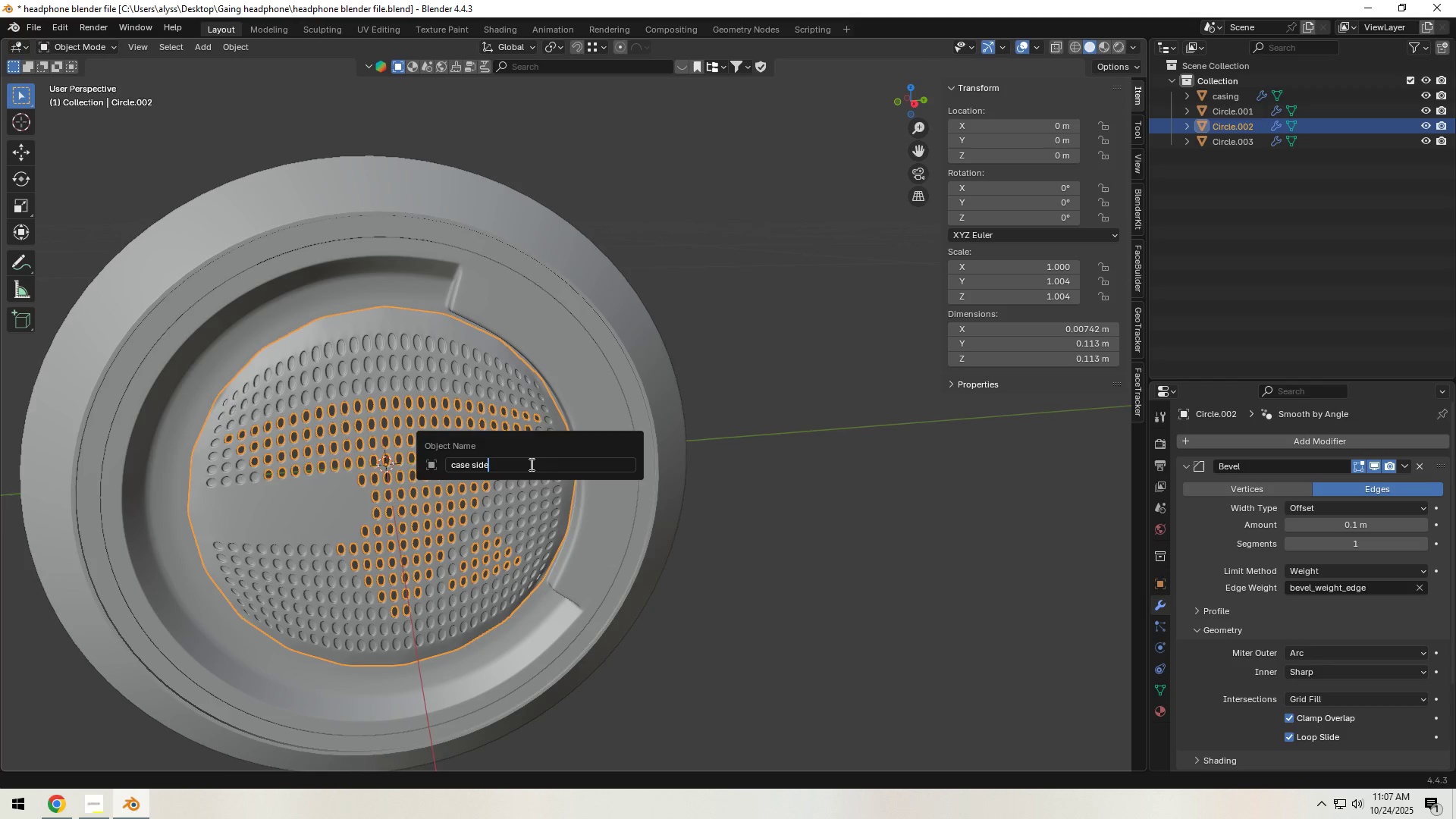 
key(Enter)
 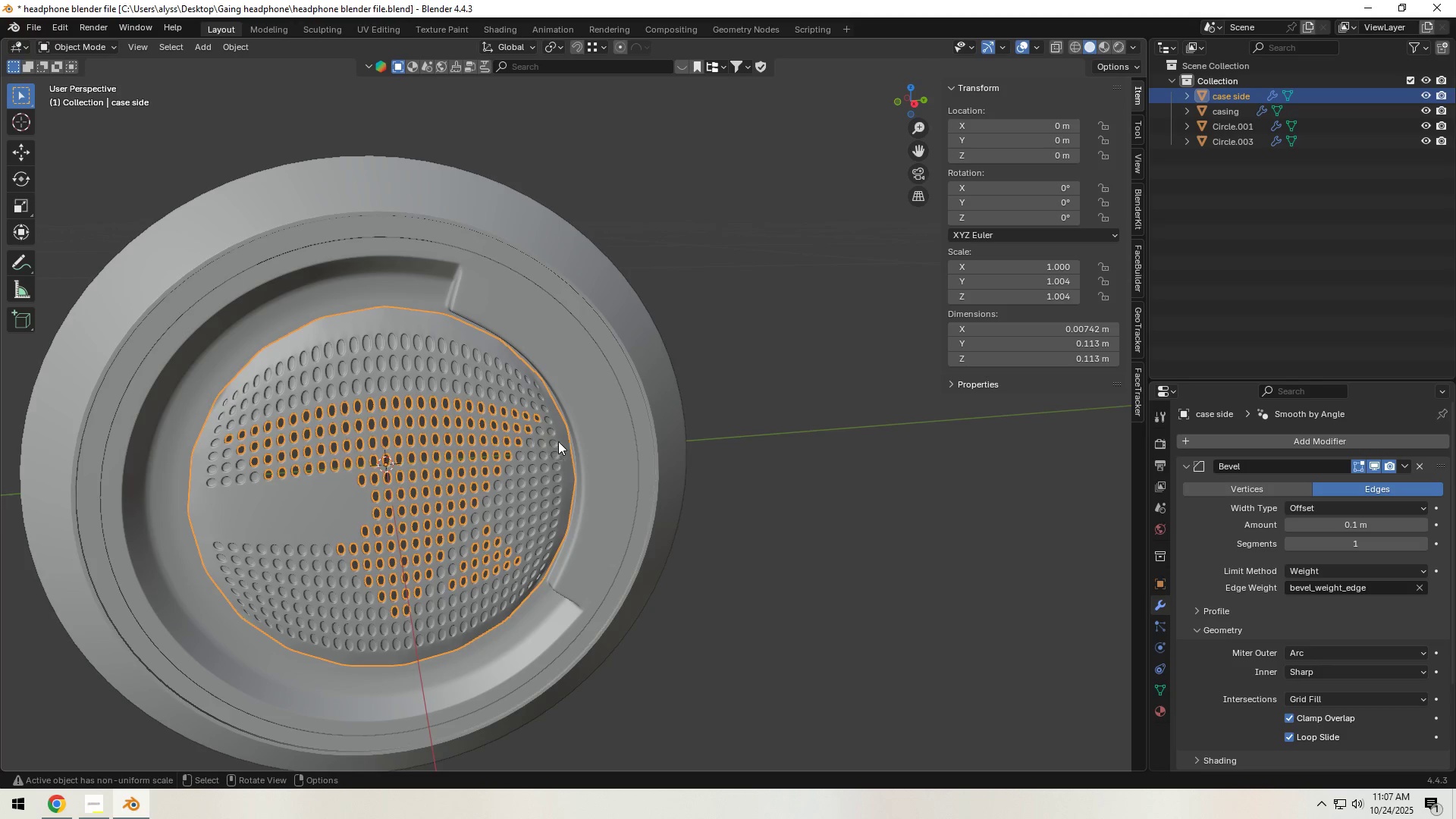 
left_click([595, 427])
 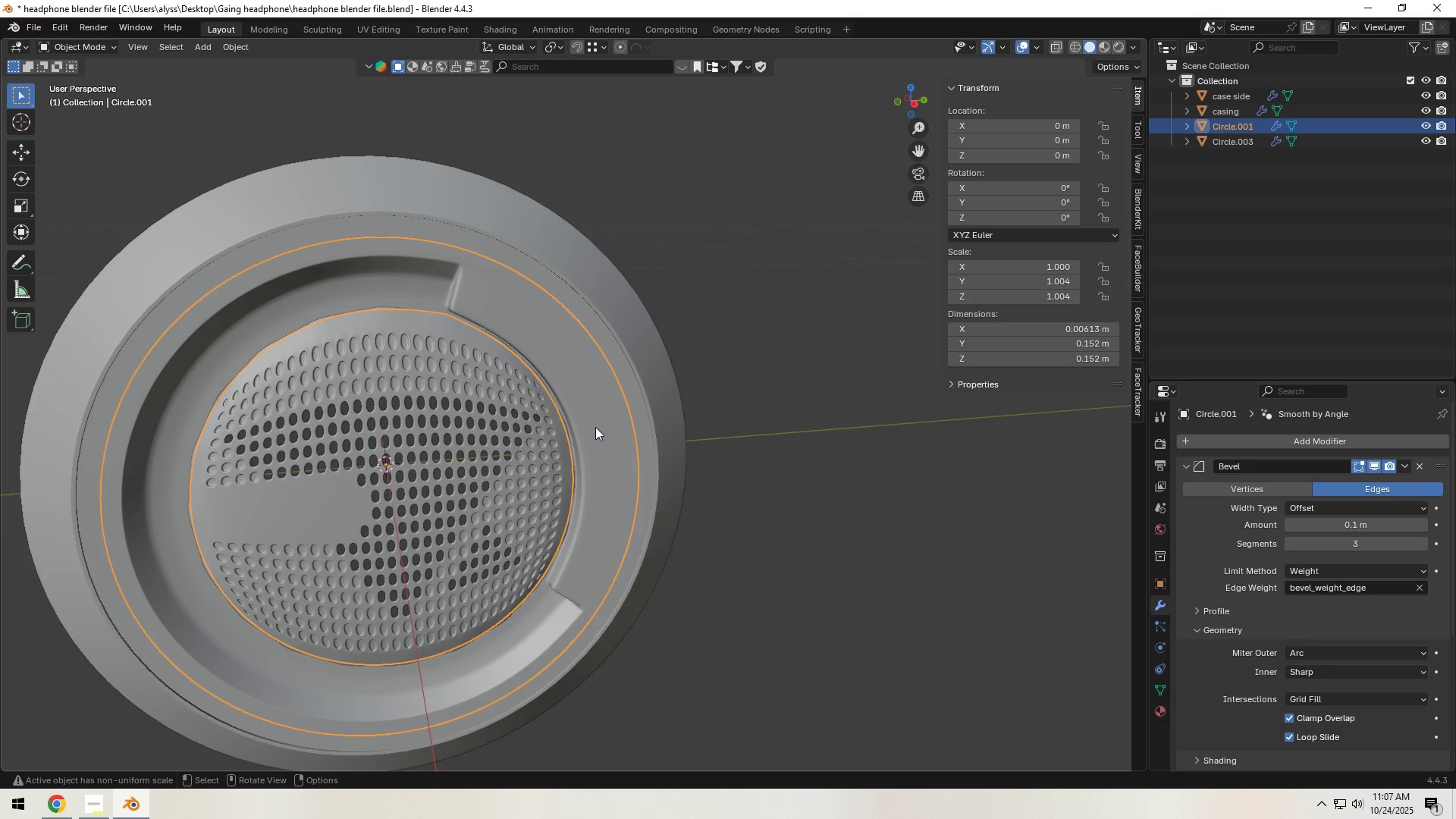 
type([F2]case oo2)
 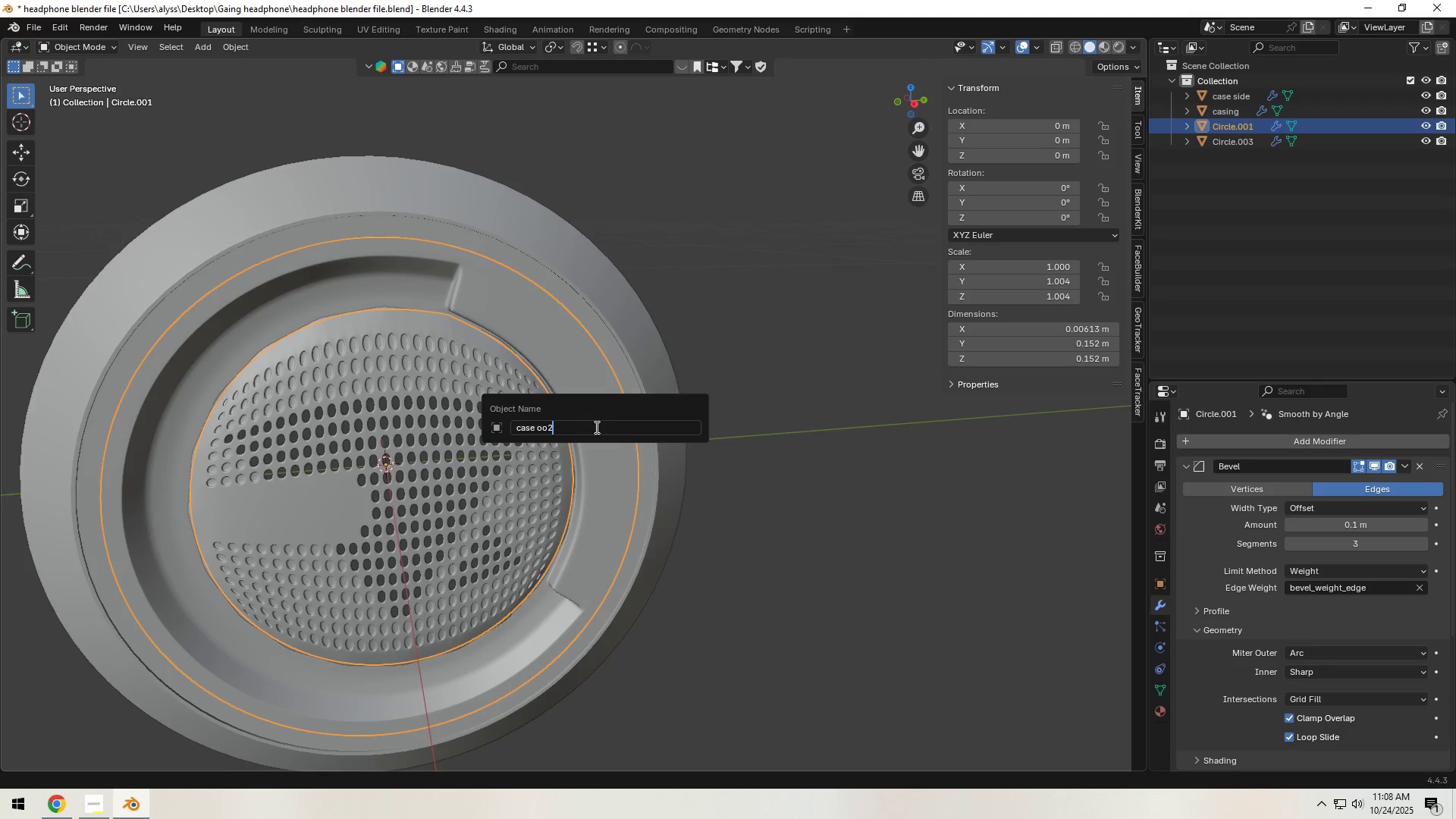 
key(Enter)
 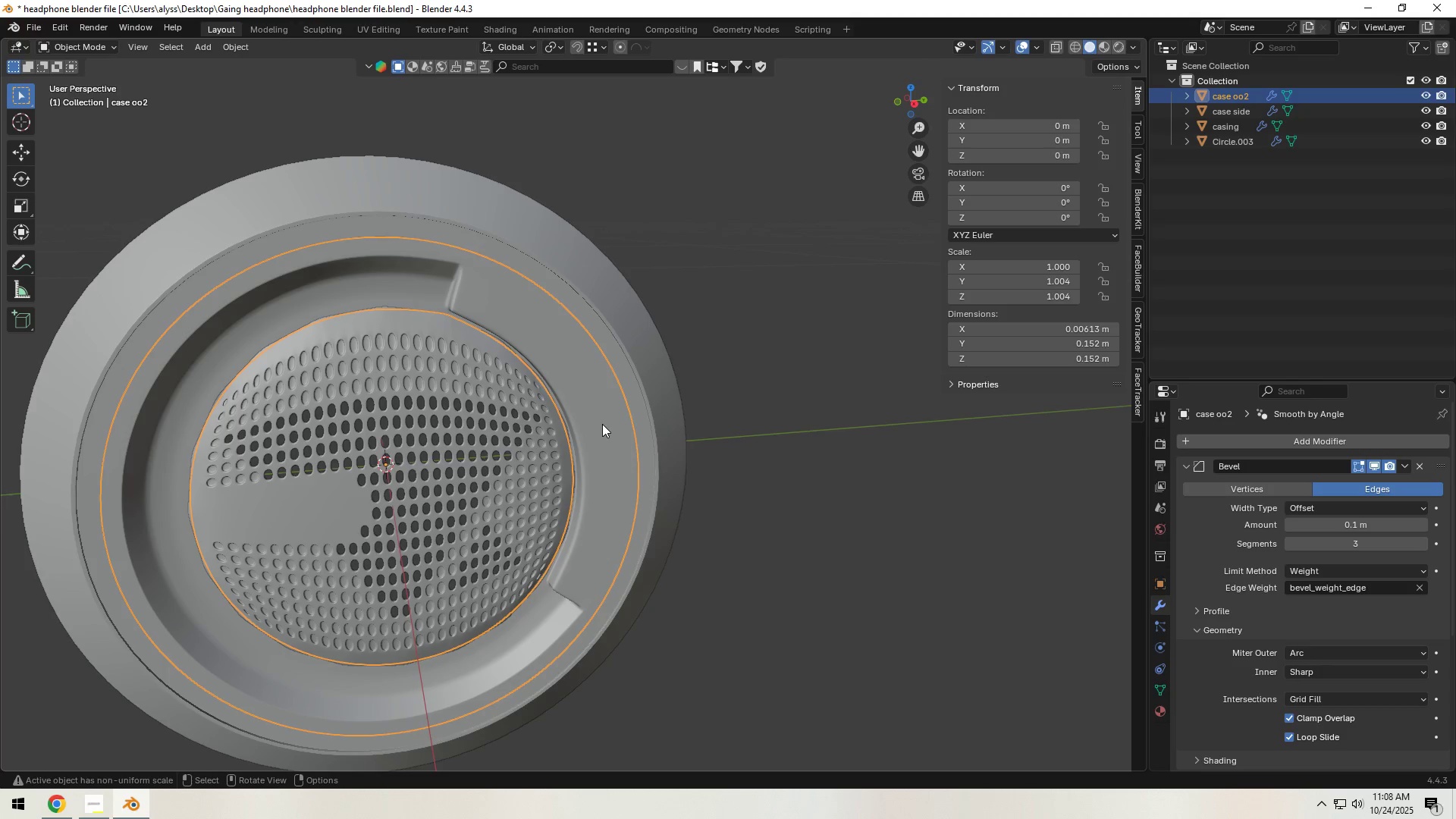 
scroll: coordinate [580, 430], scroll_direction: down, amount: 1.0
 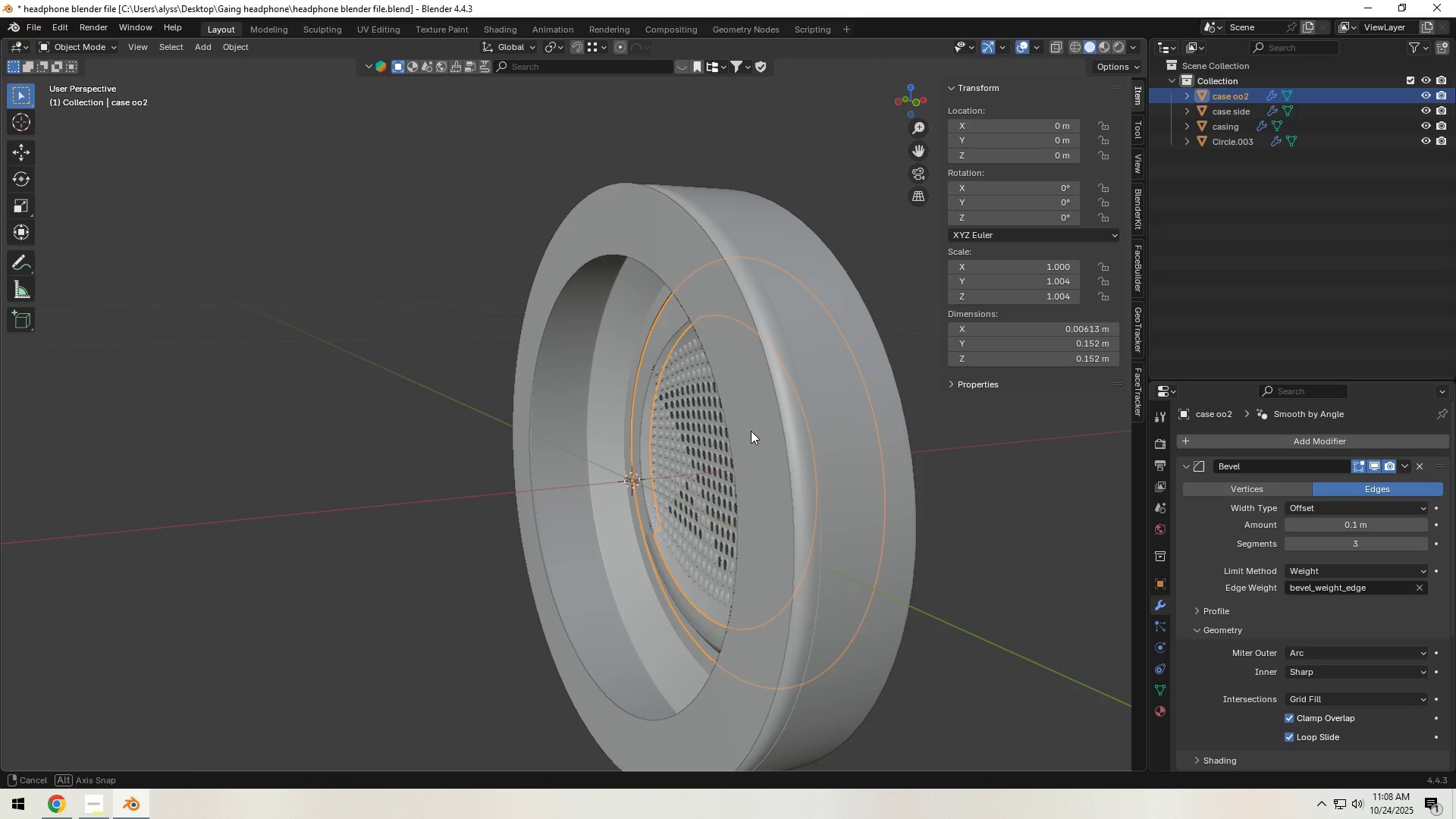 
left_click([751, 431])
 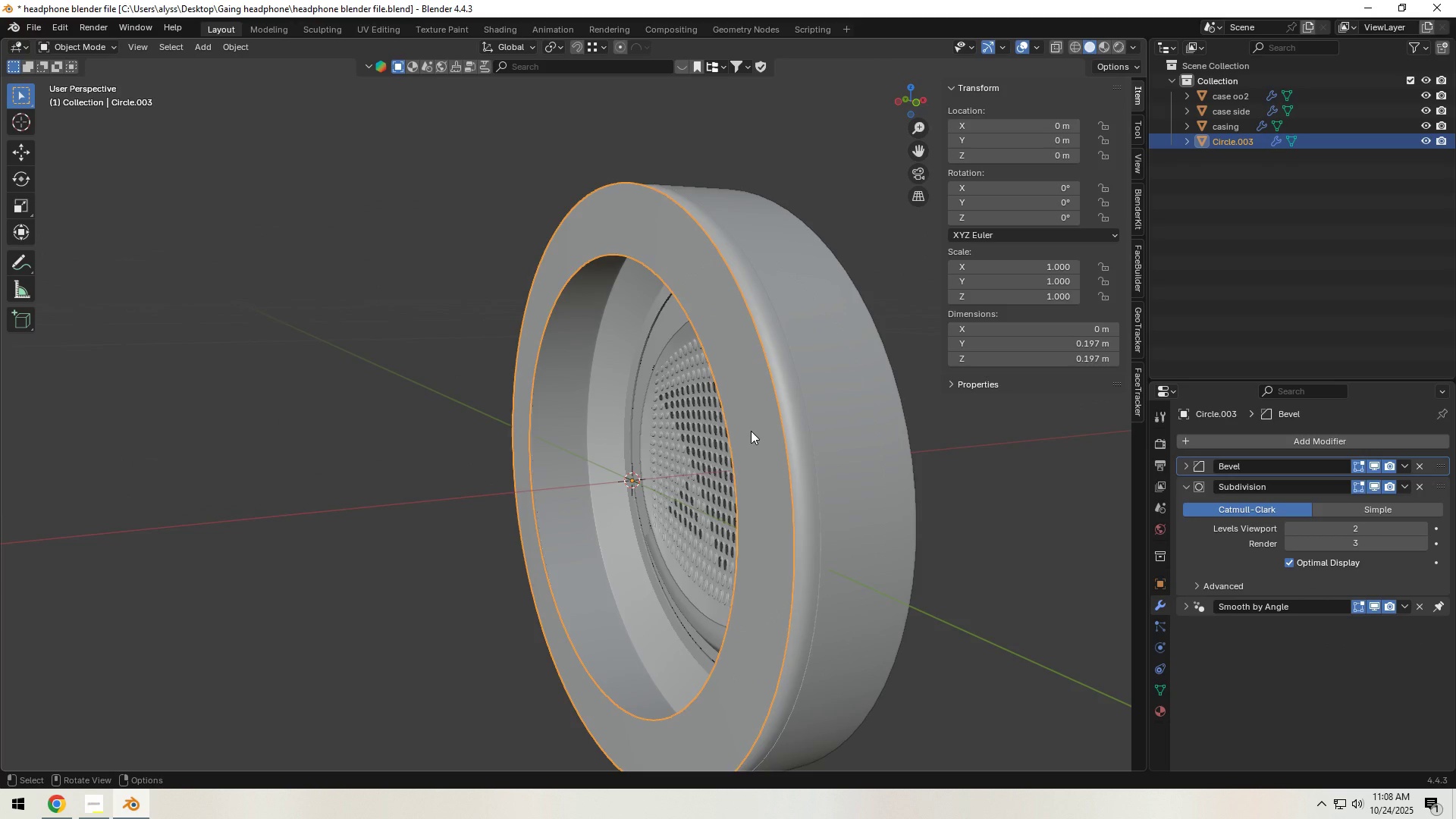 
key(F2)
 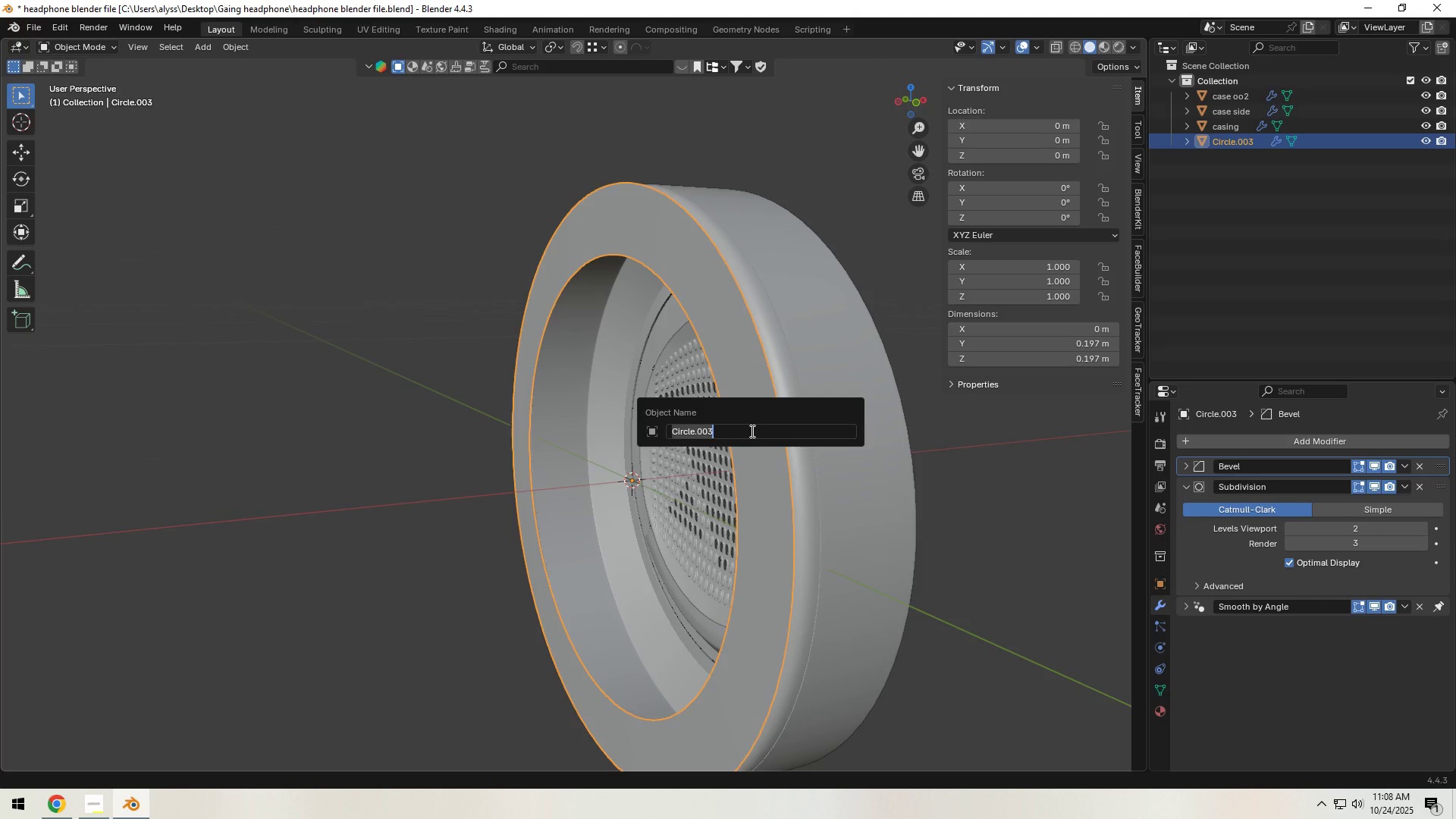 
type(foam)
 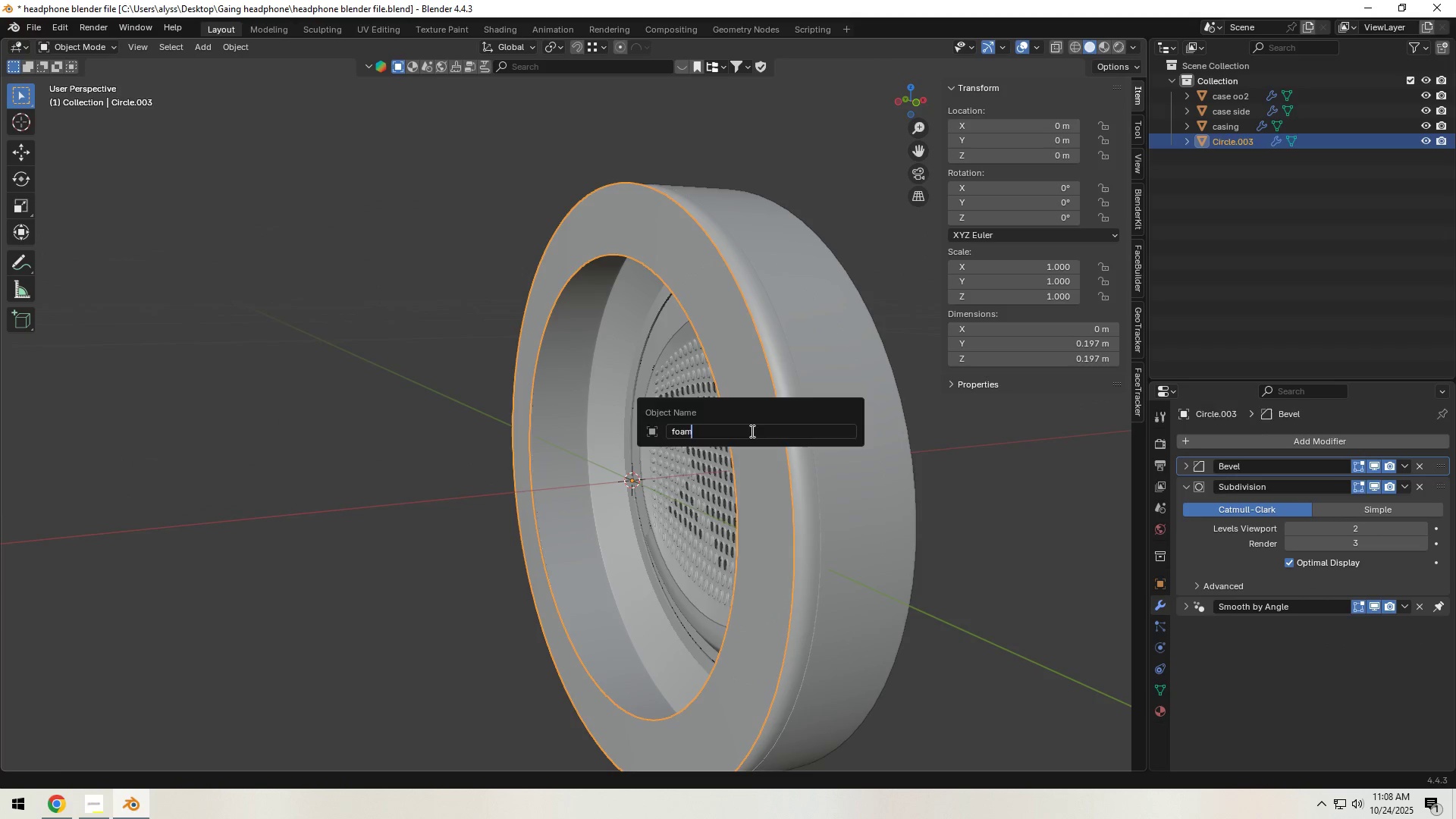 
key(Enter)
 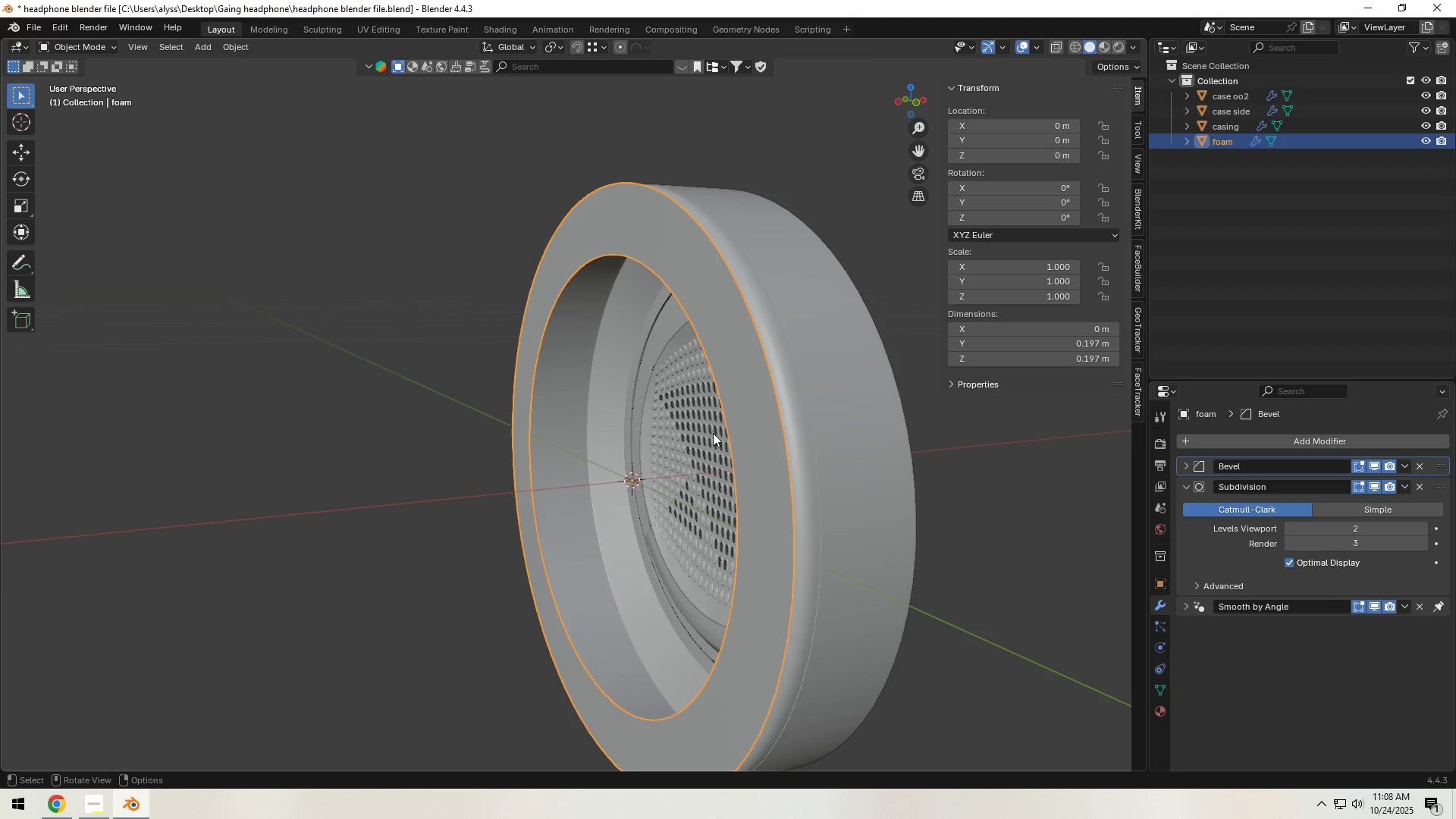 
left_click([403, 406])
 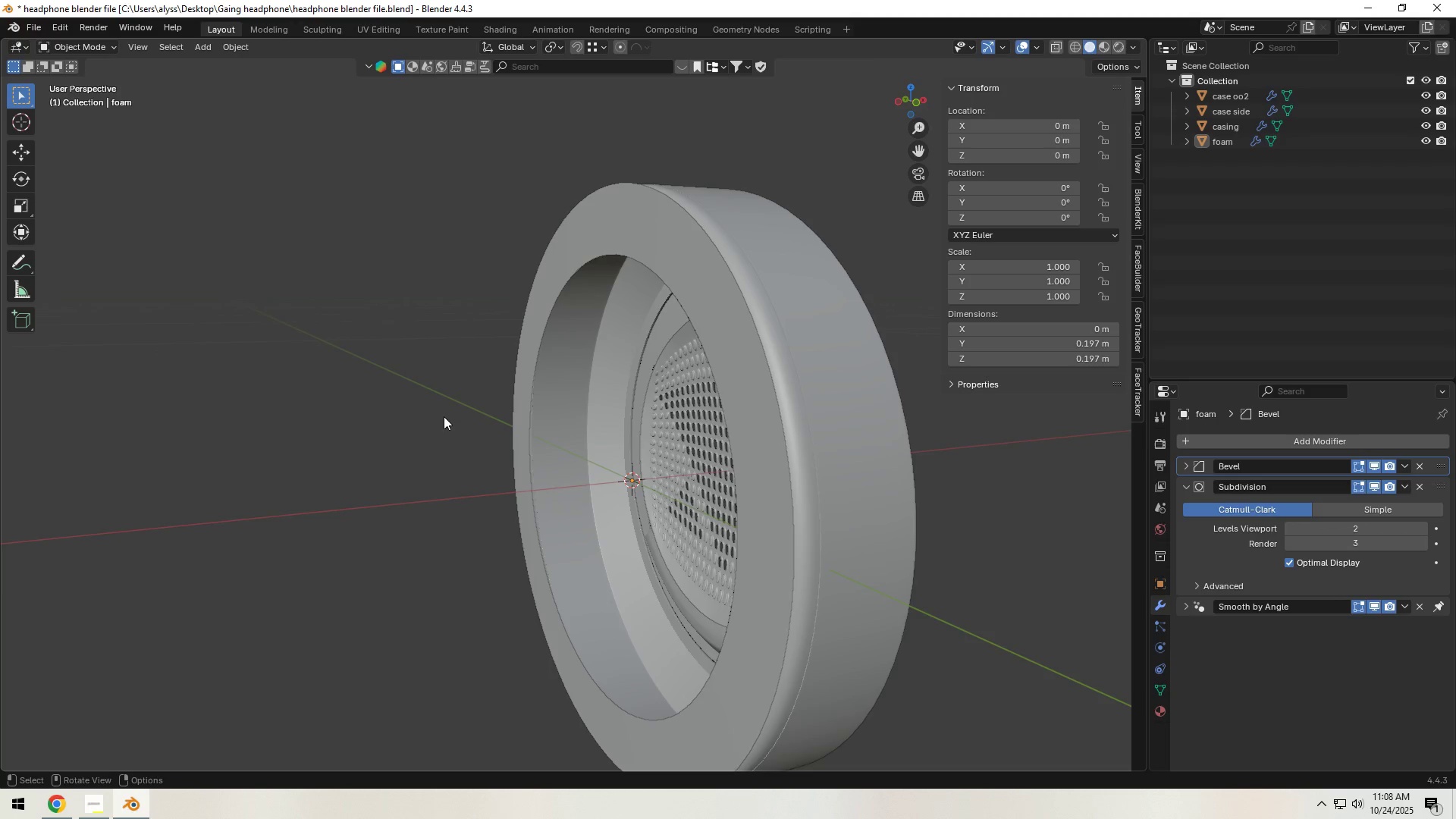 
key(Control+S)
 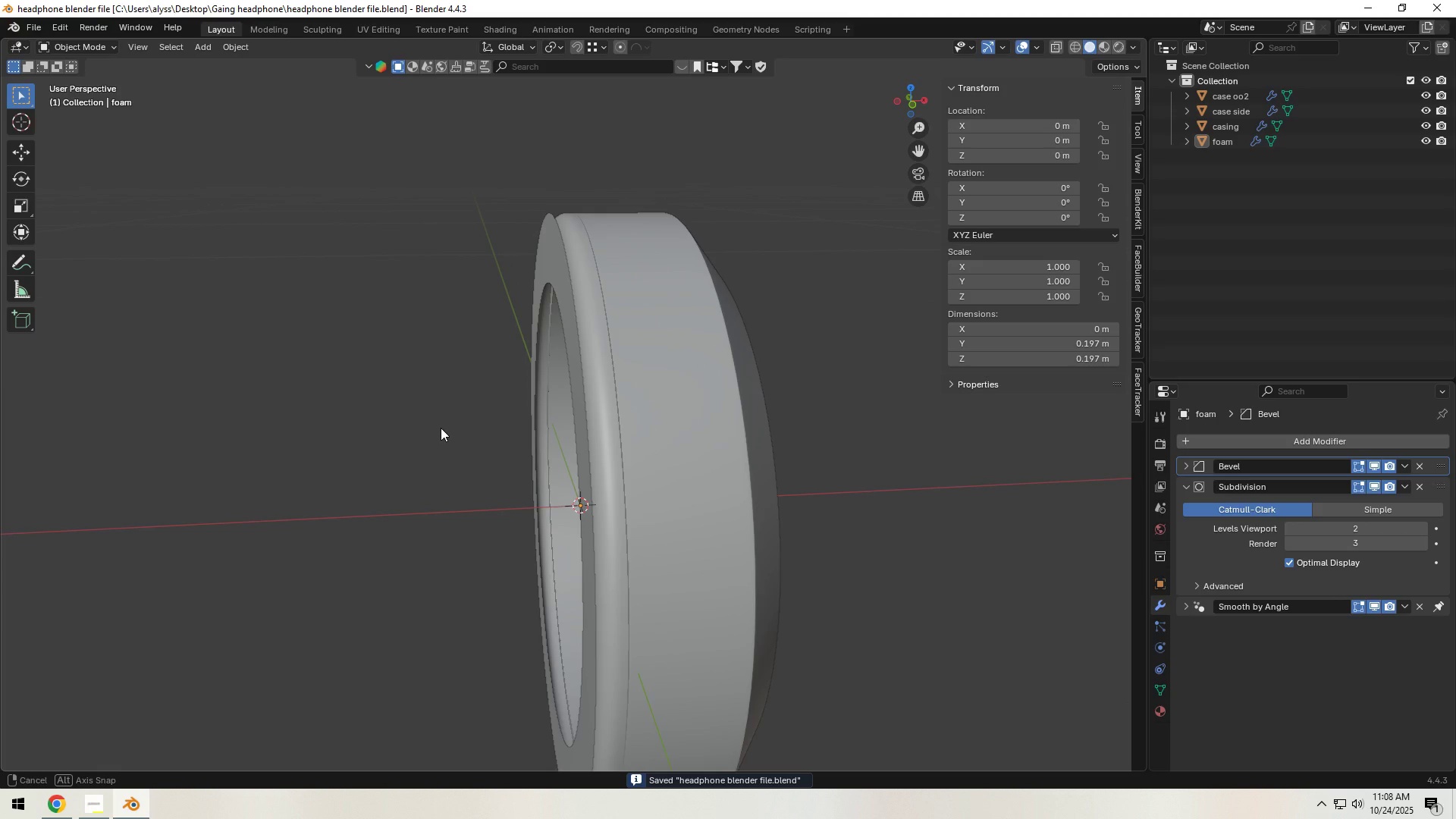 
wait(8.71)
 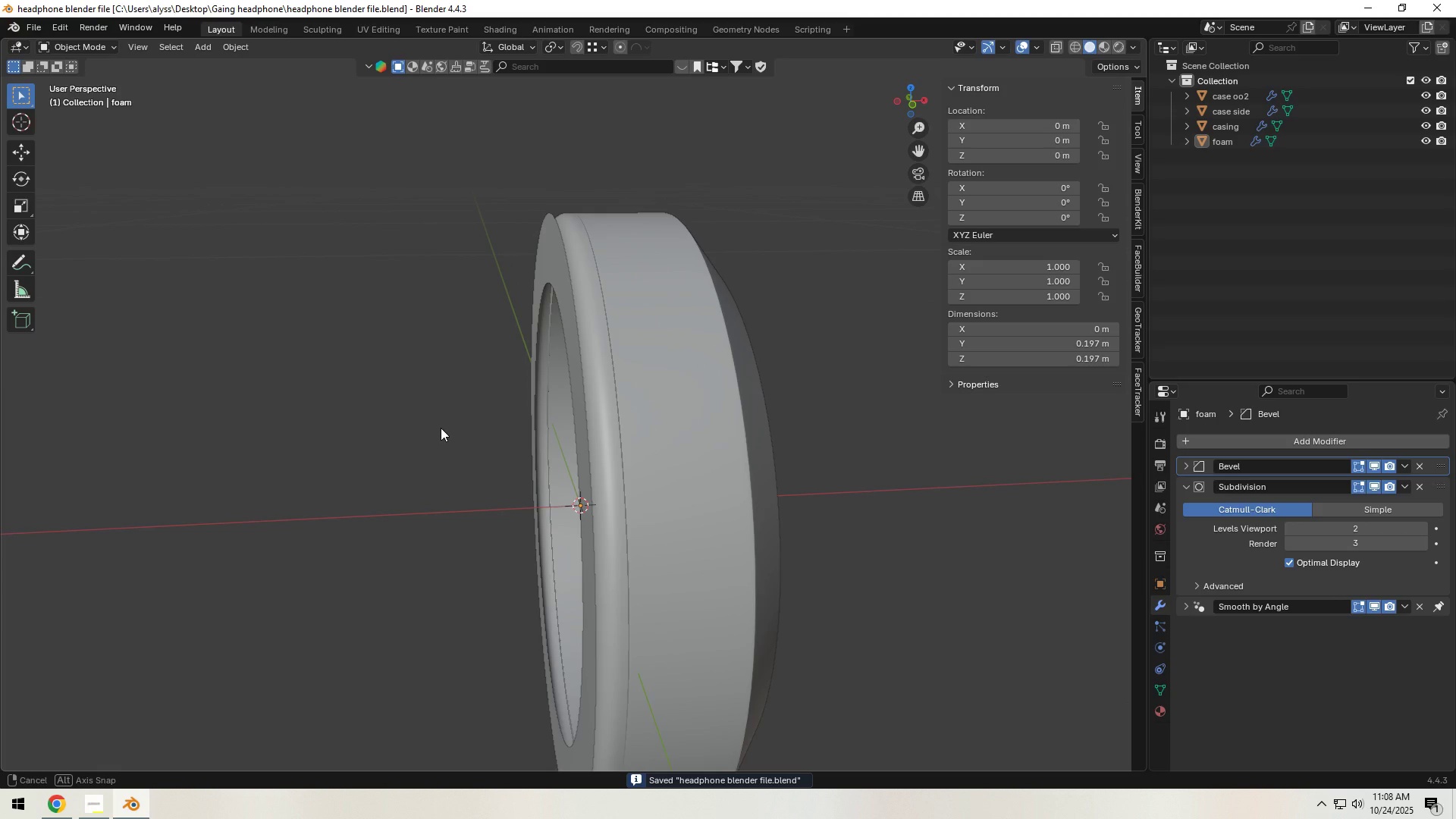 
scroll: coordinate [629, 423], scroll_direction: down, amount: 4.0
 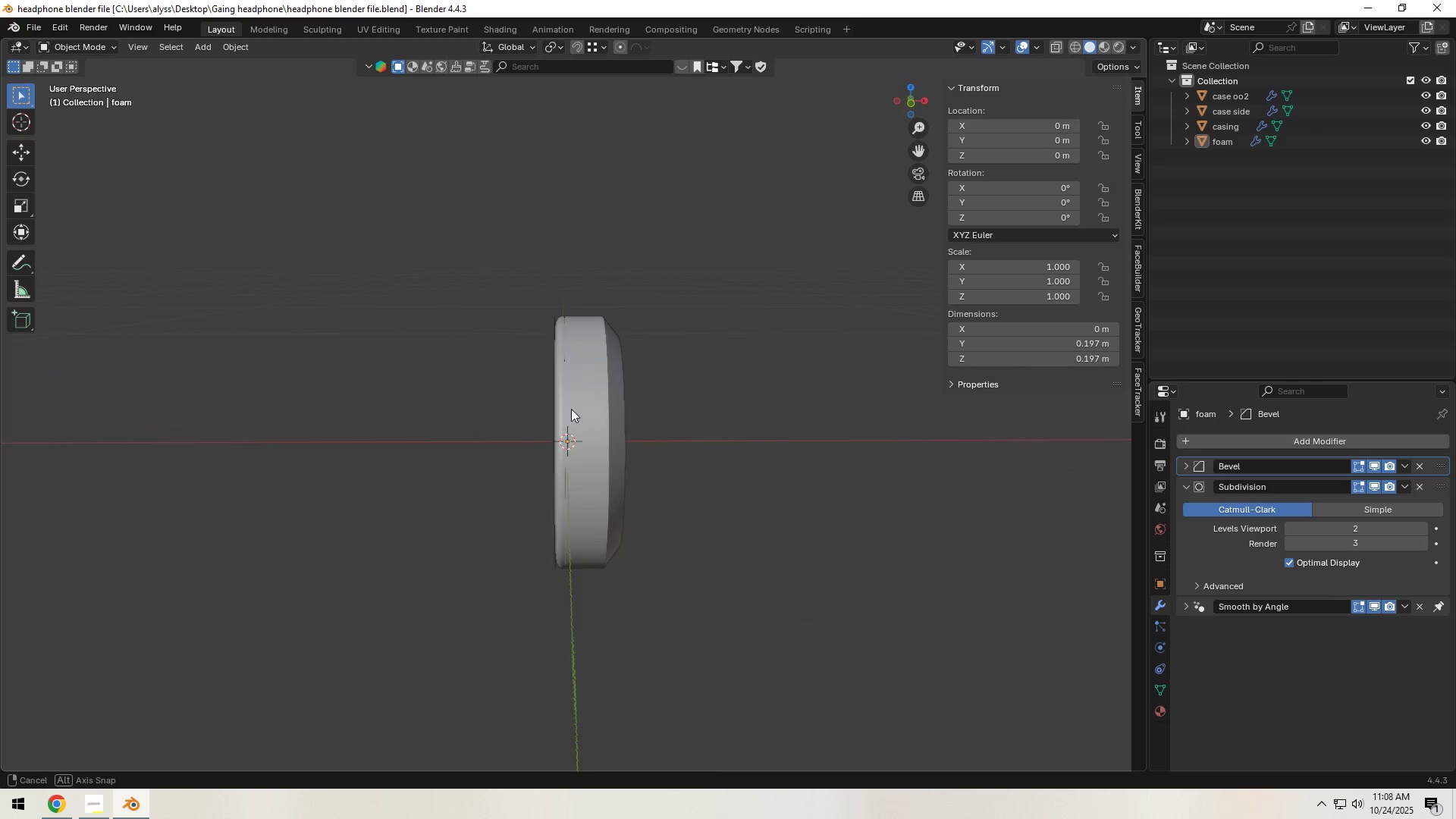 
scroll: coordinate [654, 409], scroll_direction: up, amount: 3.0
 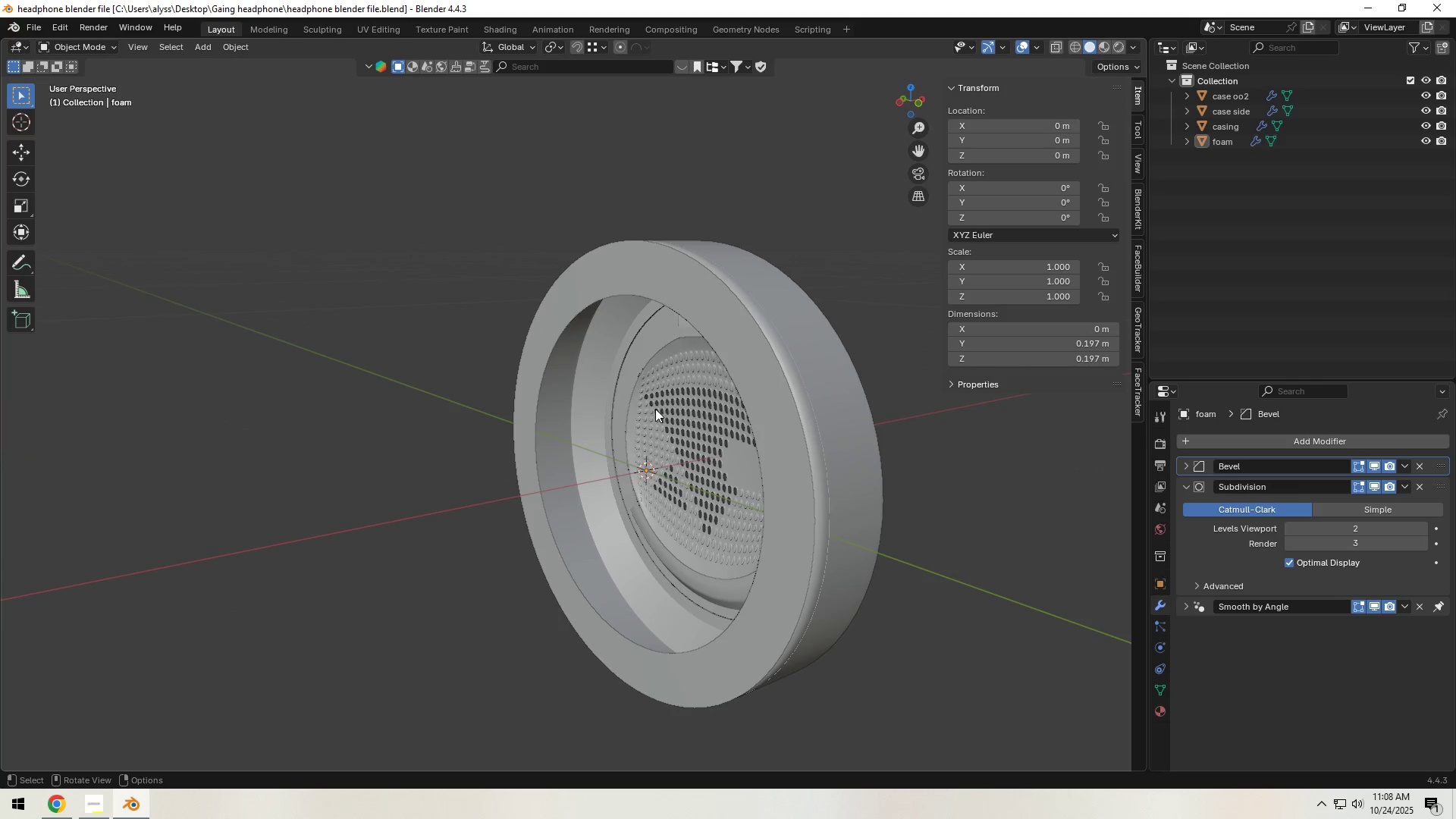 
hold_key(key=ShiftLeft, duration=0.4)
 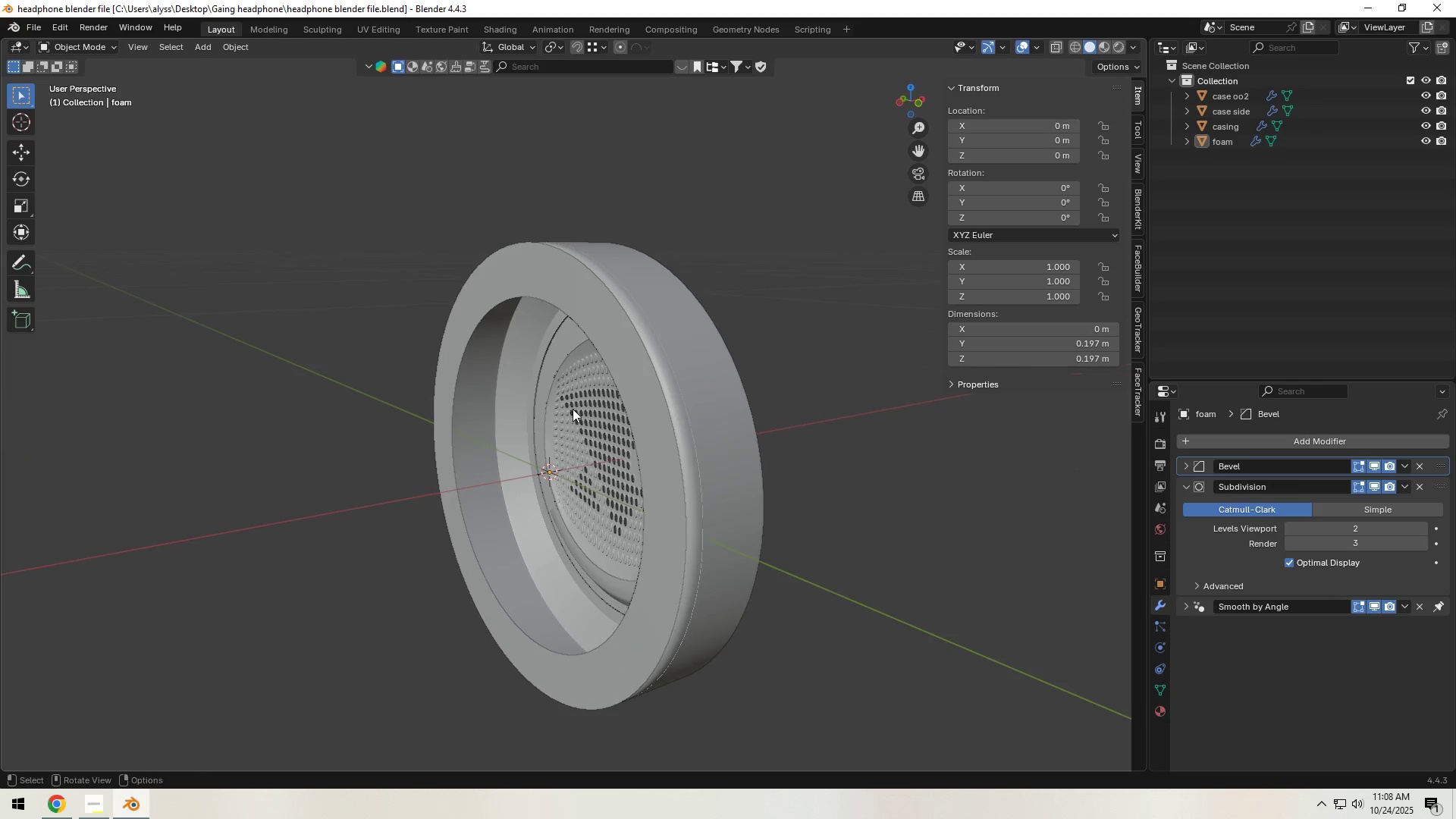 
scroll: coordinate [573, 409], scroll_direction: up, amount: 1.0
 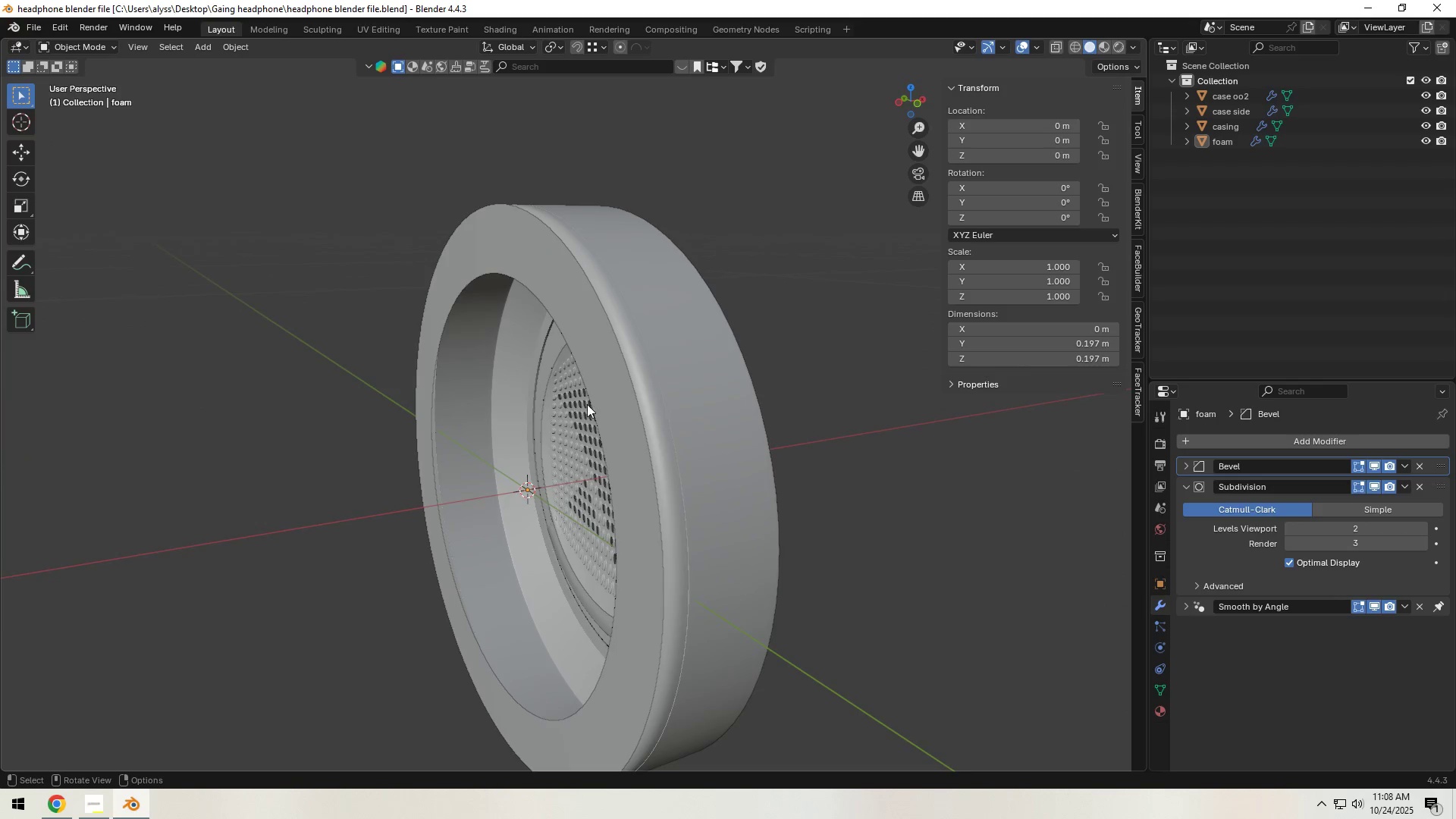 
left_click([620, 403])
 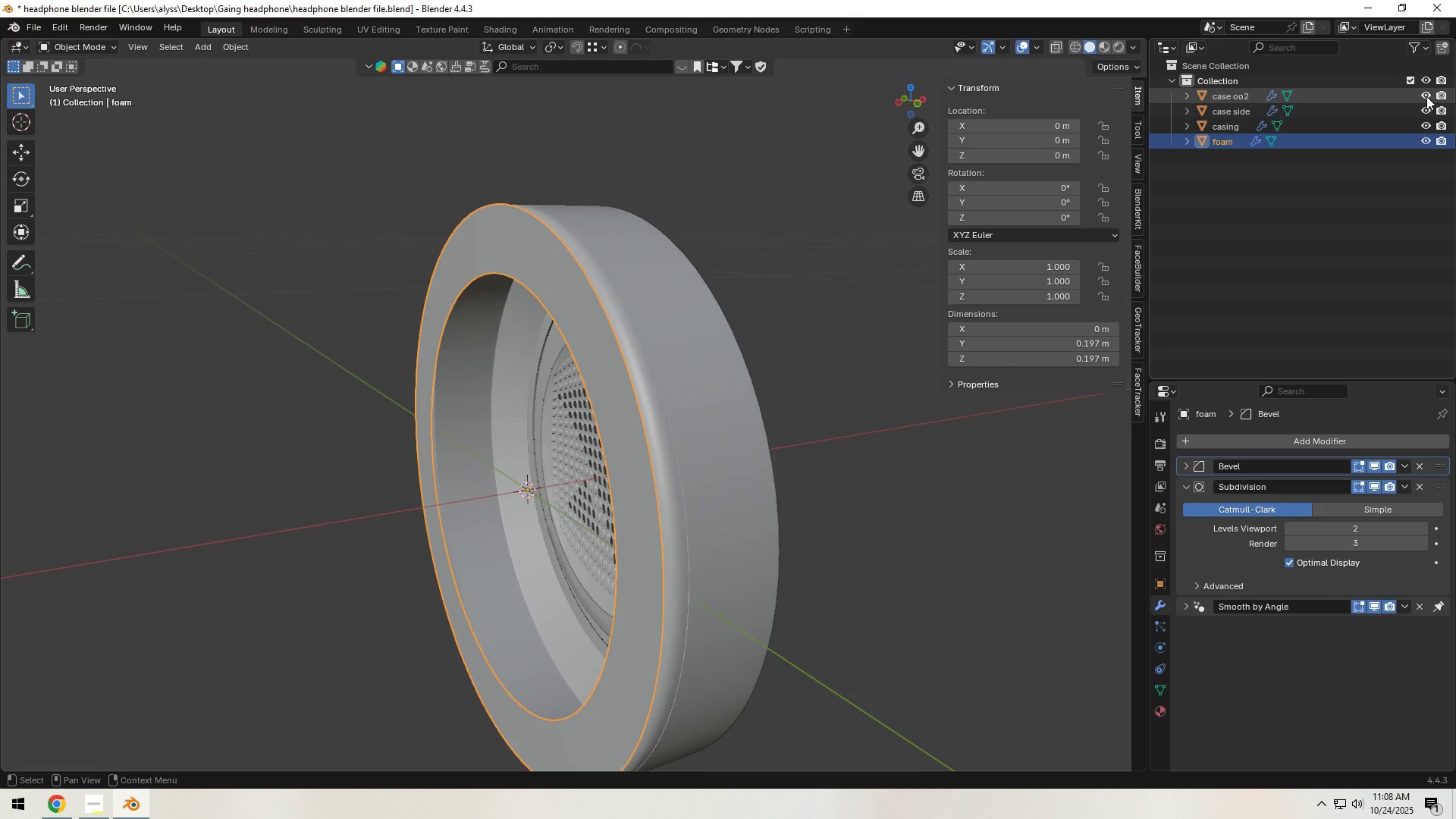 
double_click([1423, 112])
 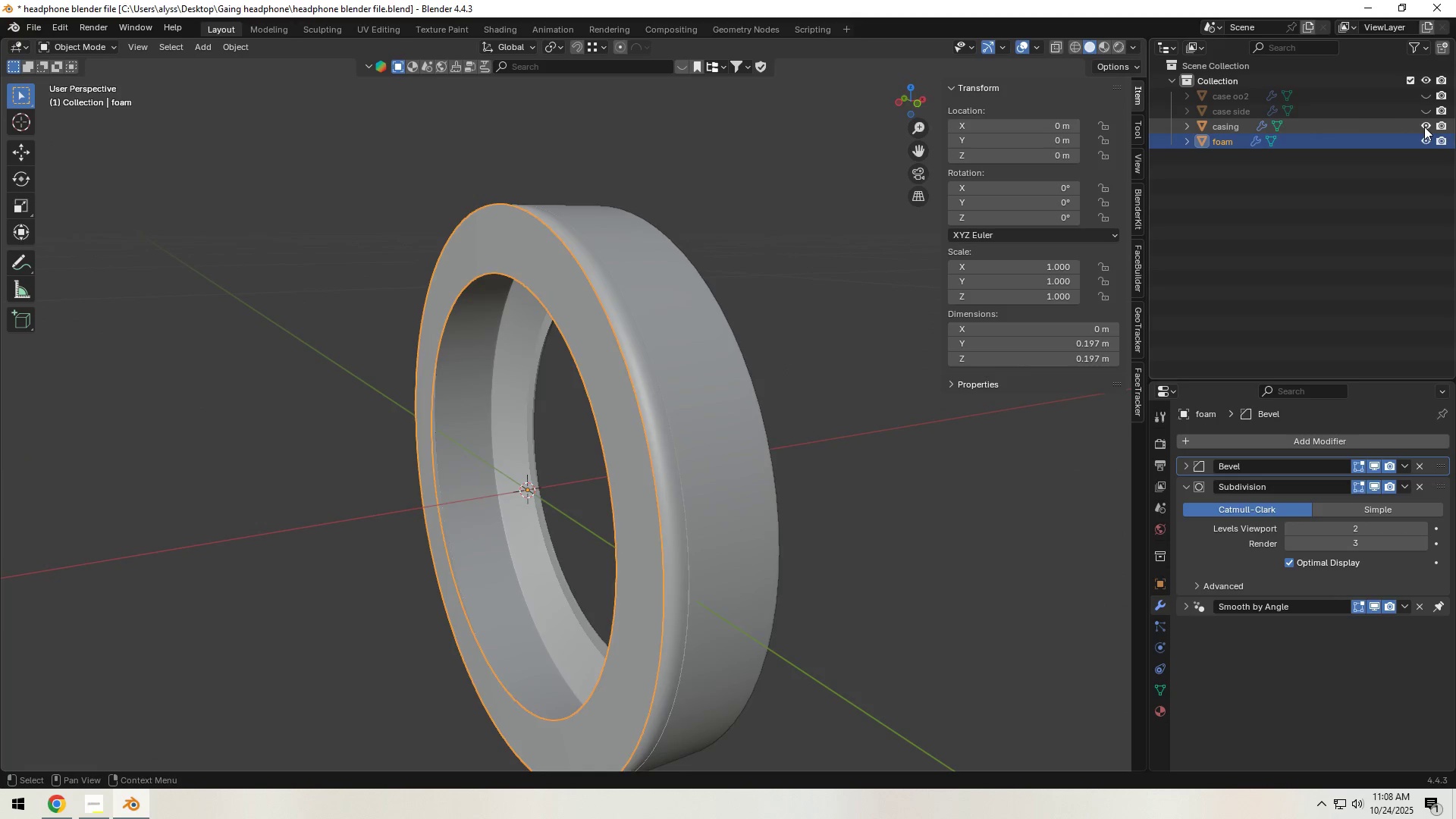 
triple_click([1424, 127])
 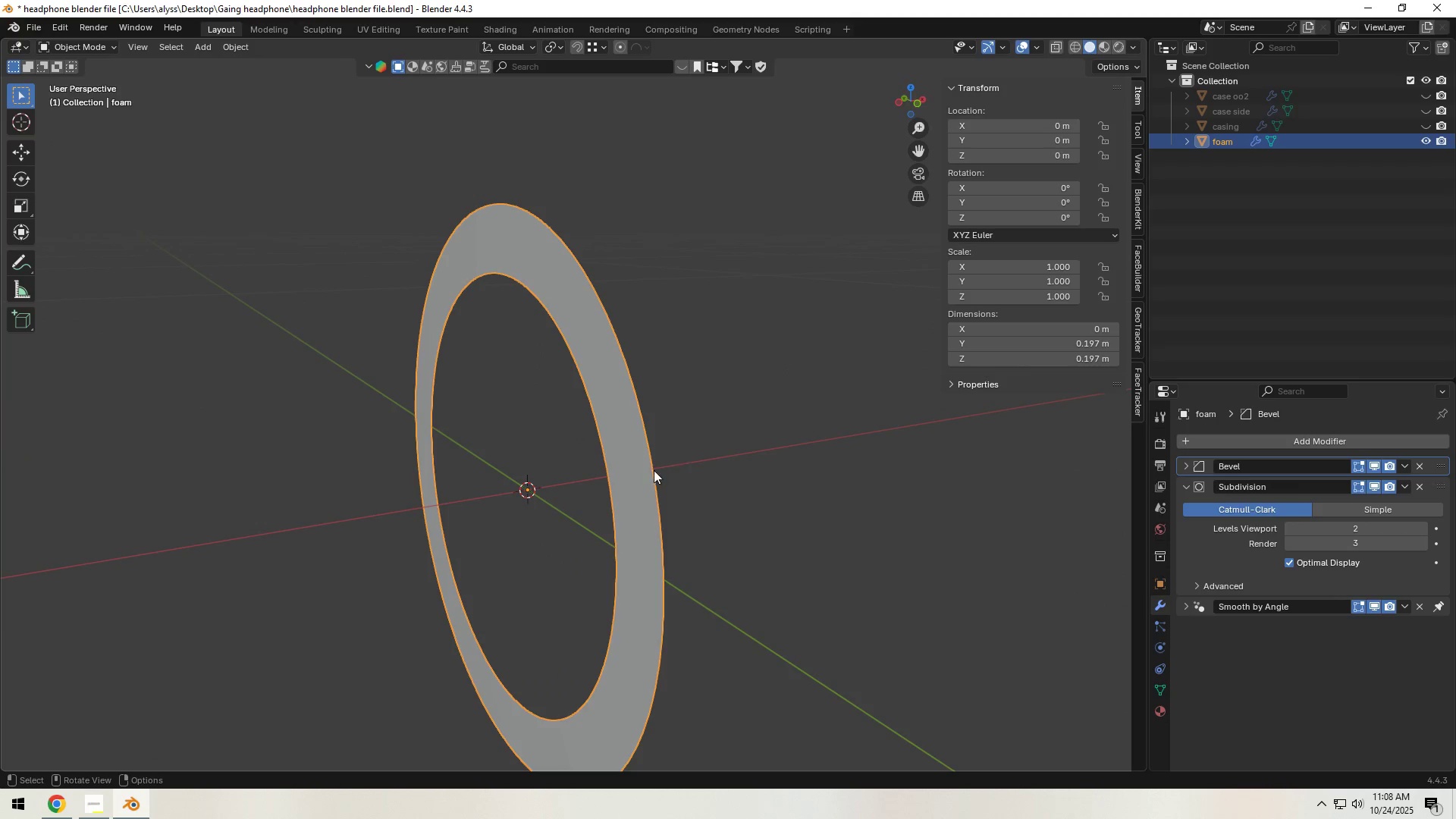 
key(Tab)
 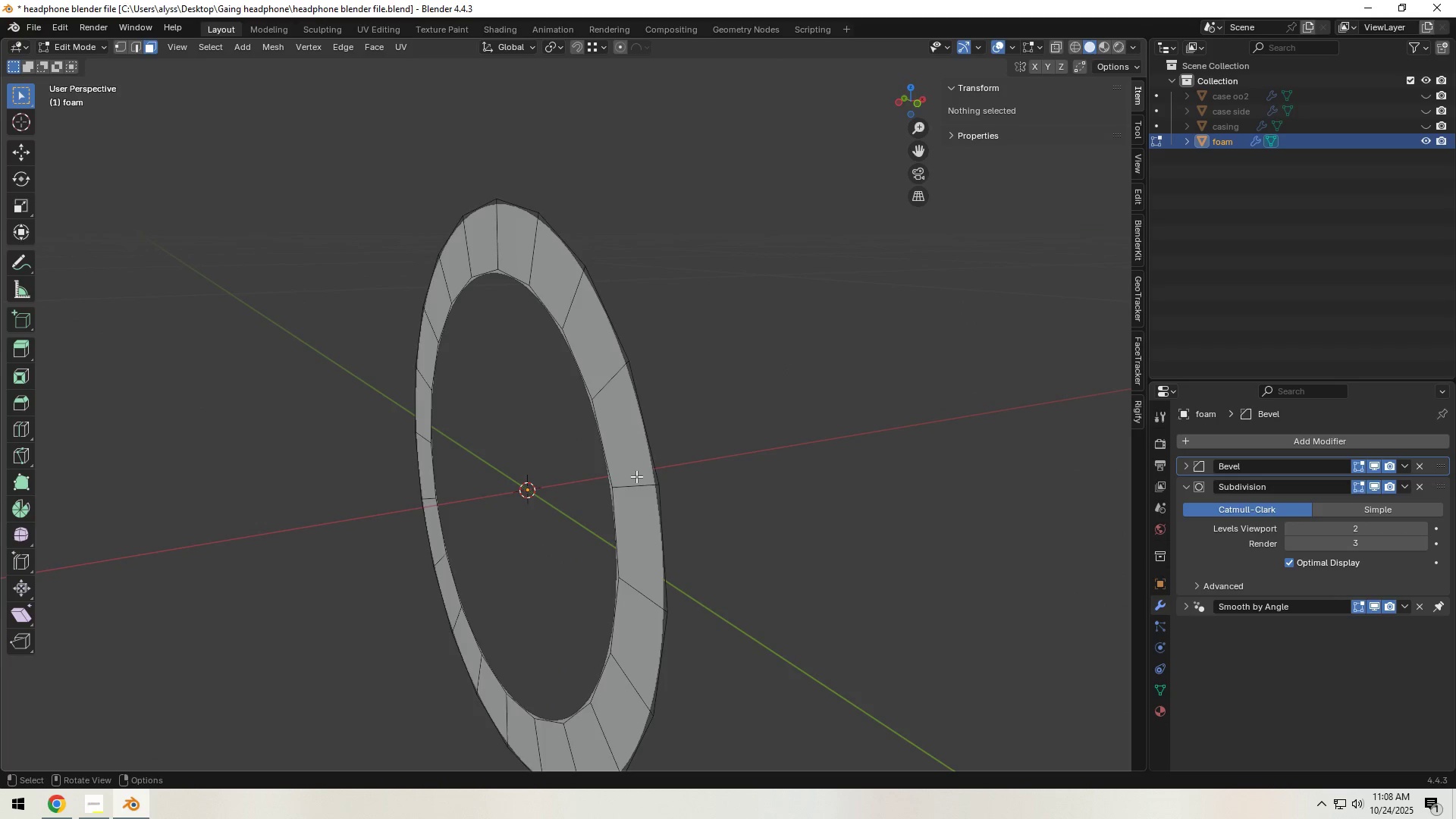 
key(A)
 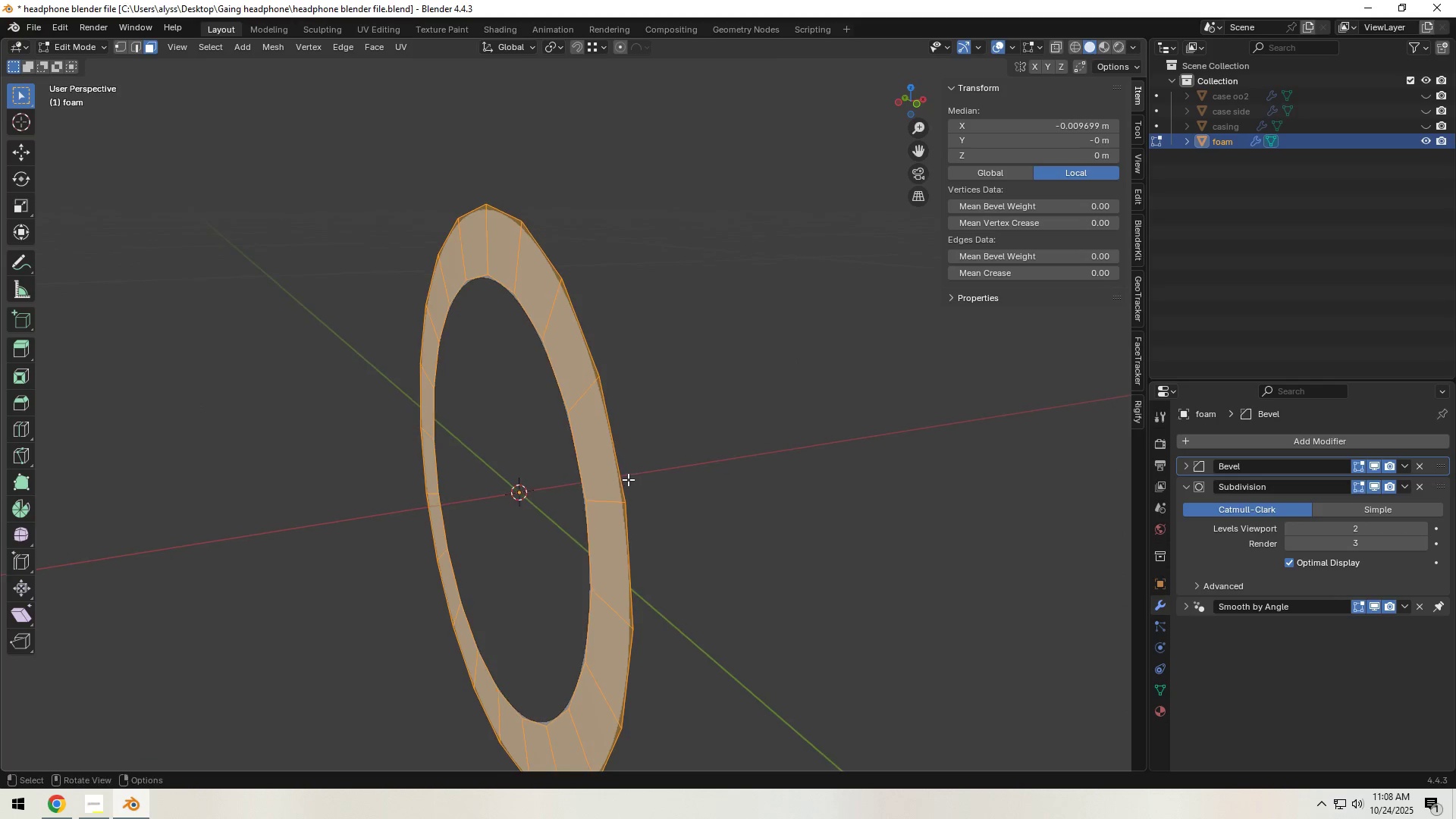 
hold_key(key=Backquote, duration=0.33)
 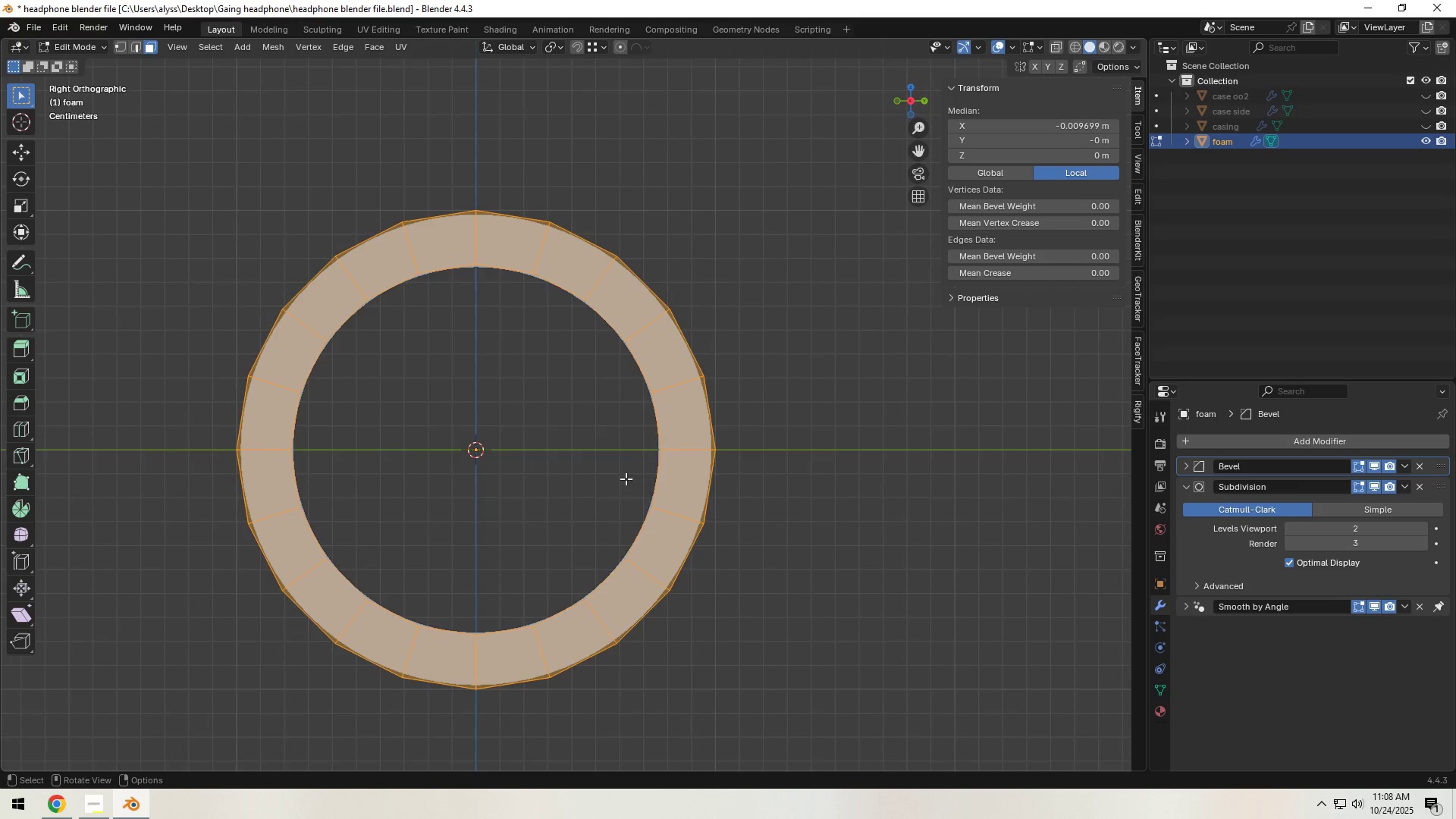 
hold_key(key=Backquote, duration=0.4)
 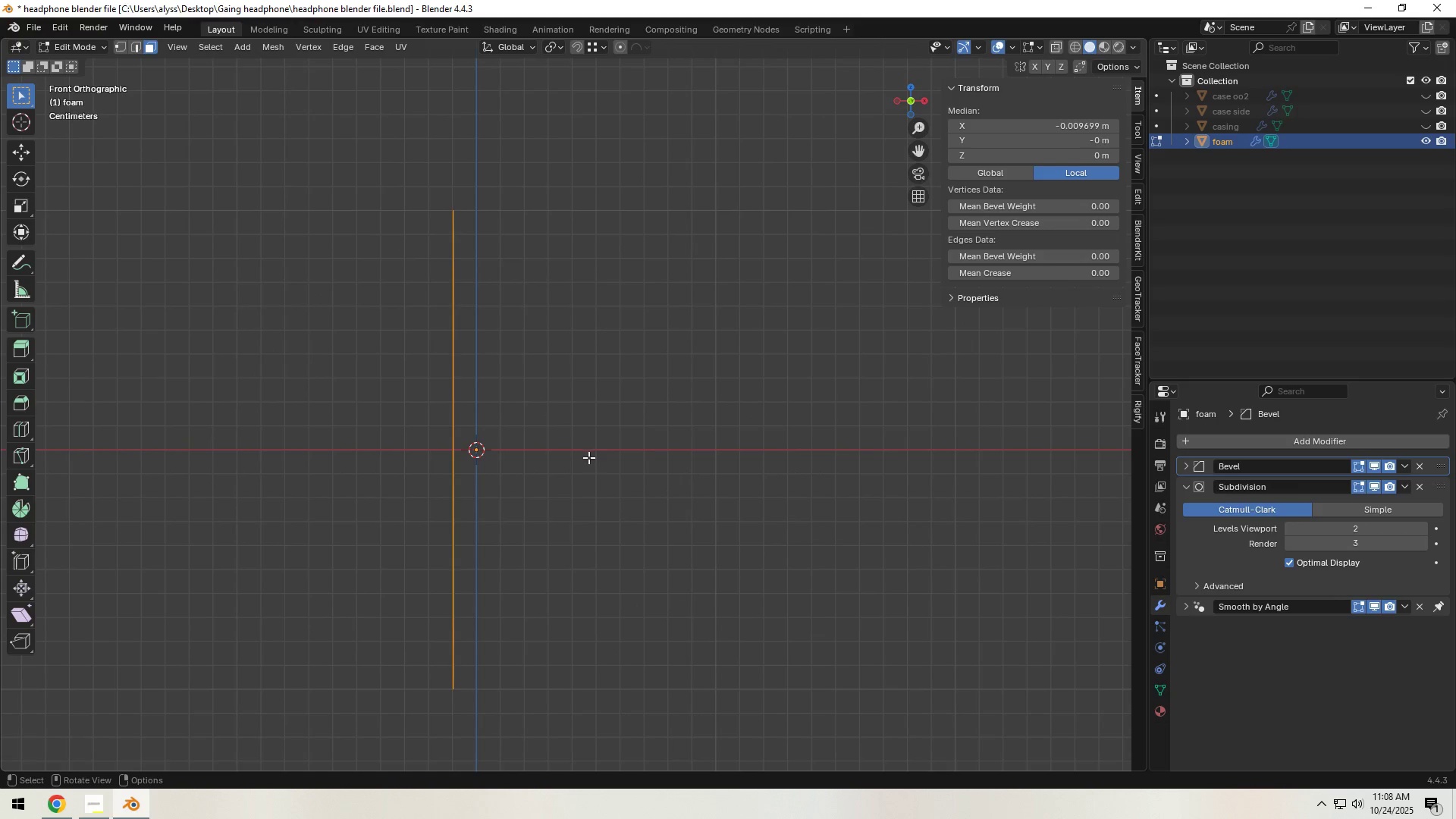 
scroll: coordinate [584, 463], scroll_direction: up, amount: 2.0
 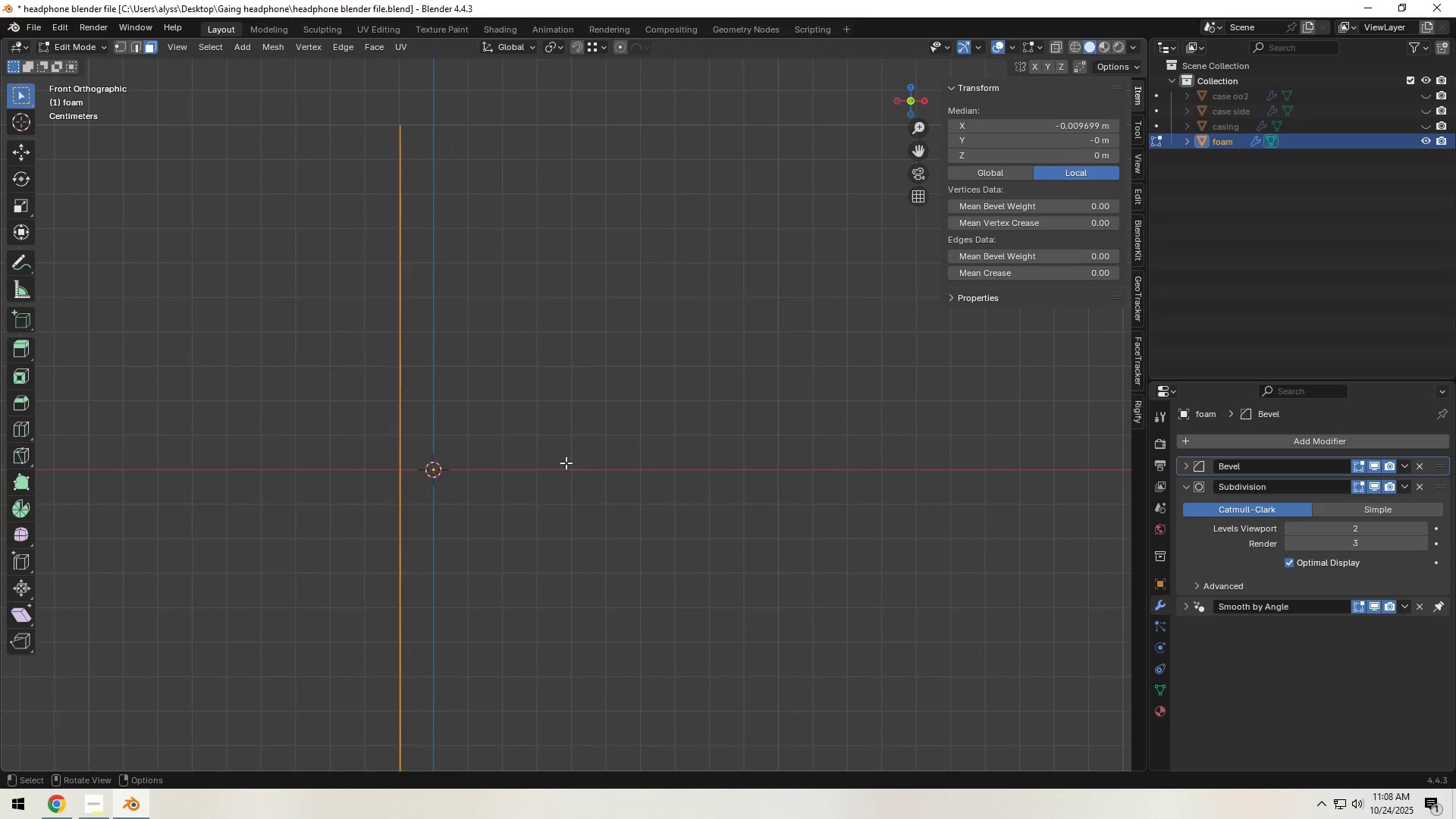 
hold_key(key=ShiftLeft, duration=0.44)
 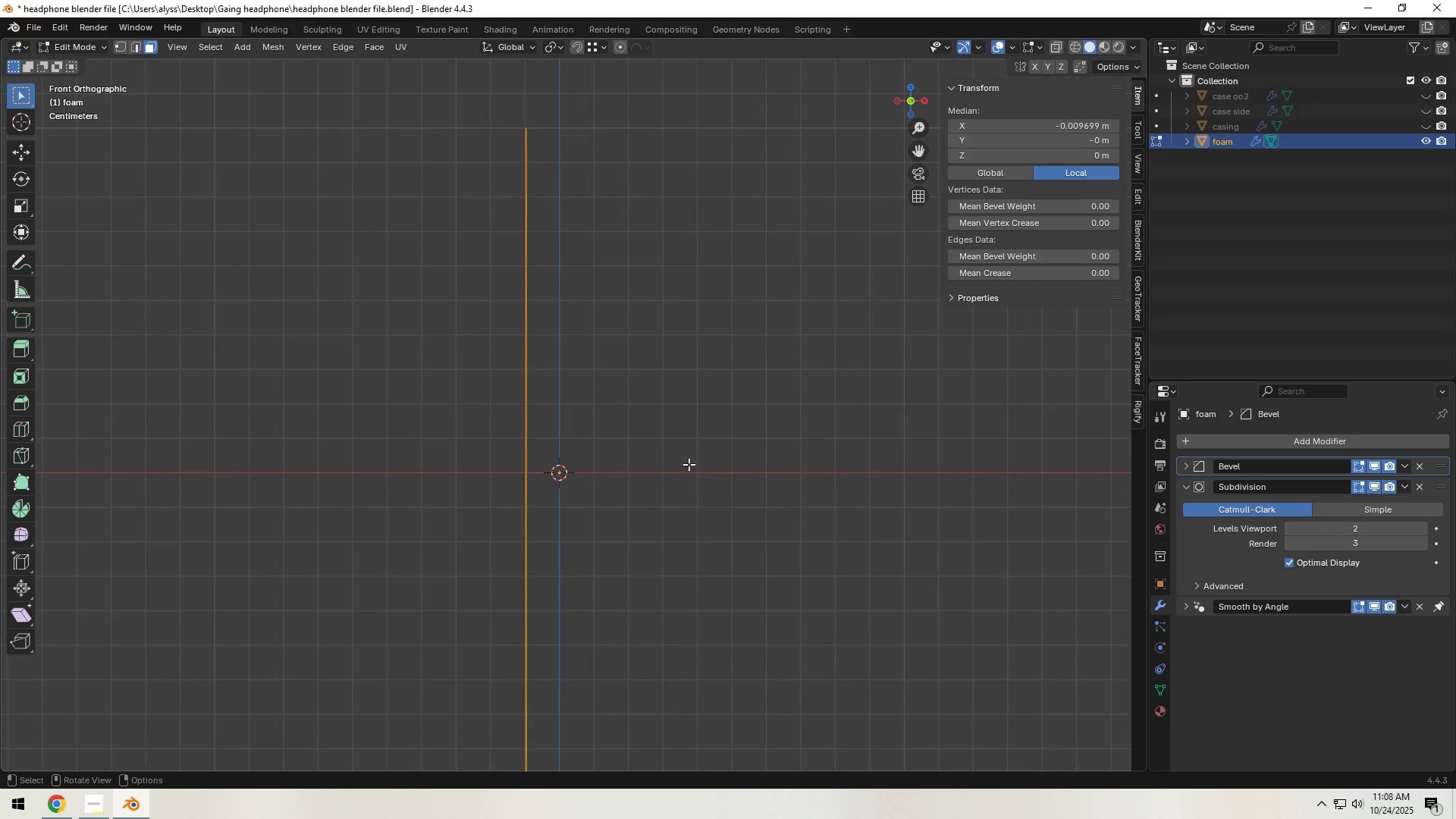 
scroll: coordinate [689, 464], scroll_direction: down, amount: 1.0
 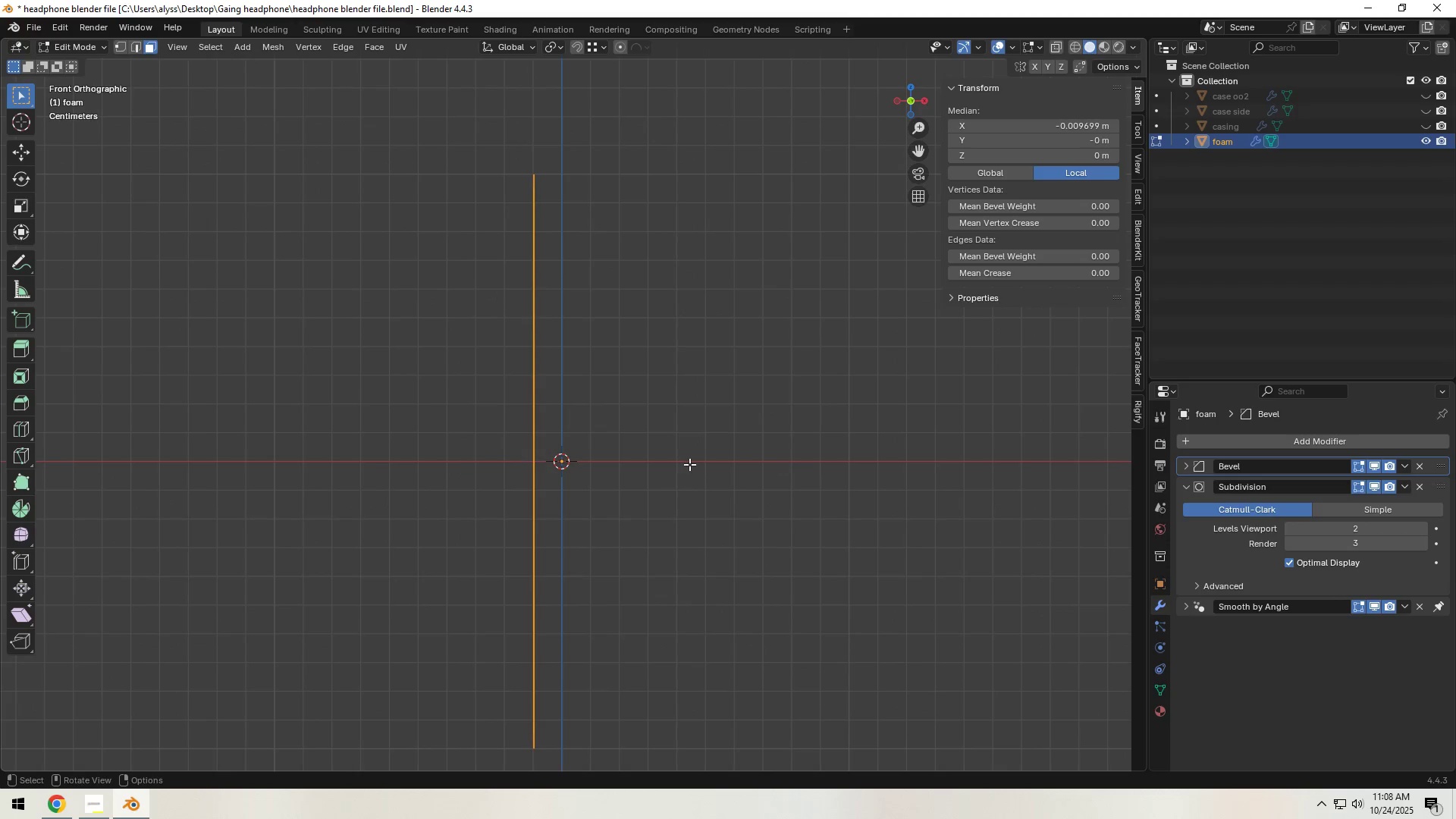 
key(Shift+ShiftLeft)
 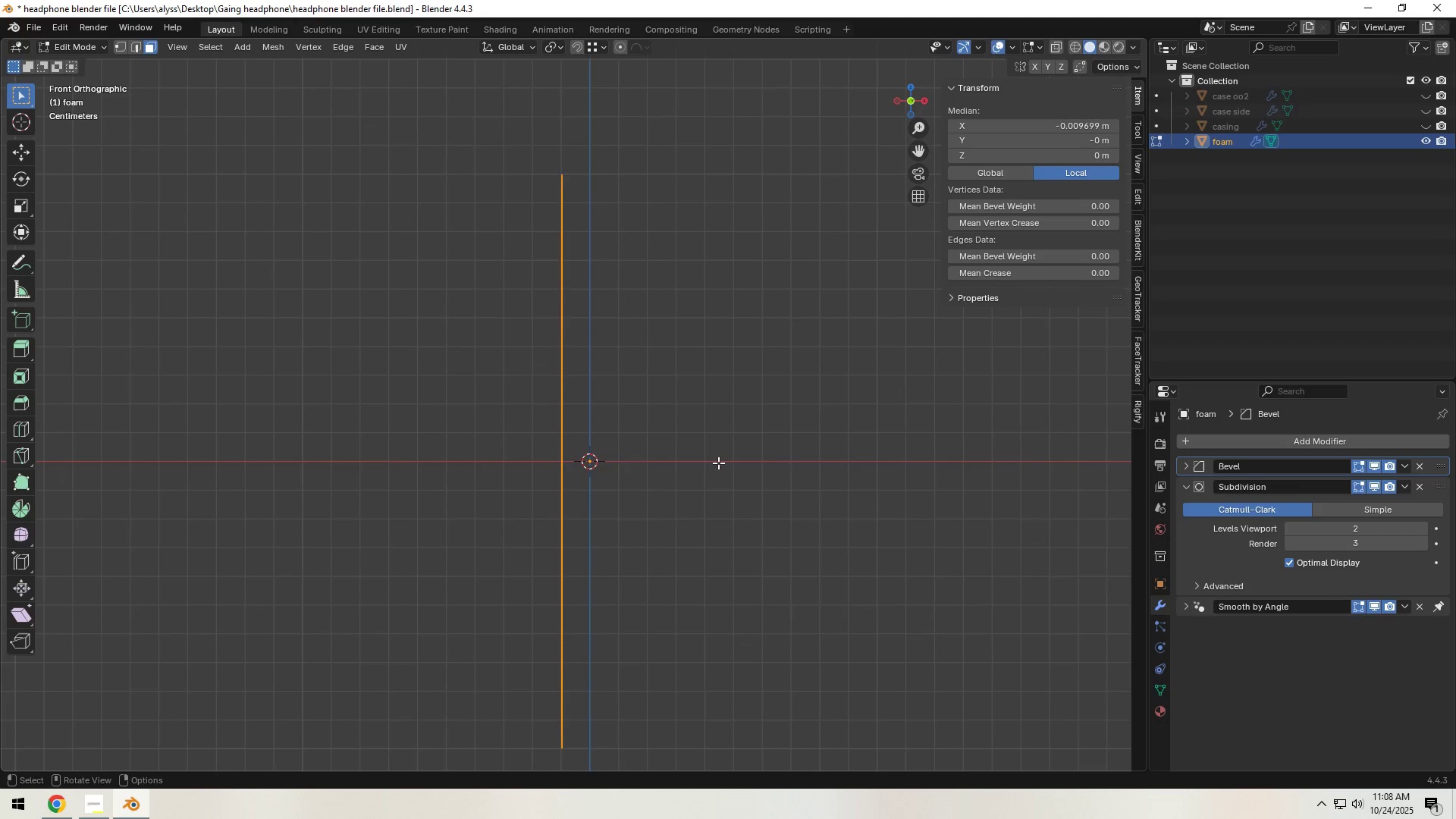 
key(E)
 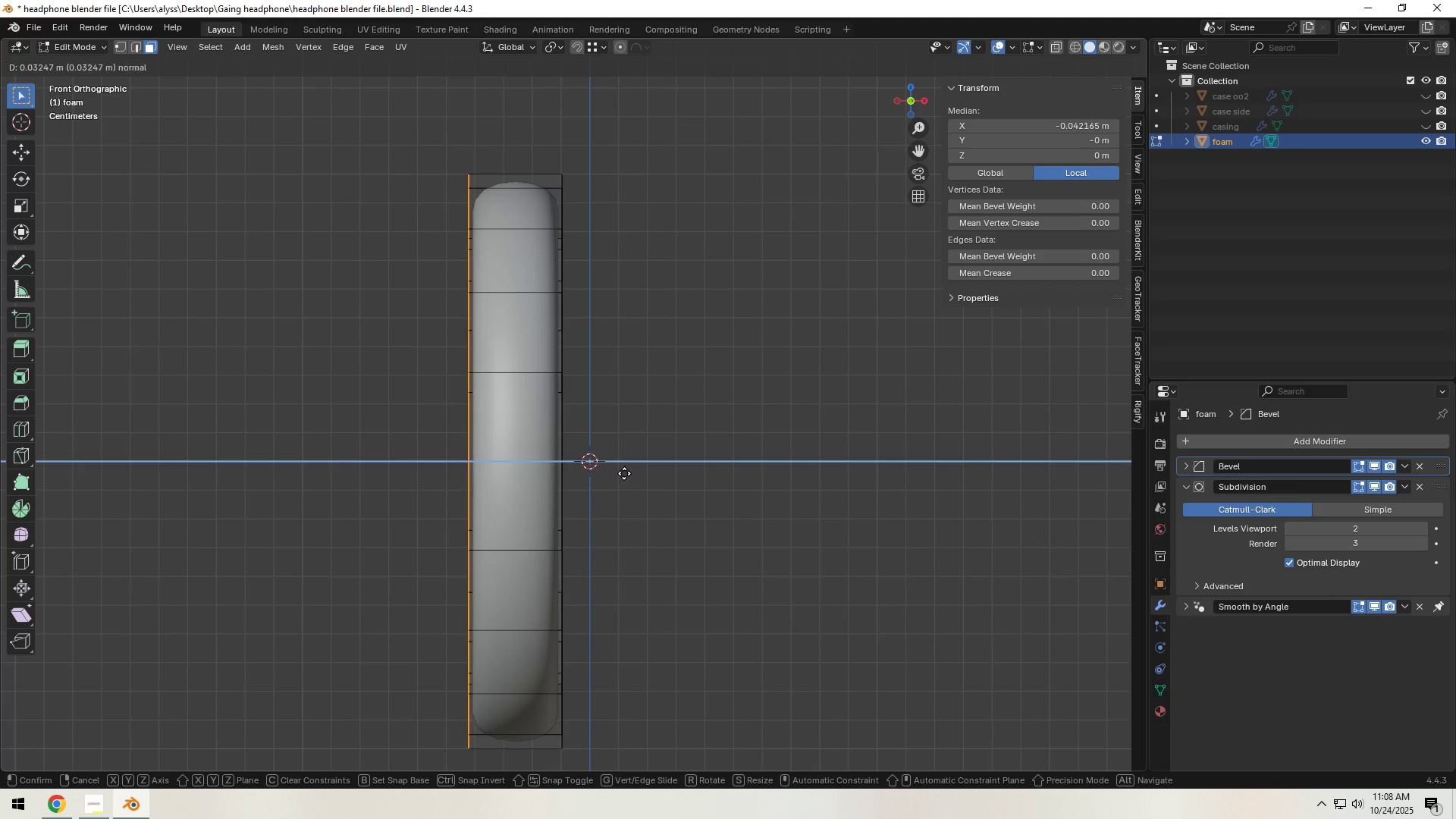 
left_click([620, 474])
 